 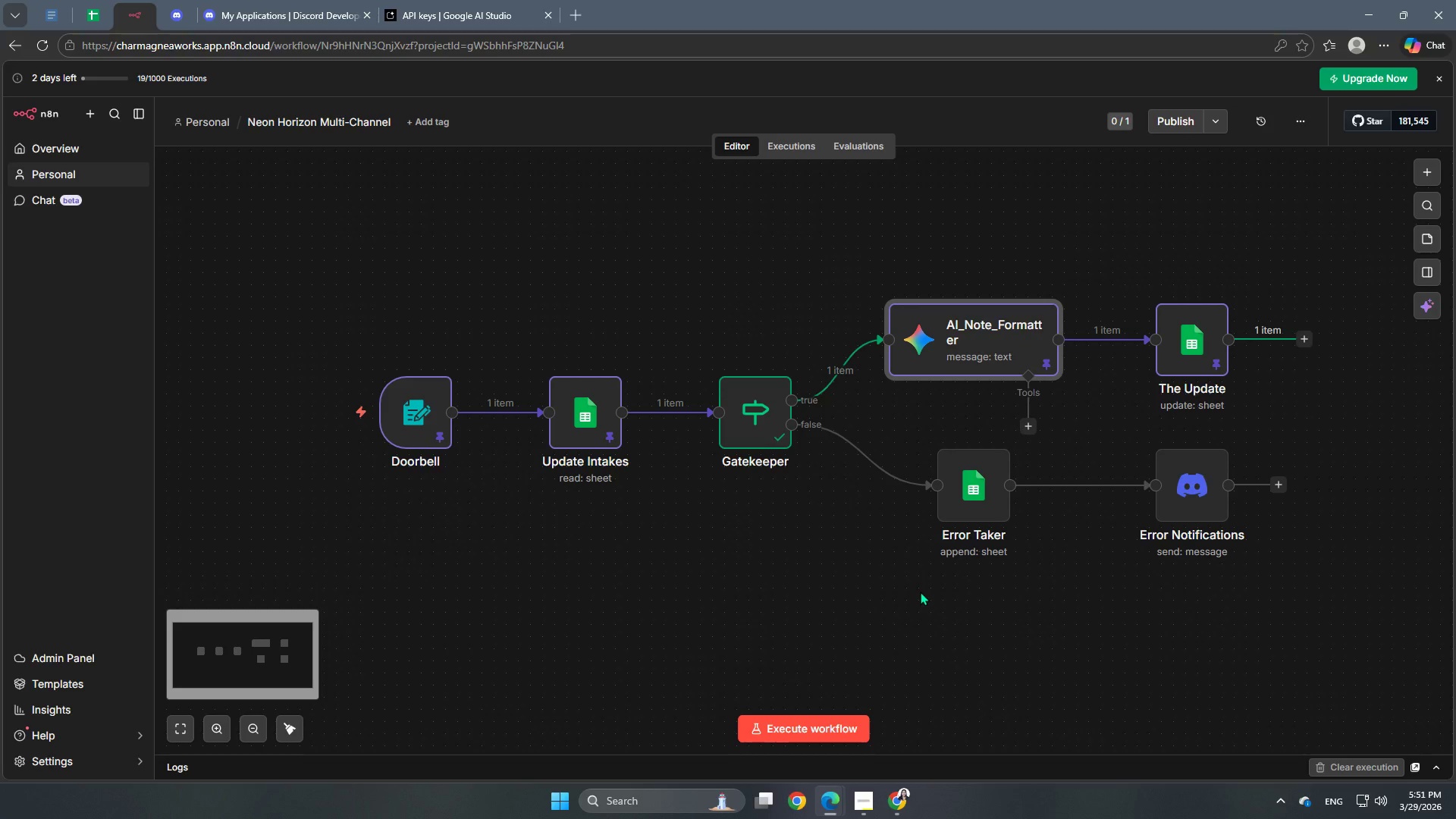 
left_click([284, 723])
 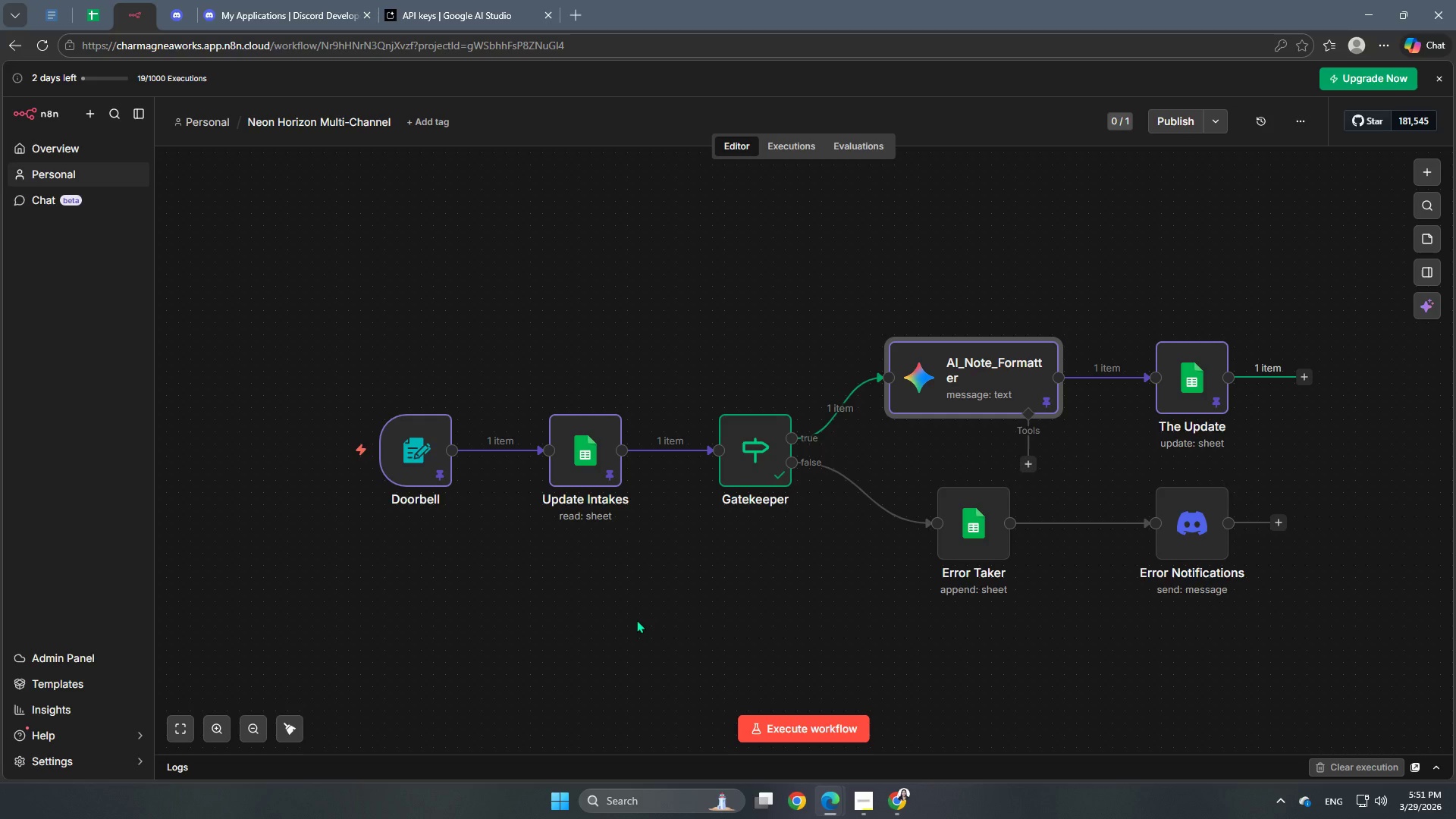 
wait(28.2)
 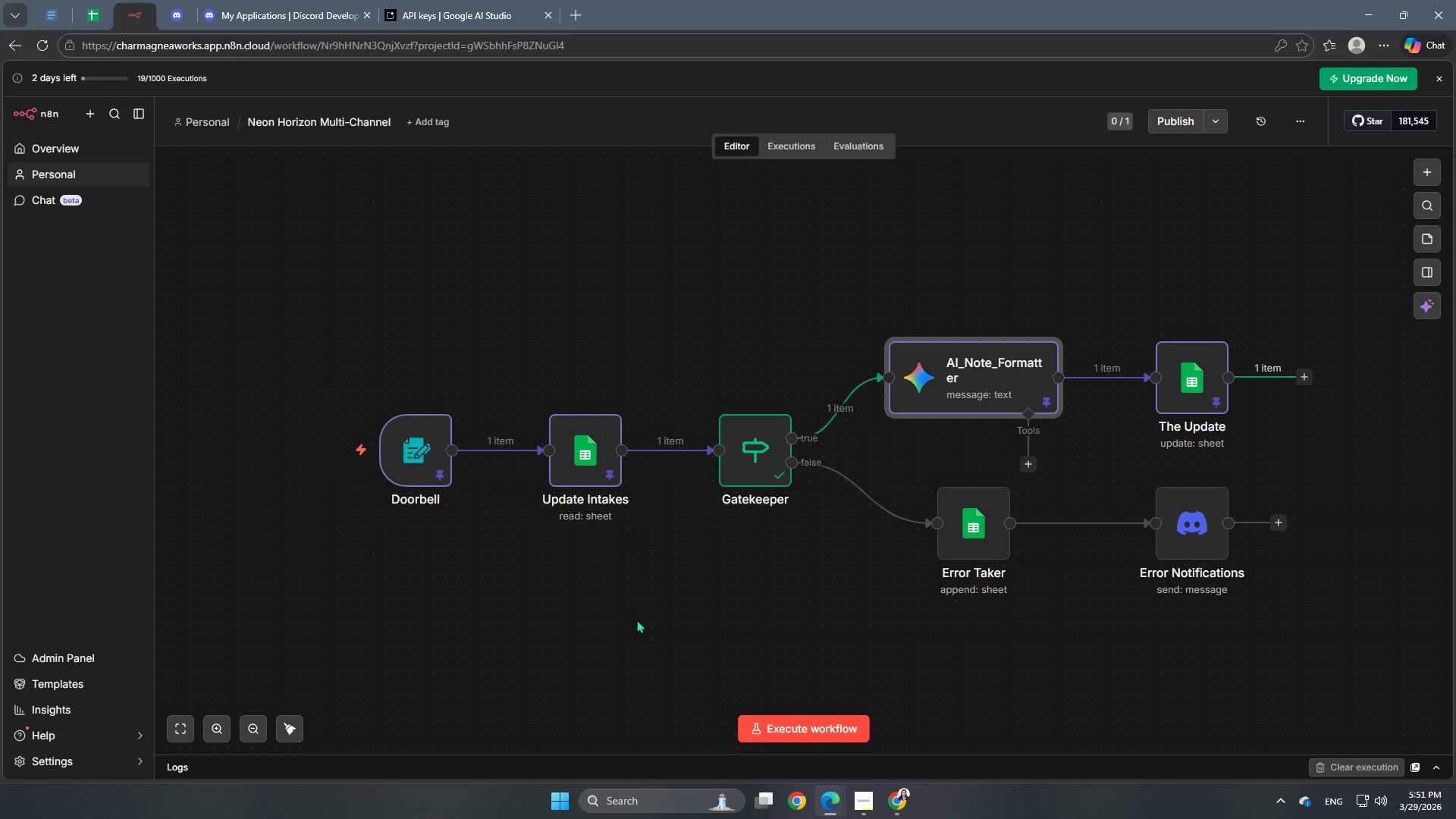 
left_click([278, 722])
 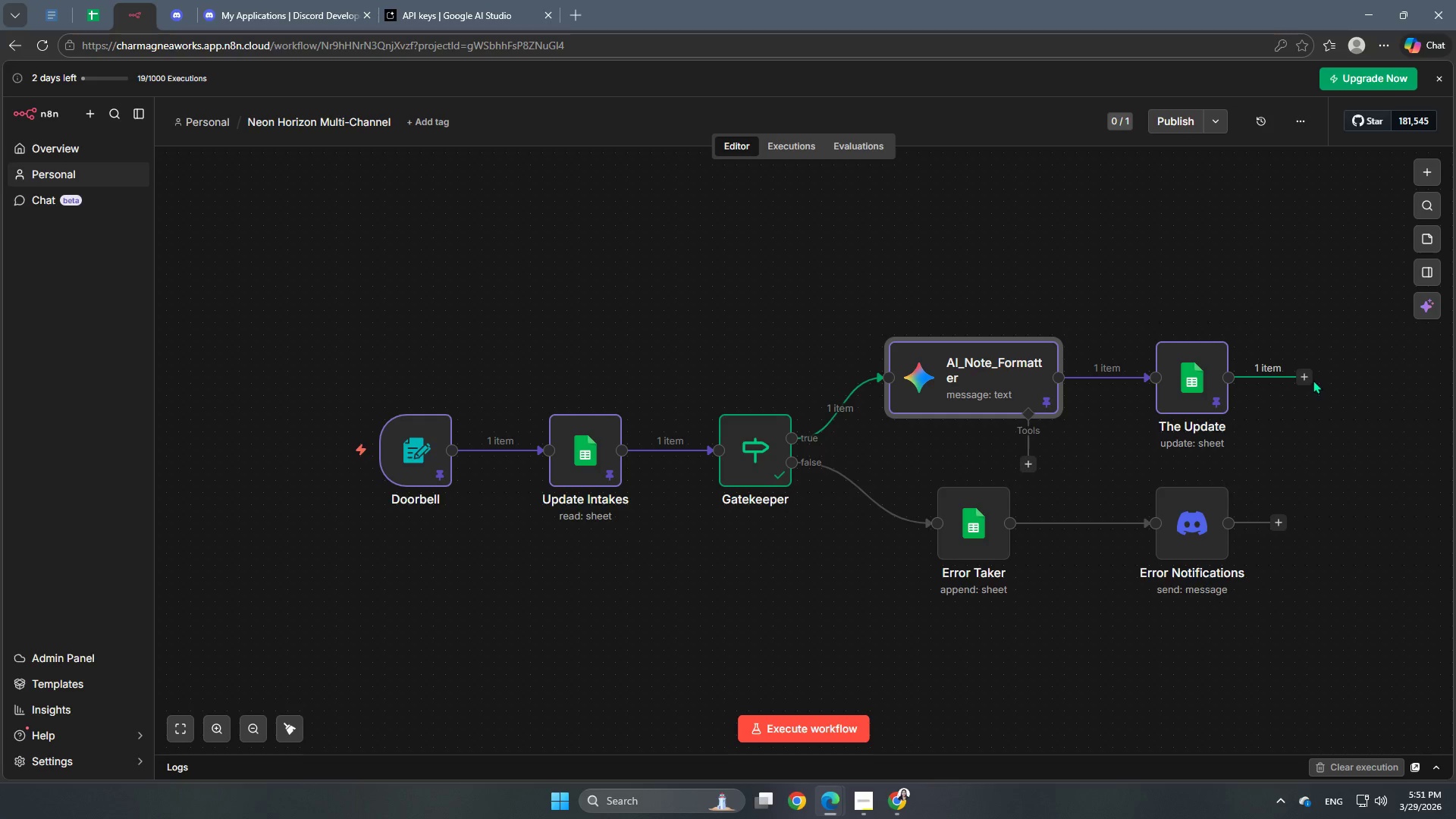 
left_click([1305, 378])
 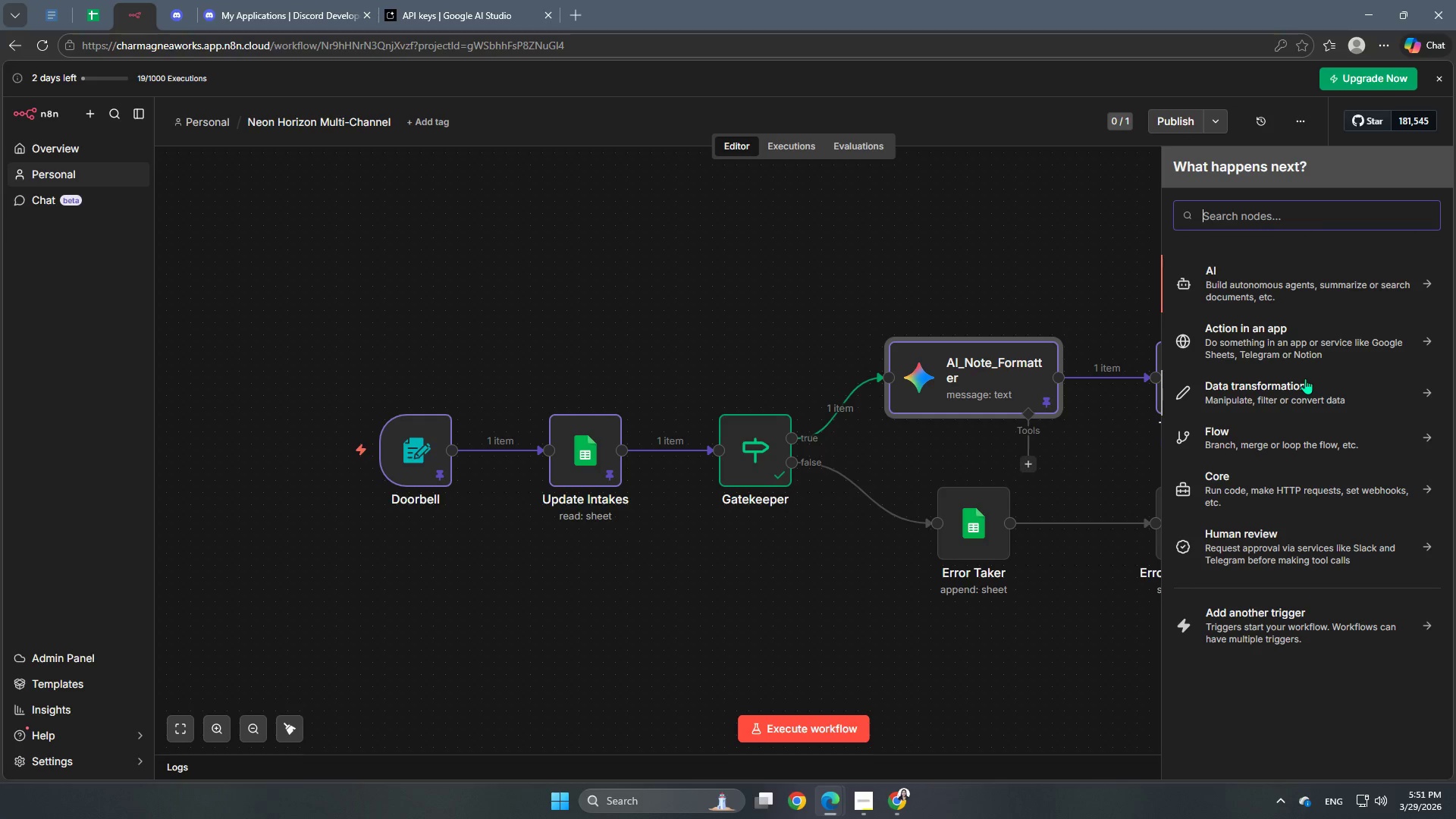 
type(switch)
 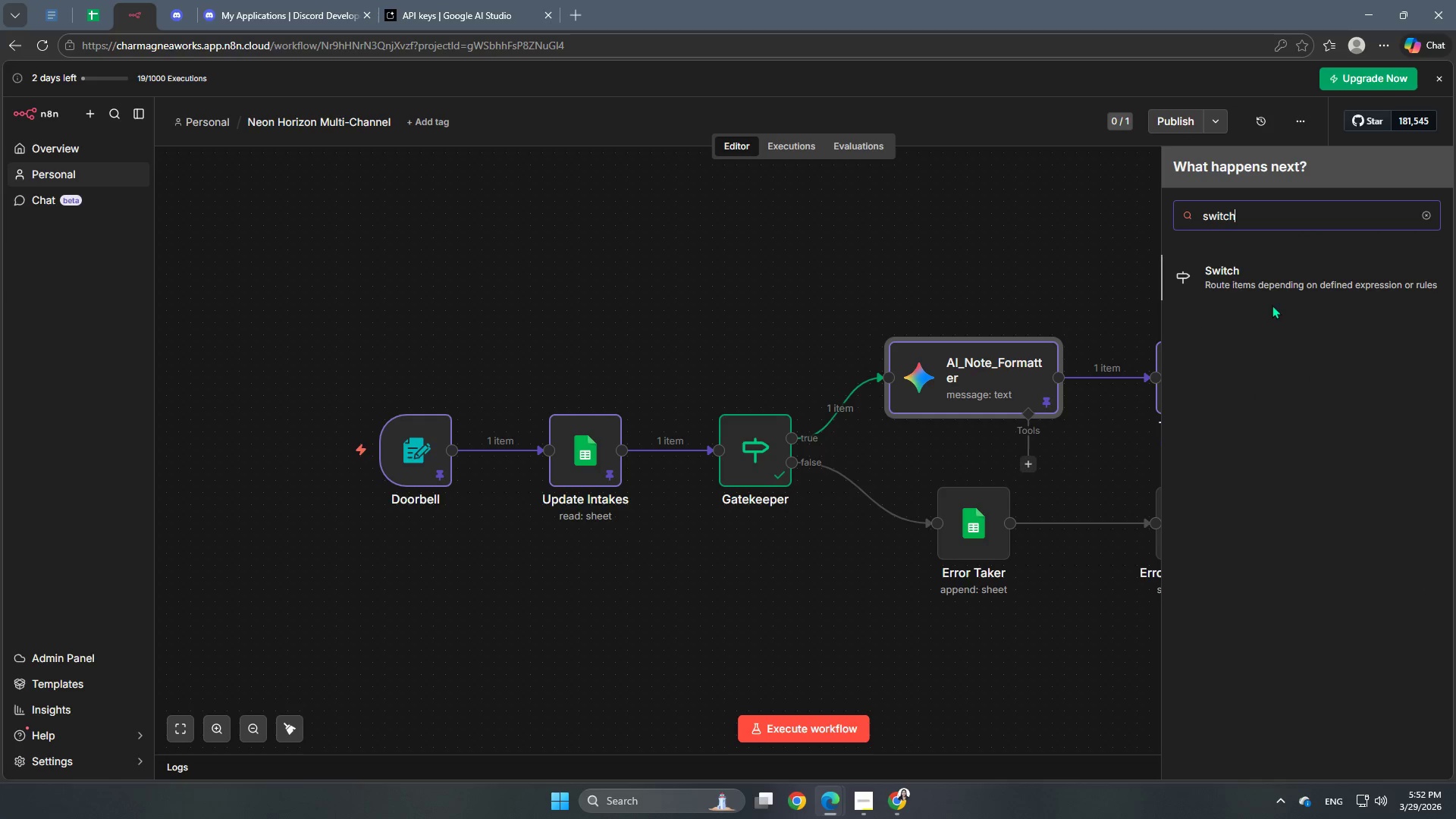 
left_click([1269, 294])
 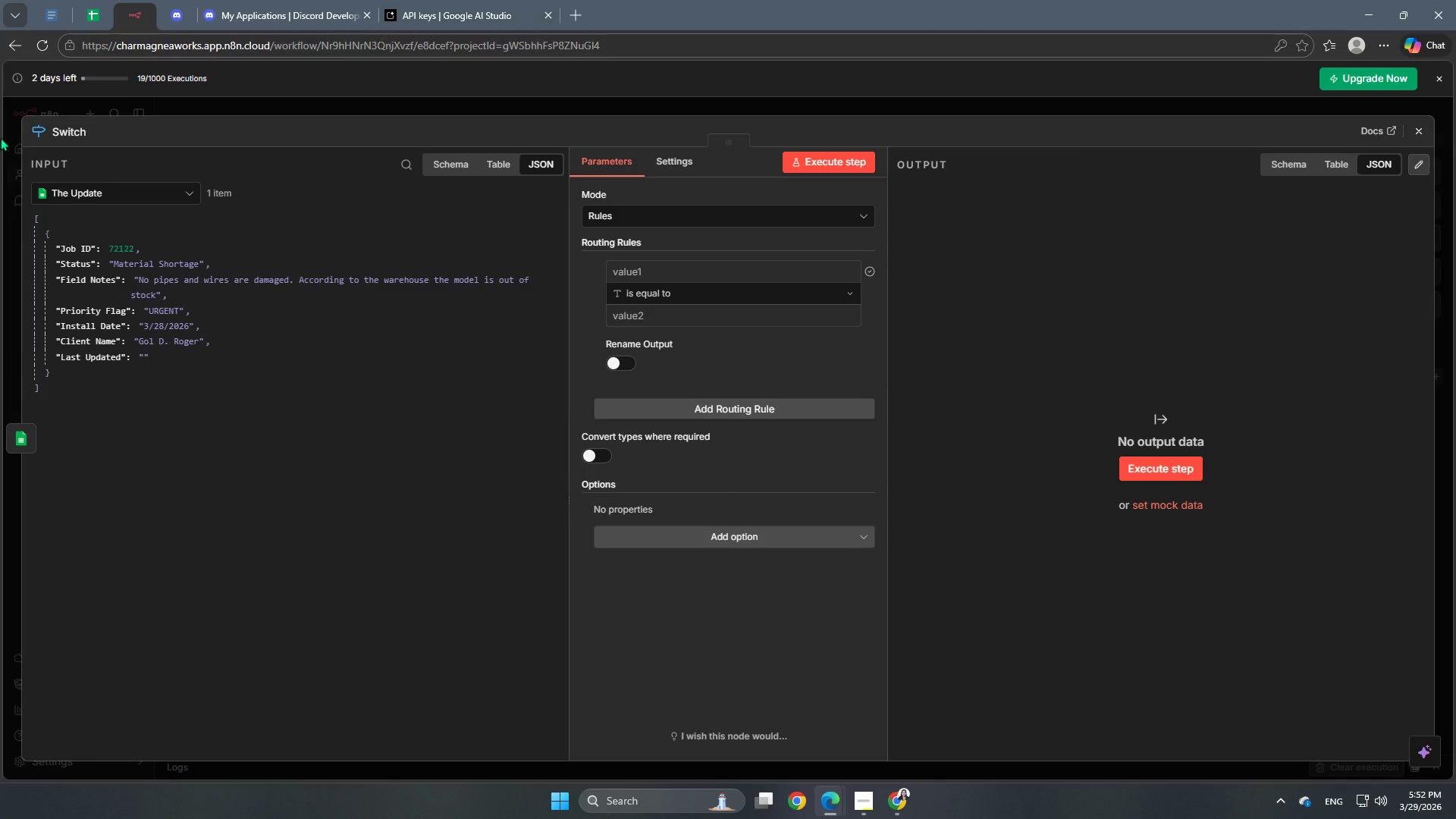 
left_click([79, 130])
 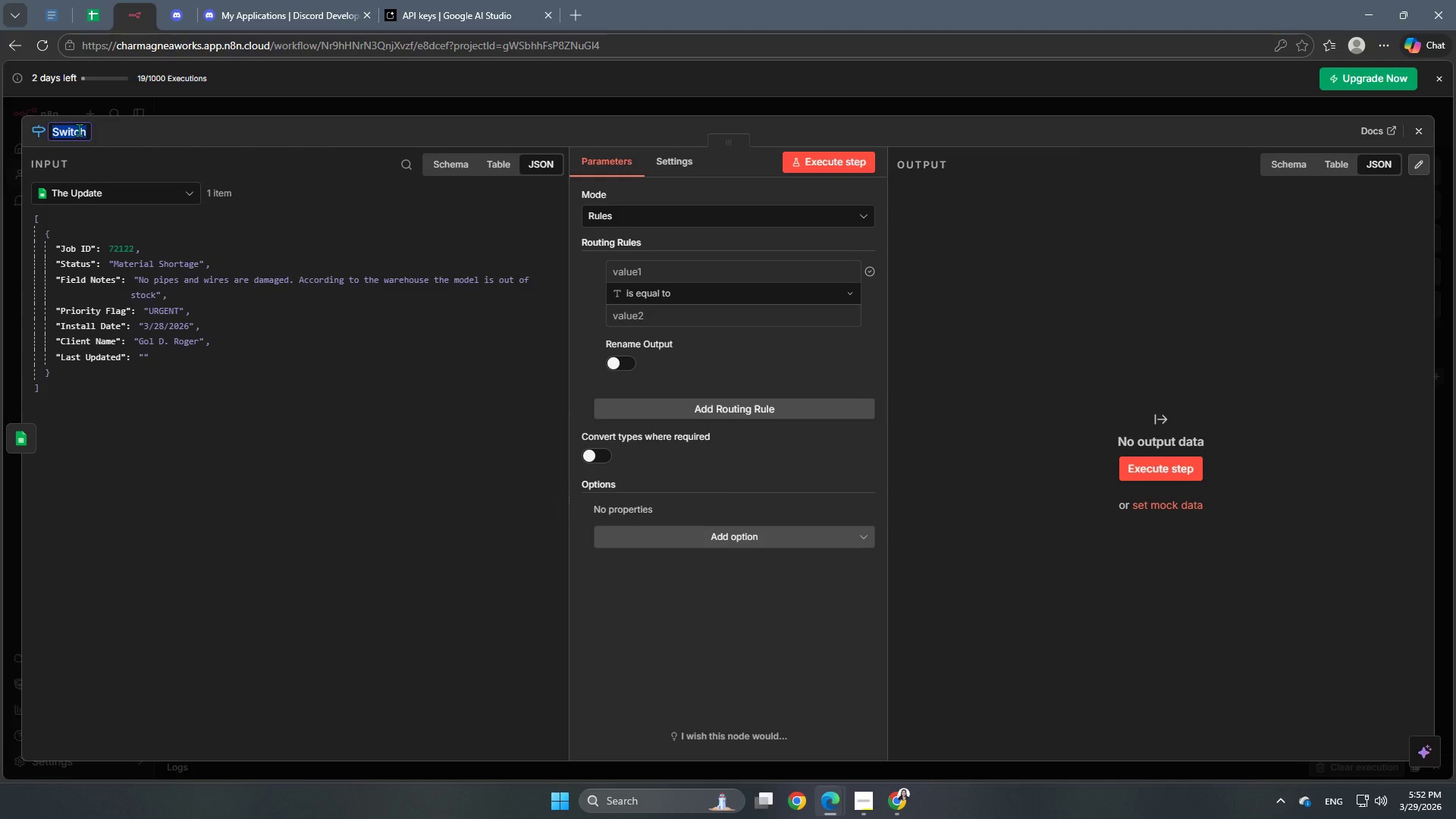 
type(Router)
 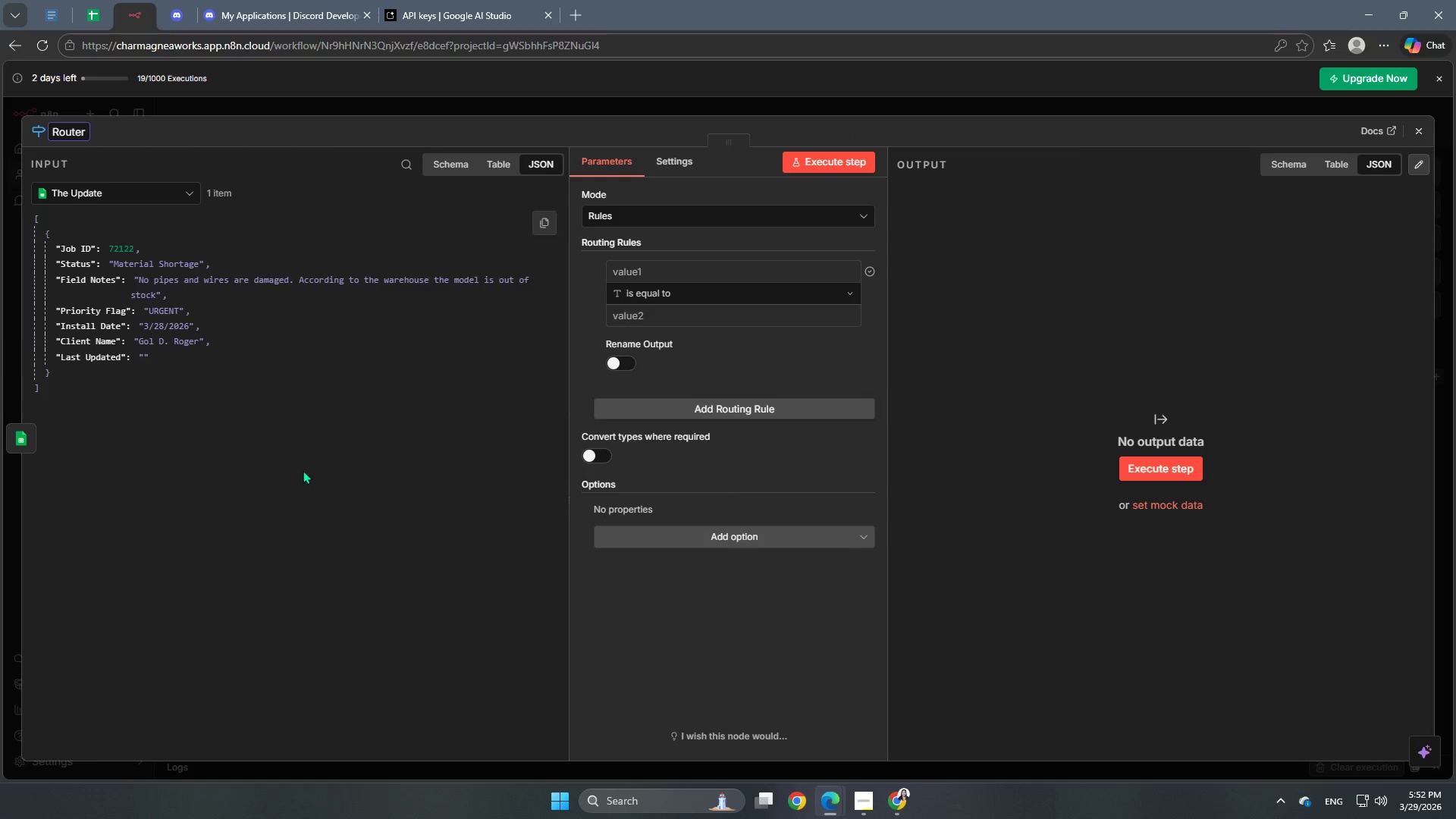 
left_click([303, 470])
 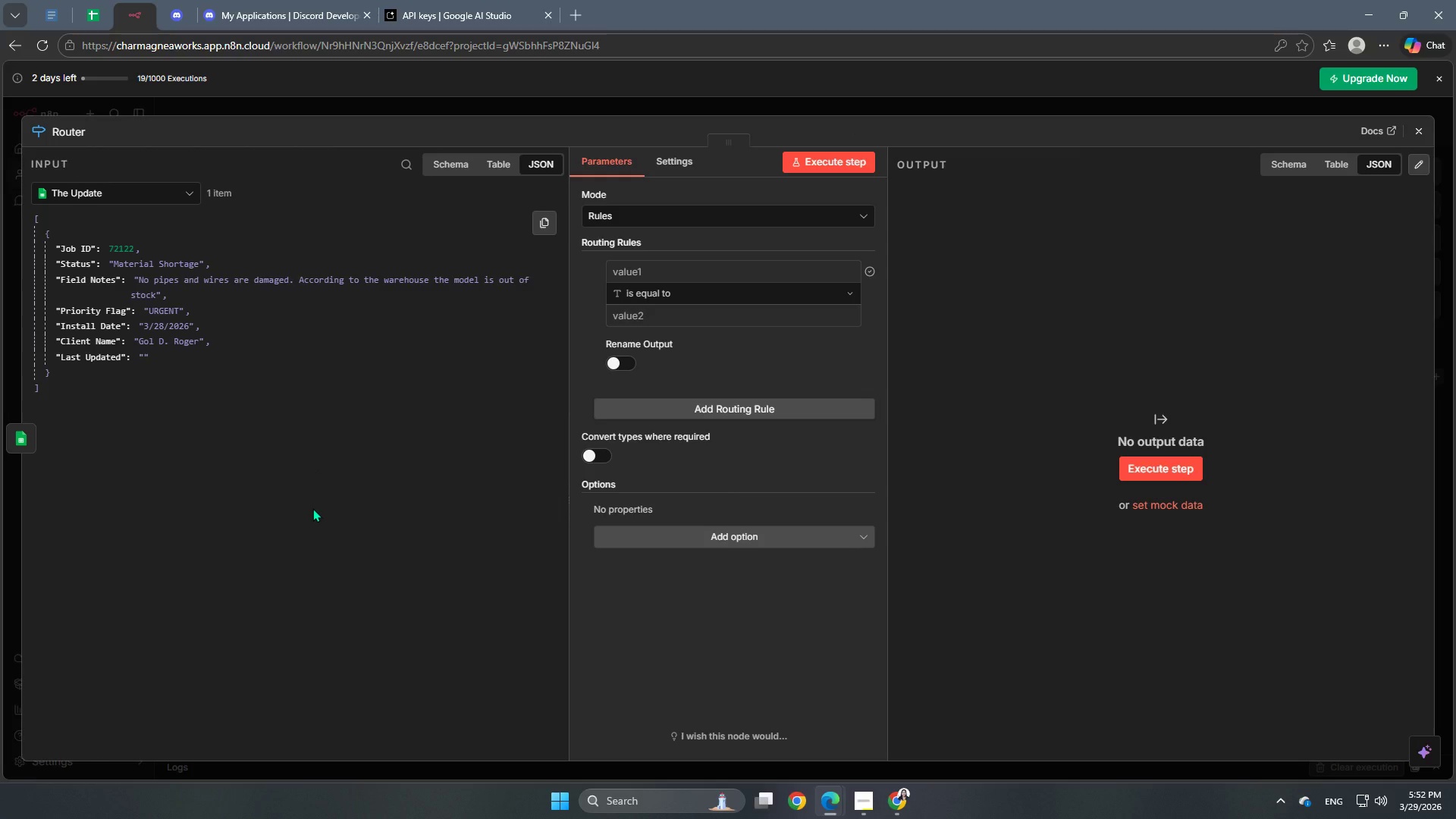 
wait(21.17)
 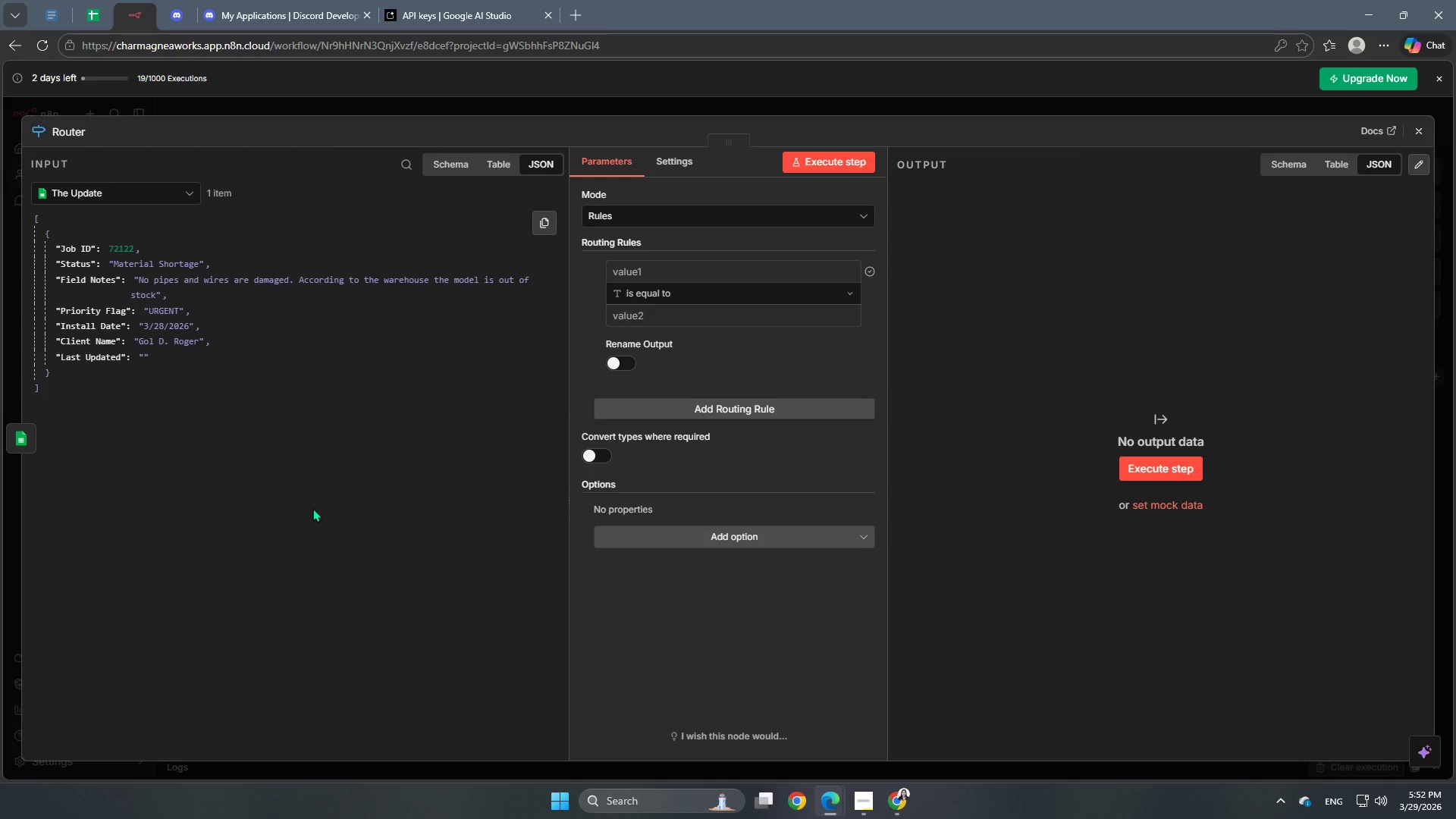 
left_click([742, 295])
 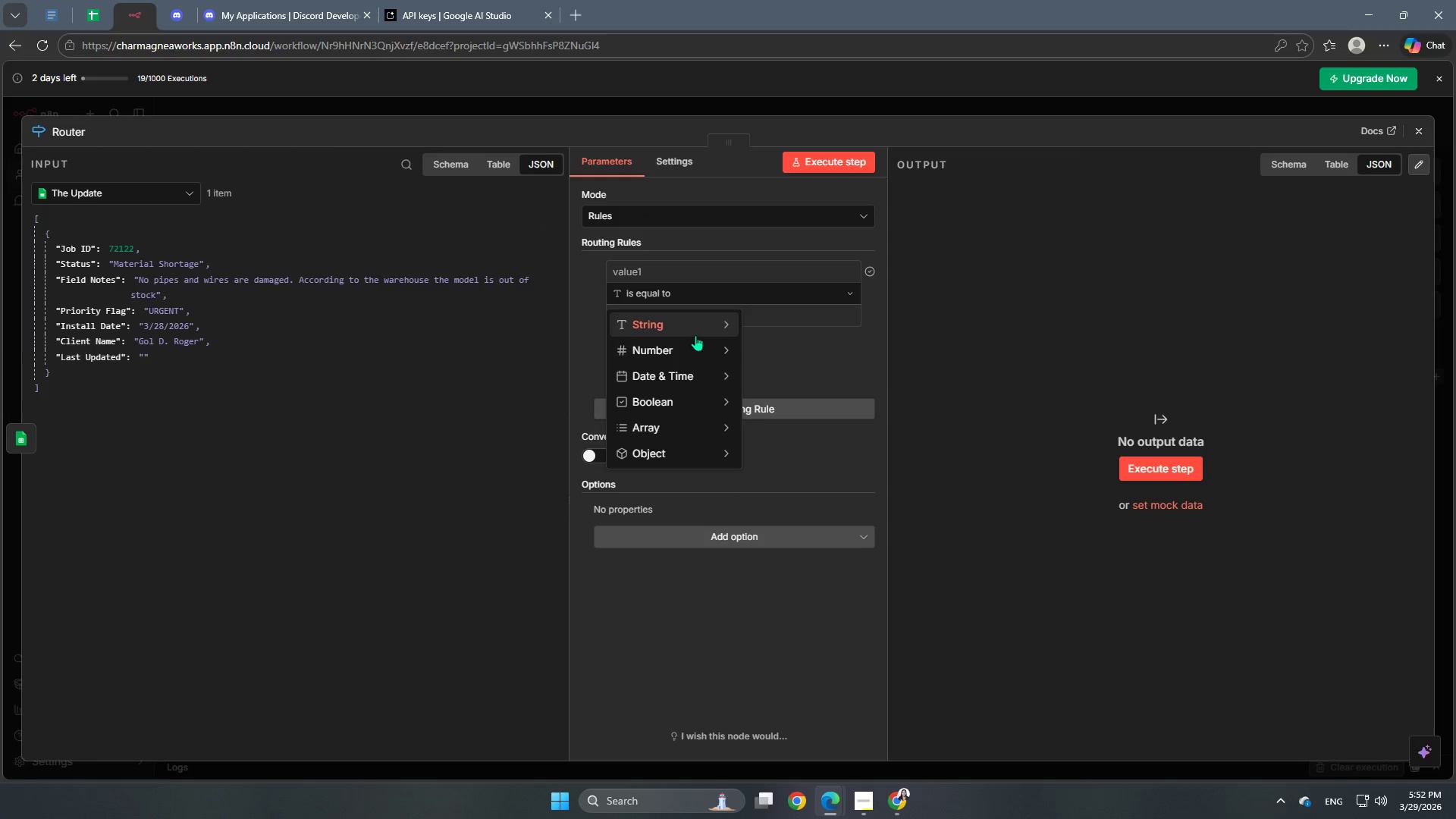 
mouse_move([679, 320])
 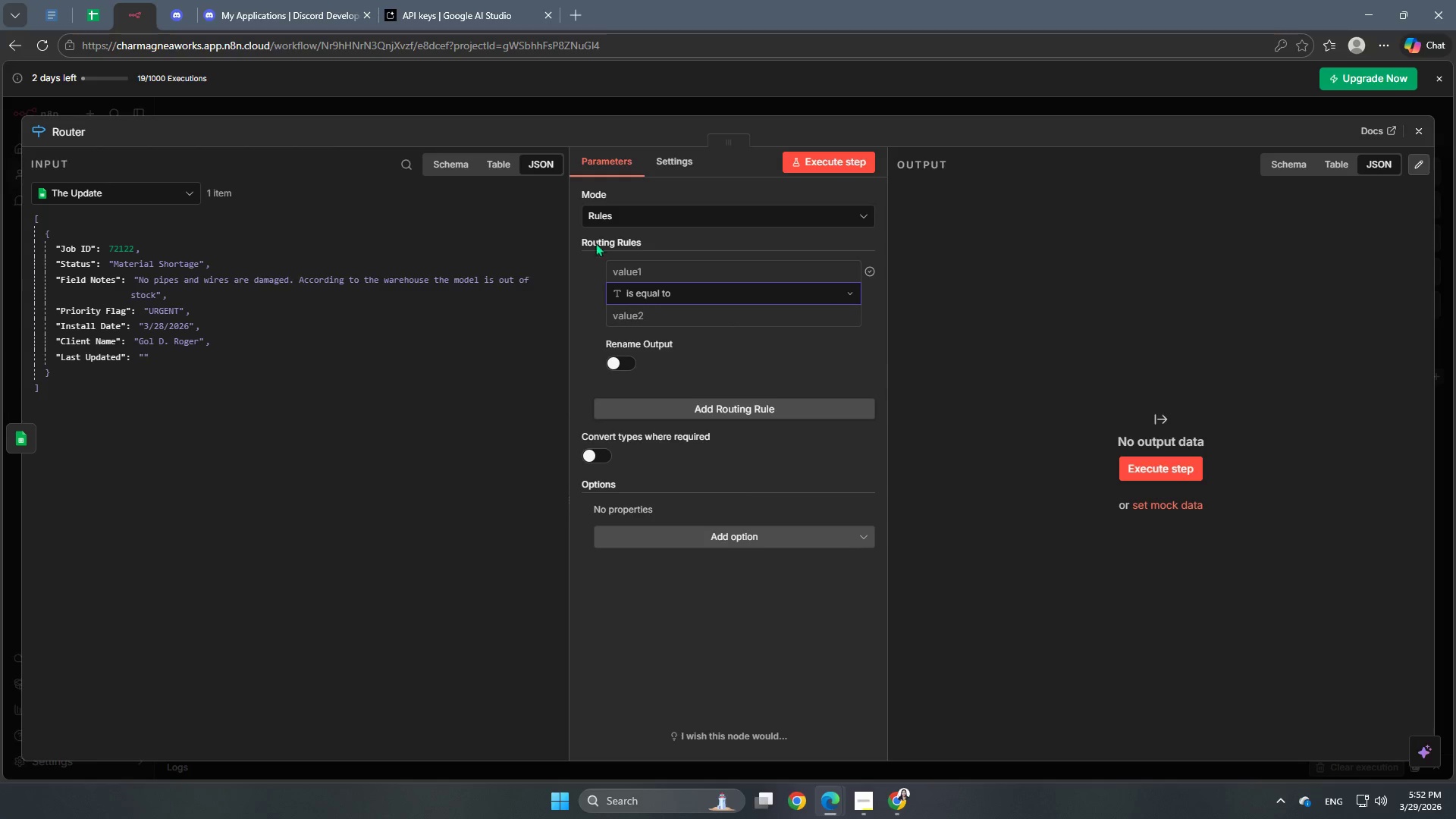 
double_click([609, 217])
 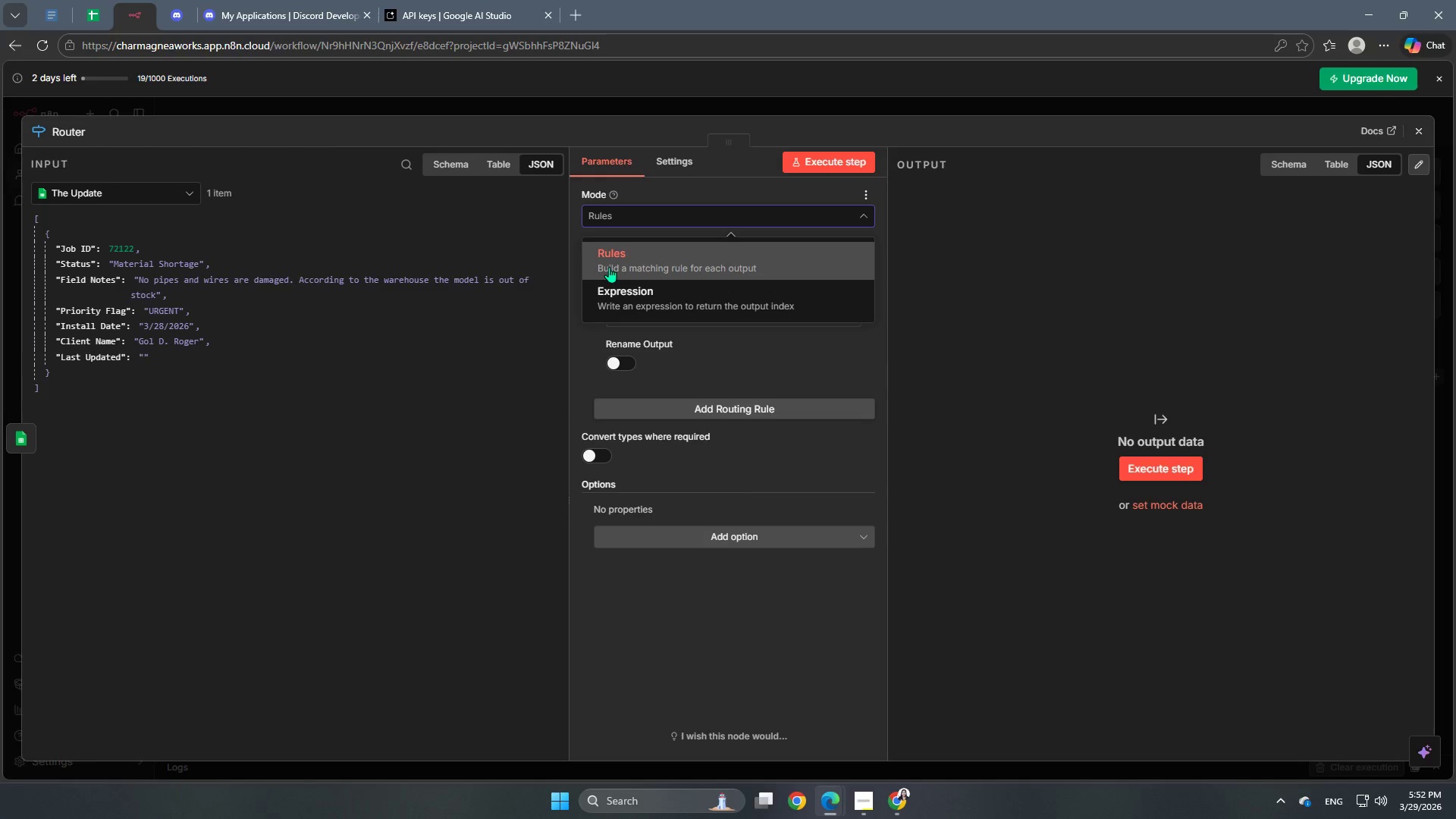 
left_click([612, 267])
 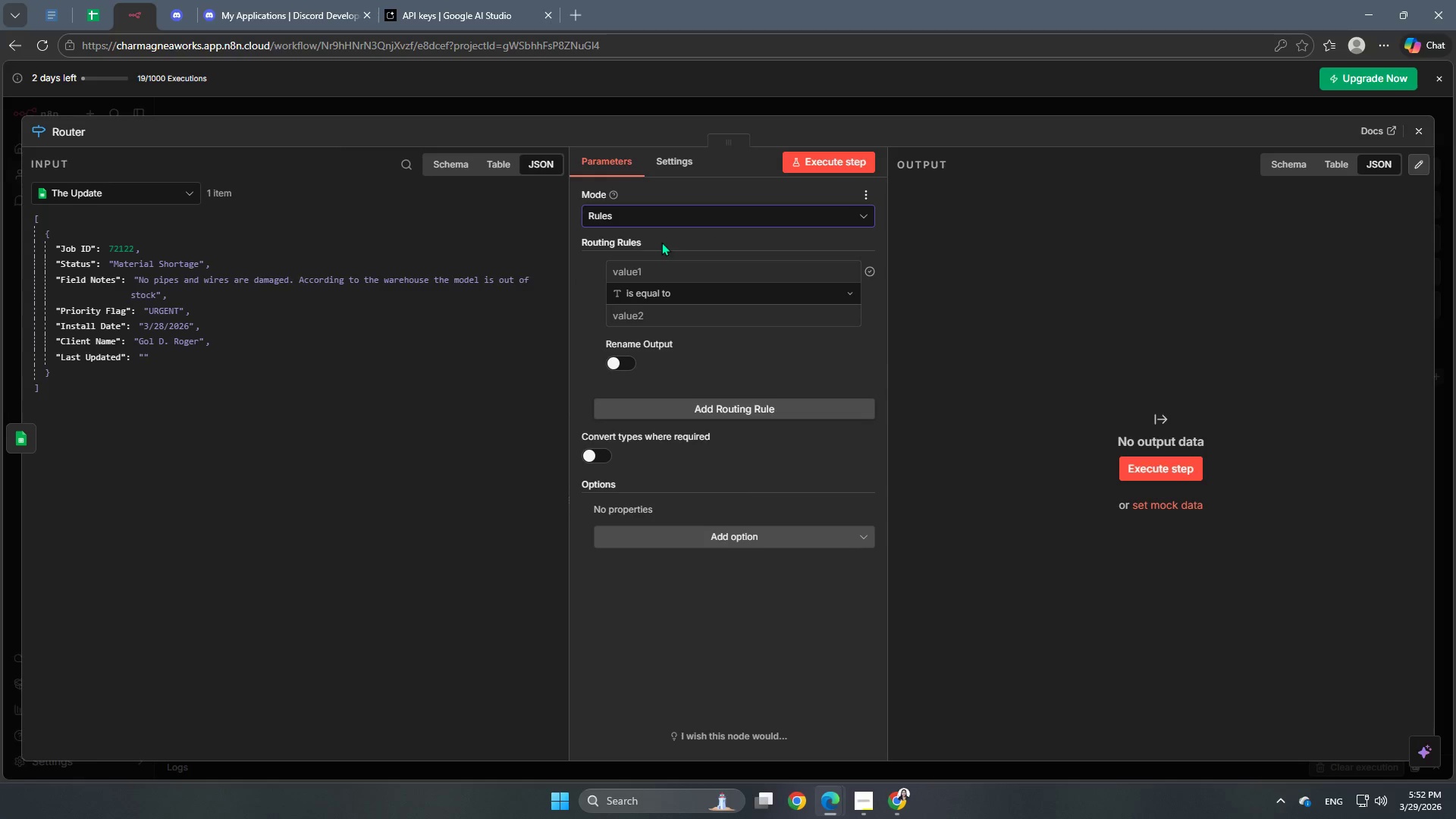 
left_click([669, 206])
 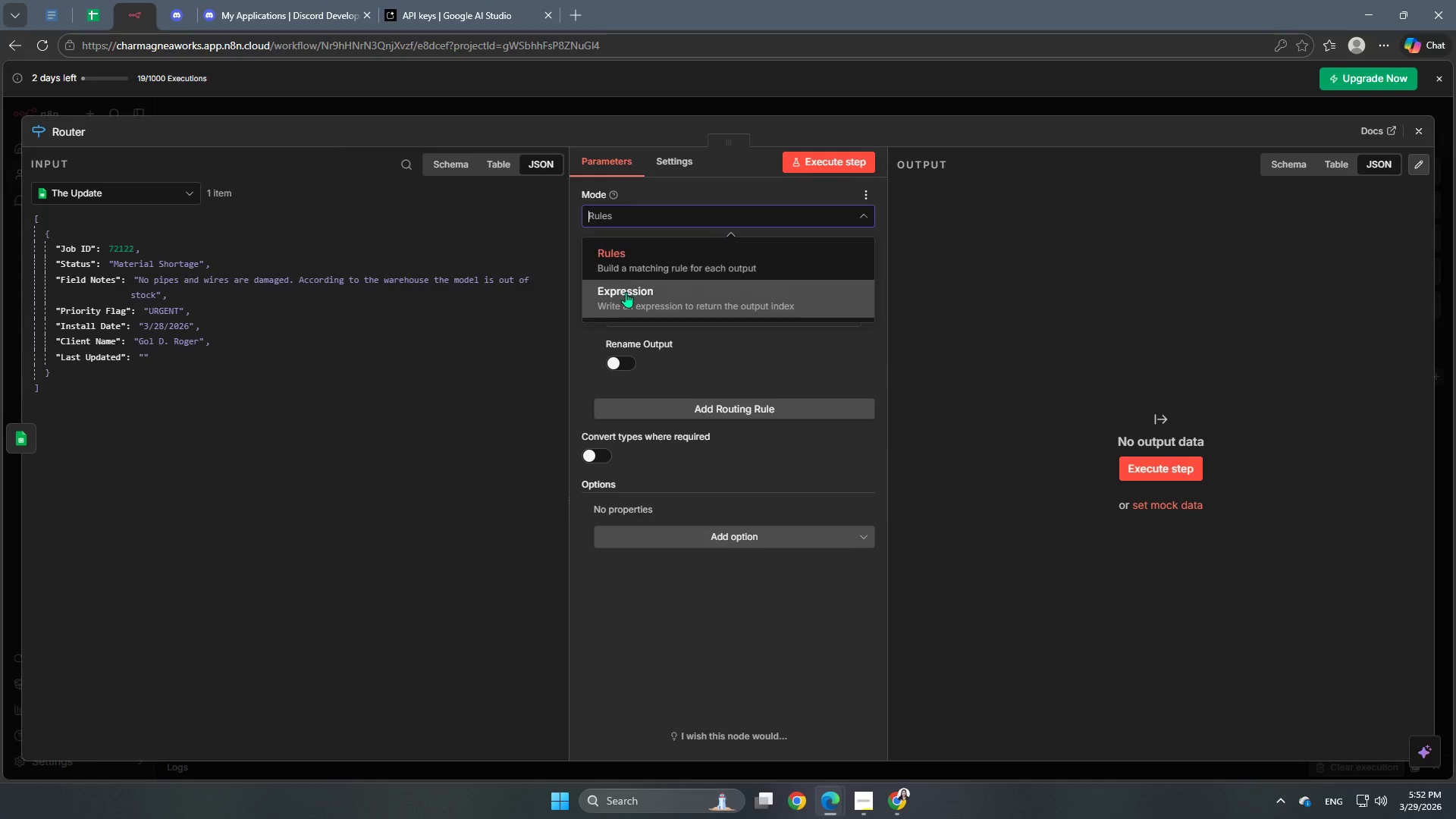 
left_click([626, 292])
 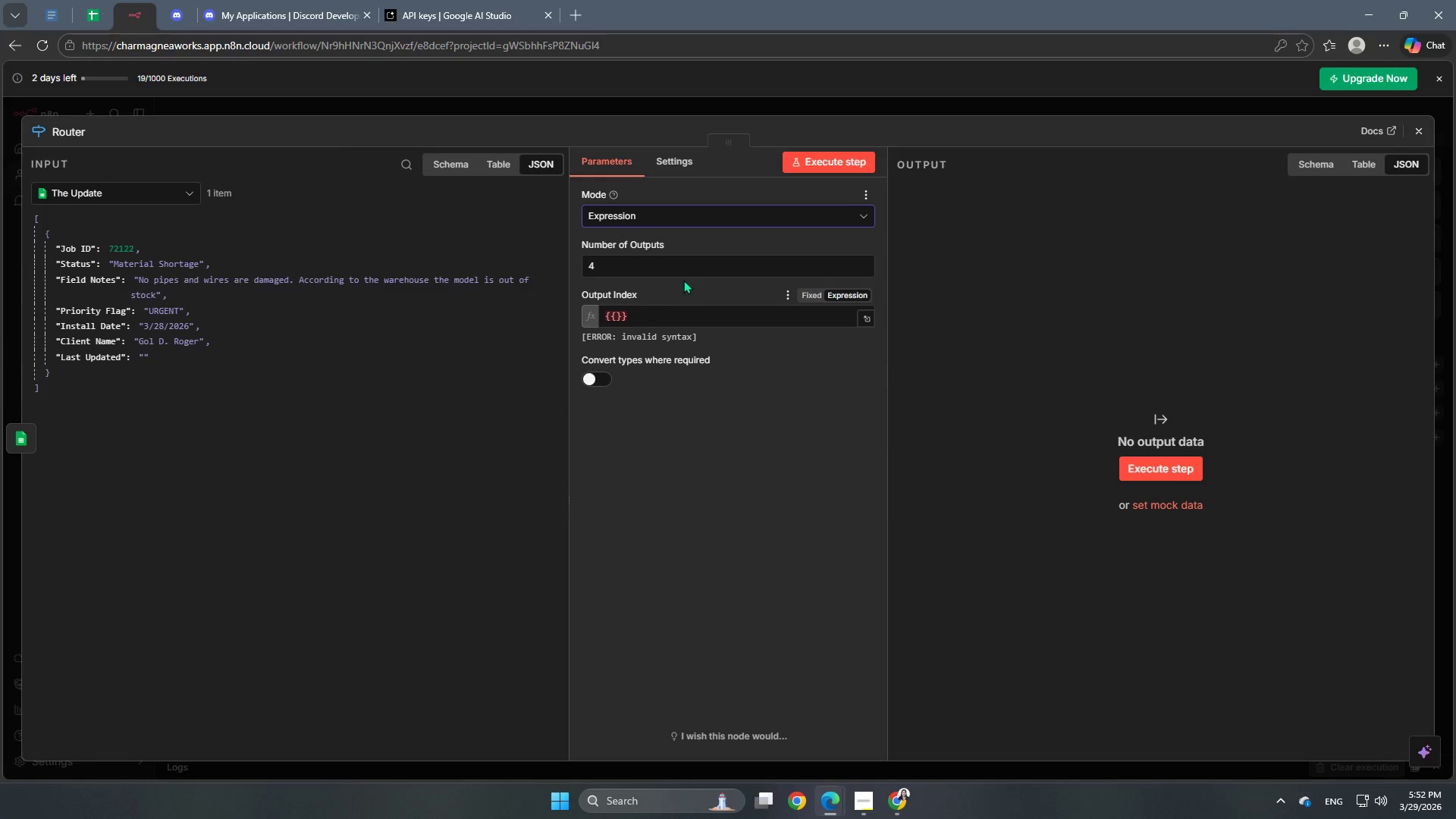 
left_click([671, 270])
 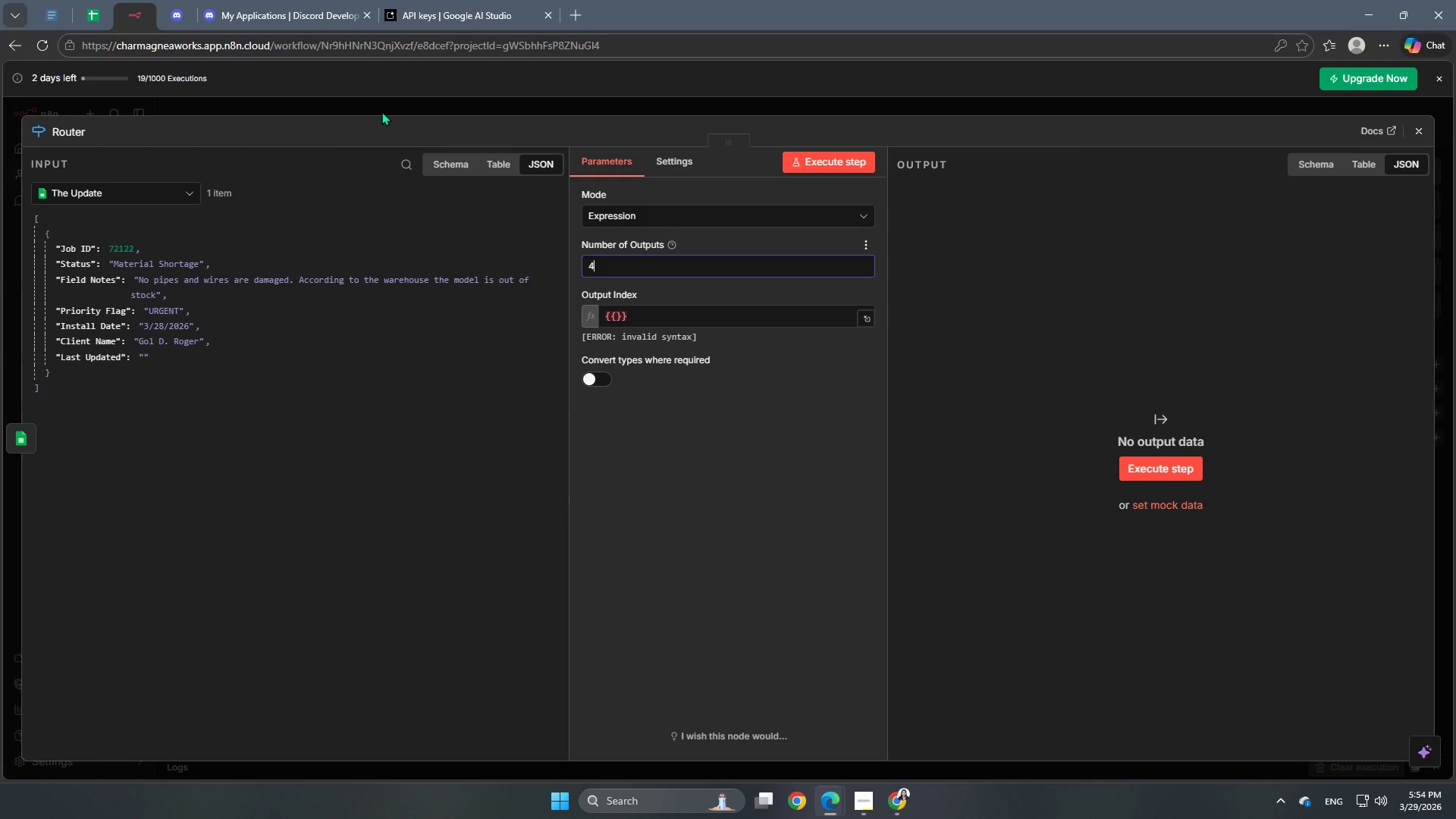 
wait(83.56)
 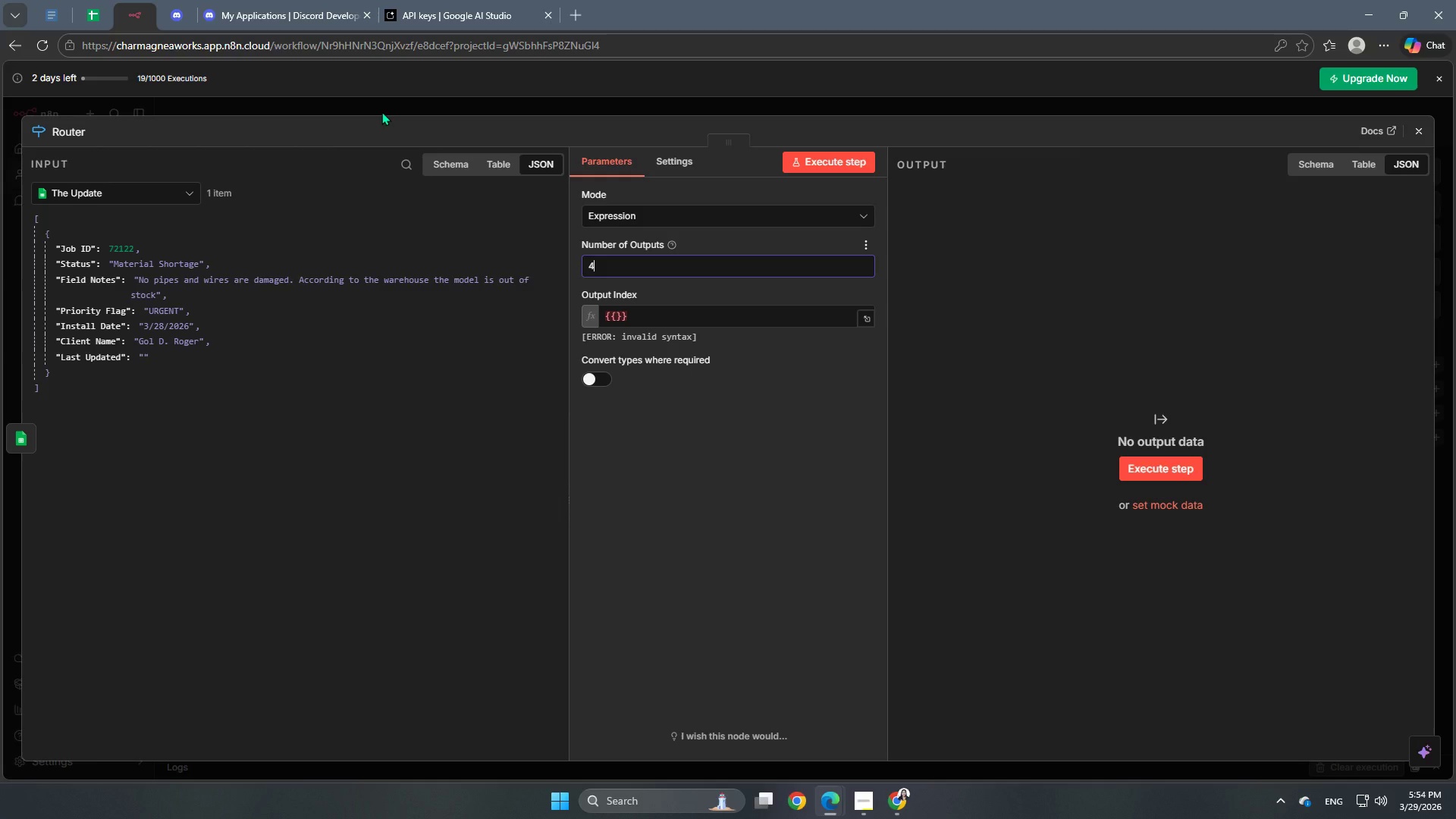 
left_click([613, 315])
 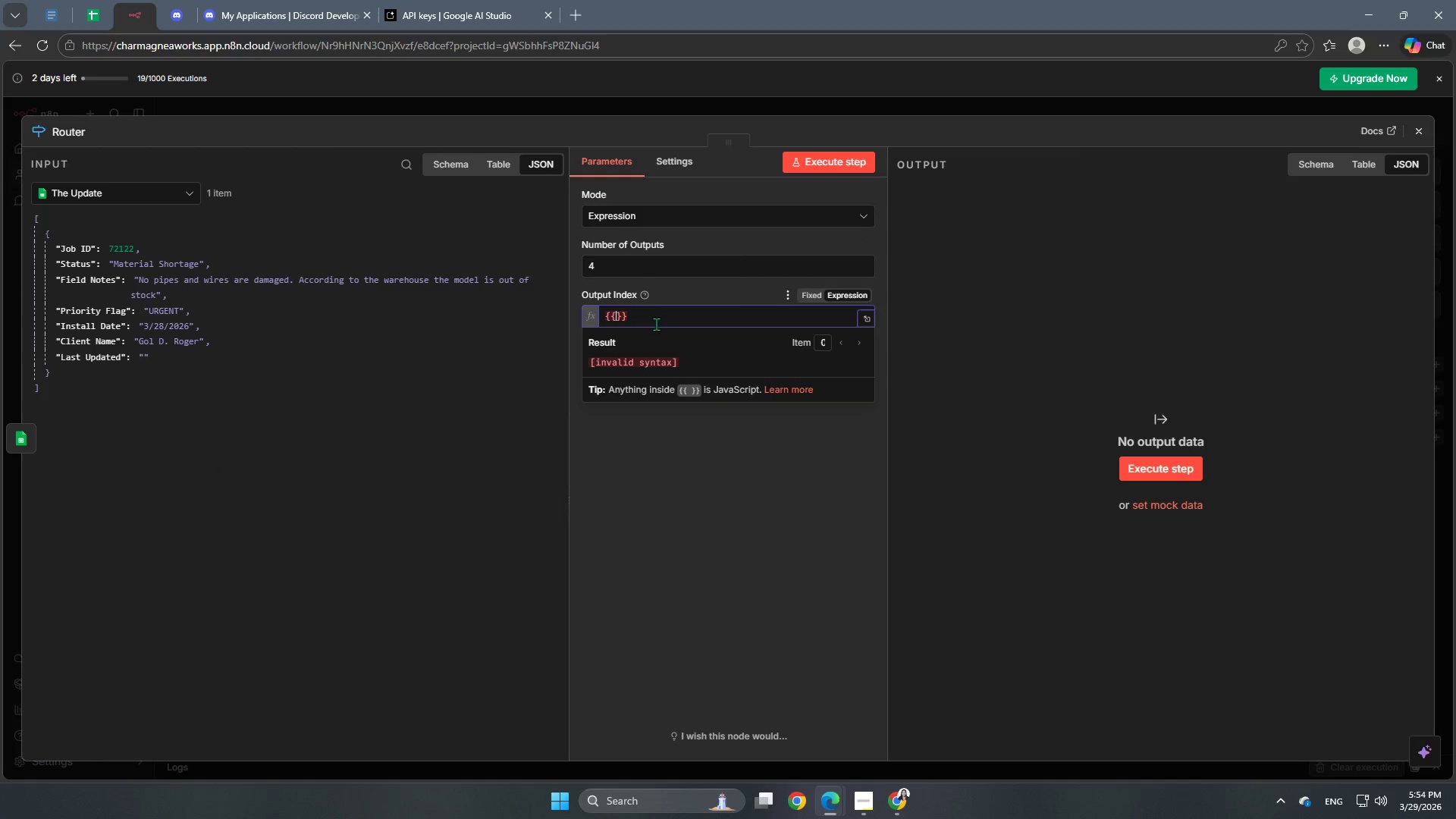 
left_click_drag(start_coordinate=[661, 322], to_coordinate=[552, 322])
 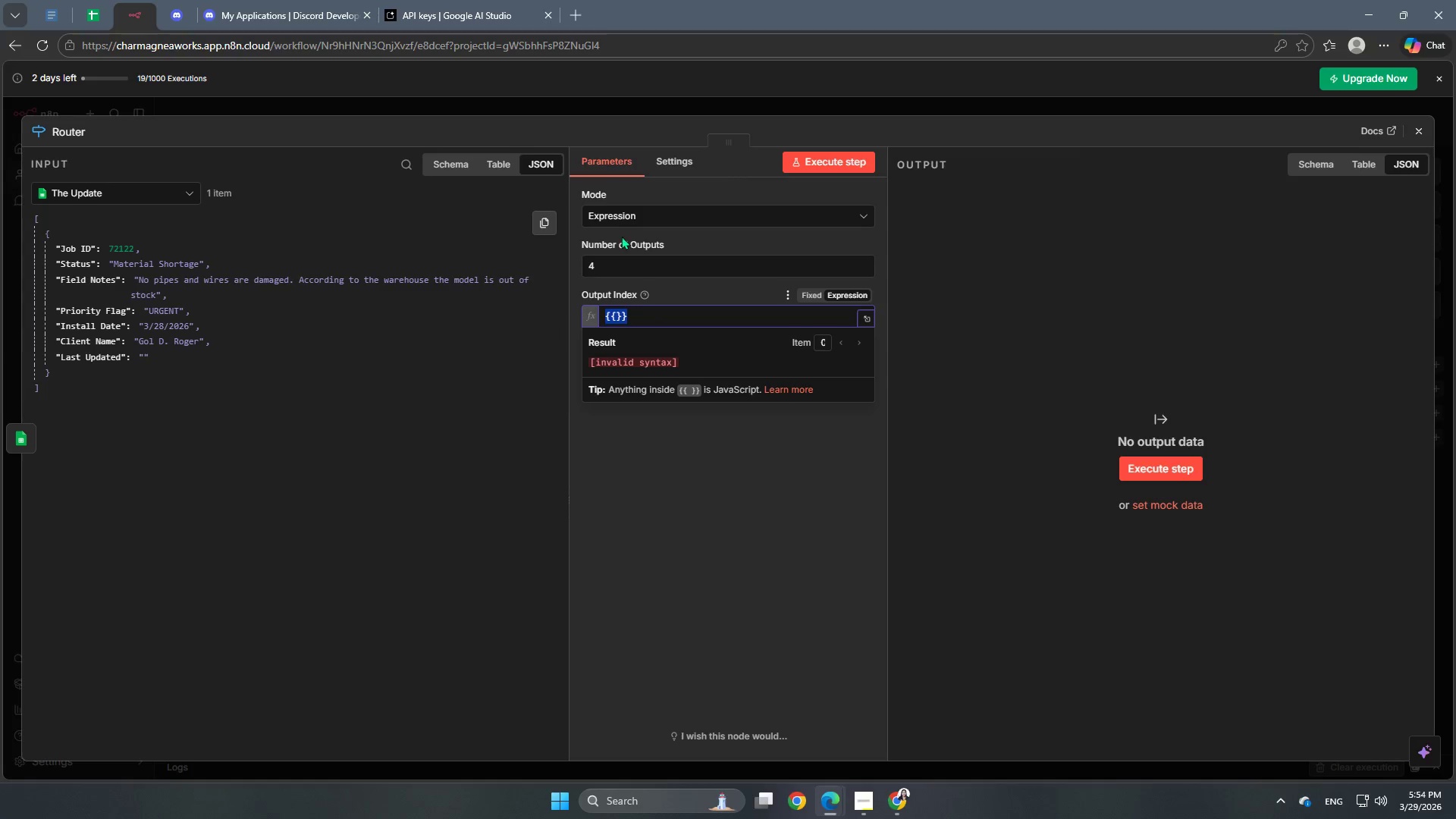 
left_click([841, 262])
 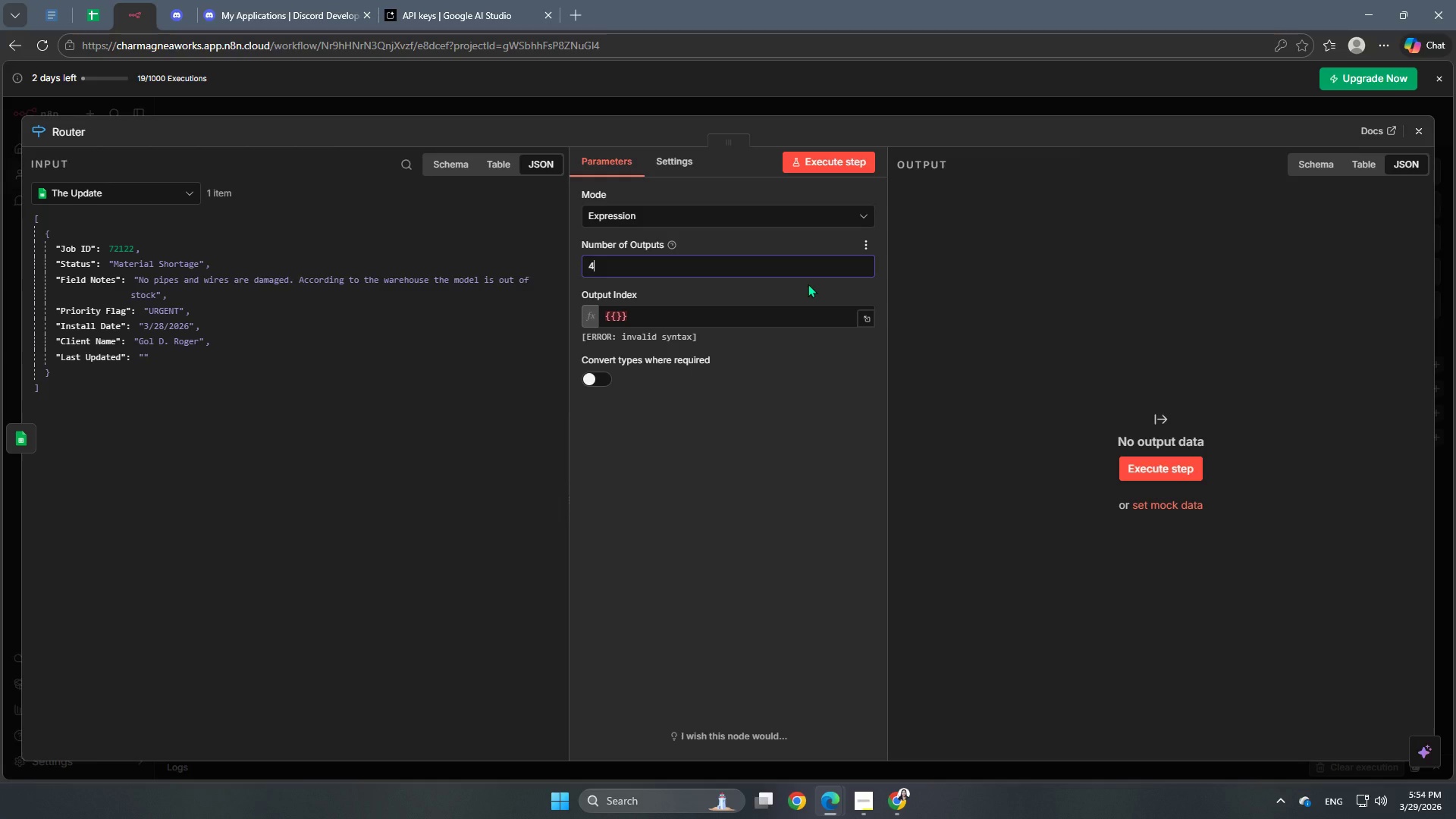 
wait(30.72)
 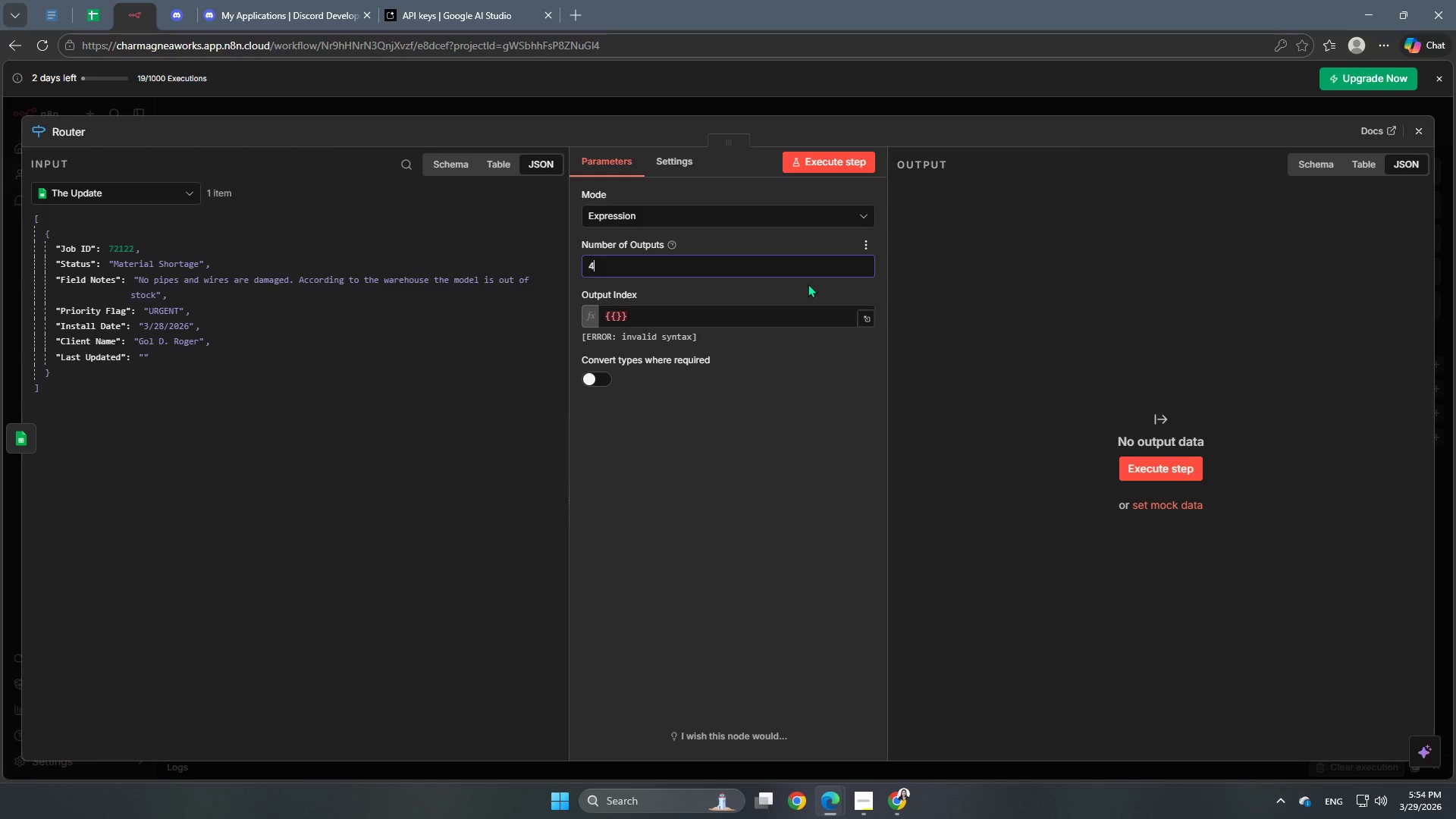 
left_click([692, 114])
 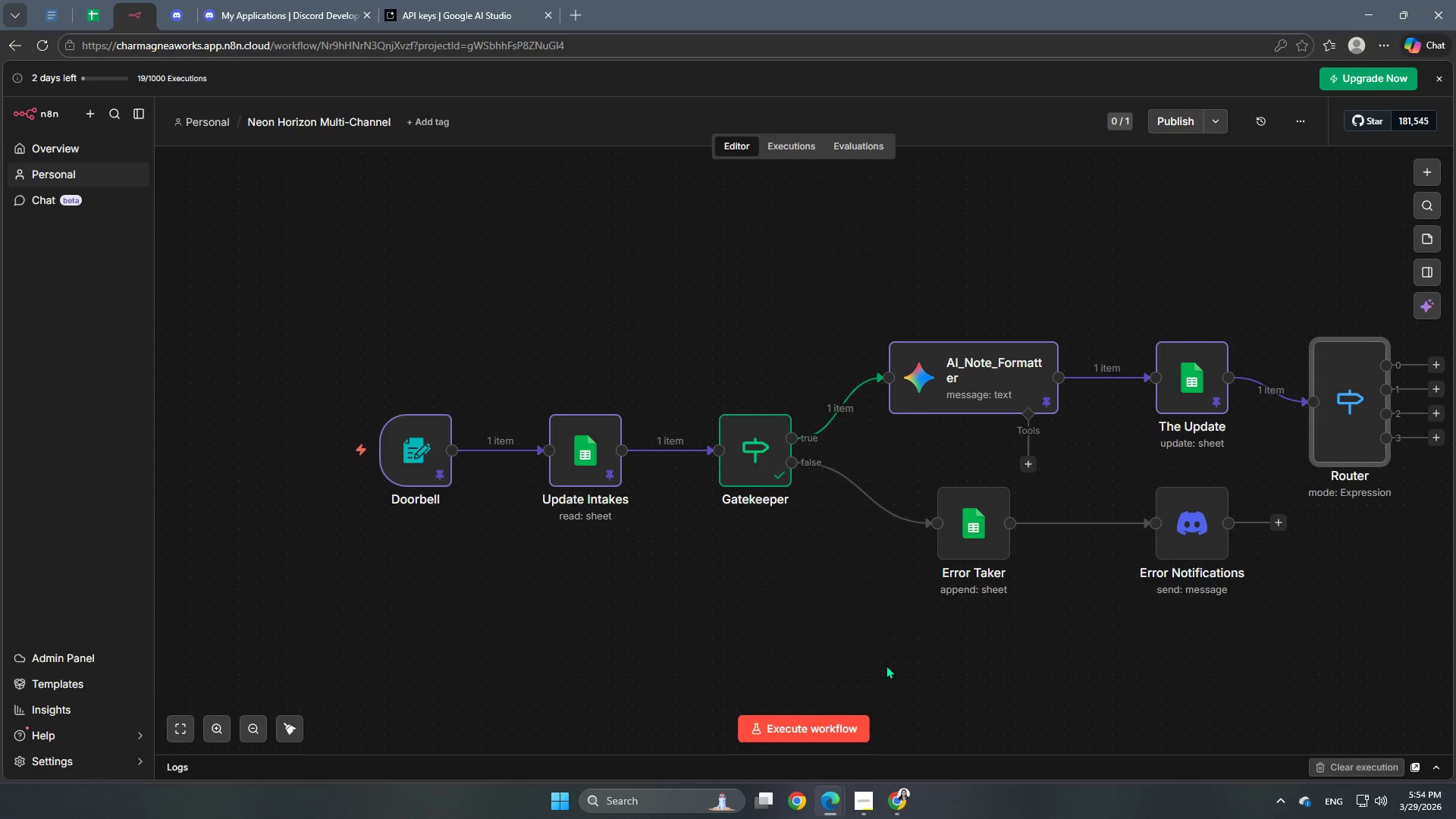 
hold_key(key=Space, duration=1.11)
 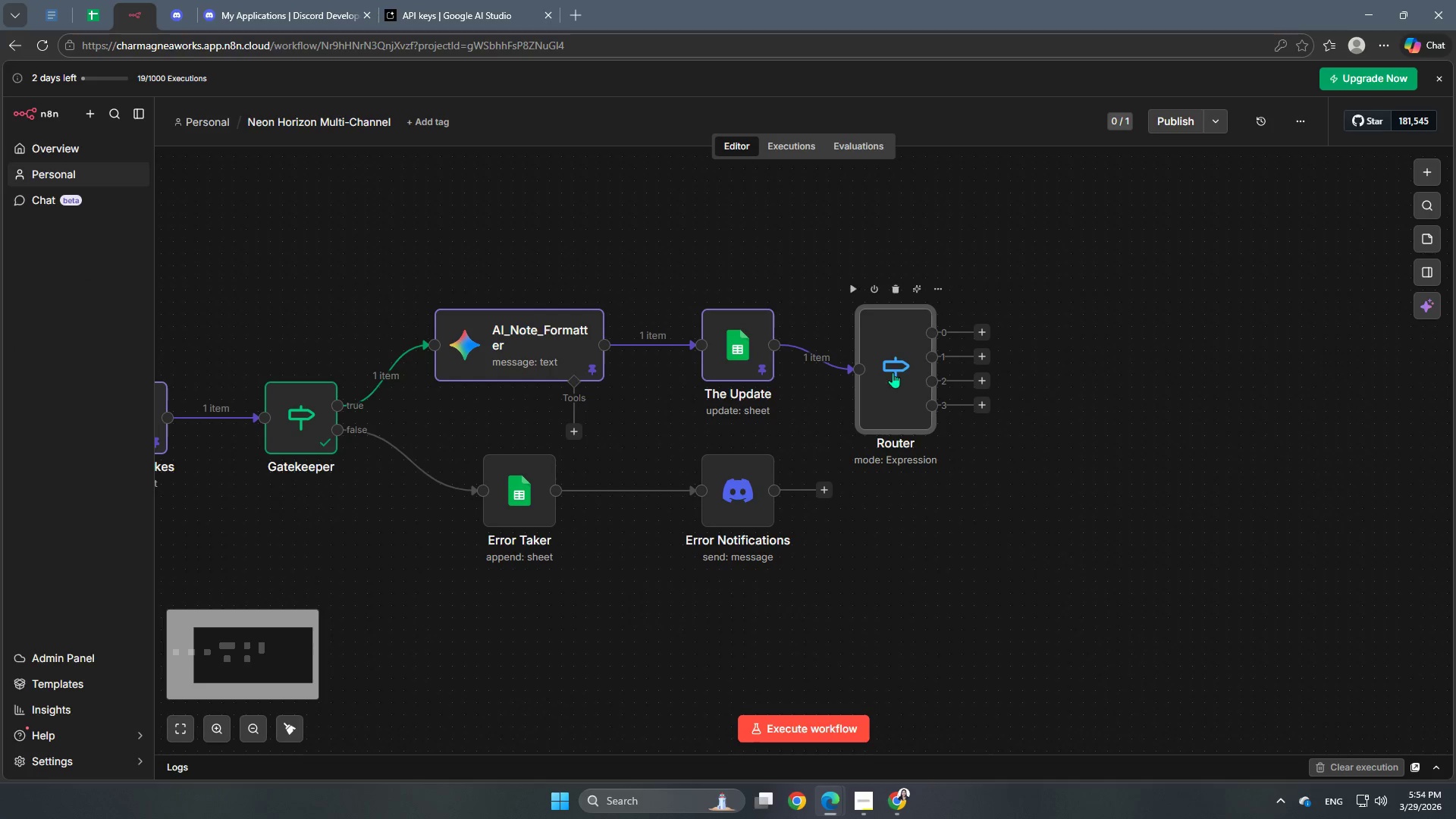 
left_click_drag(start_coordinate=[884, 669], to_coordinate=[430, 636])
 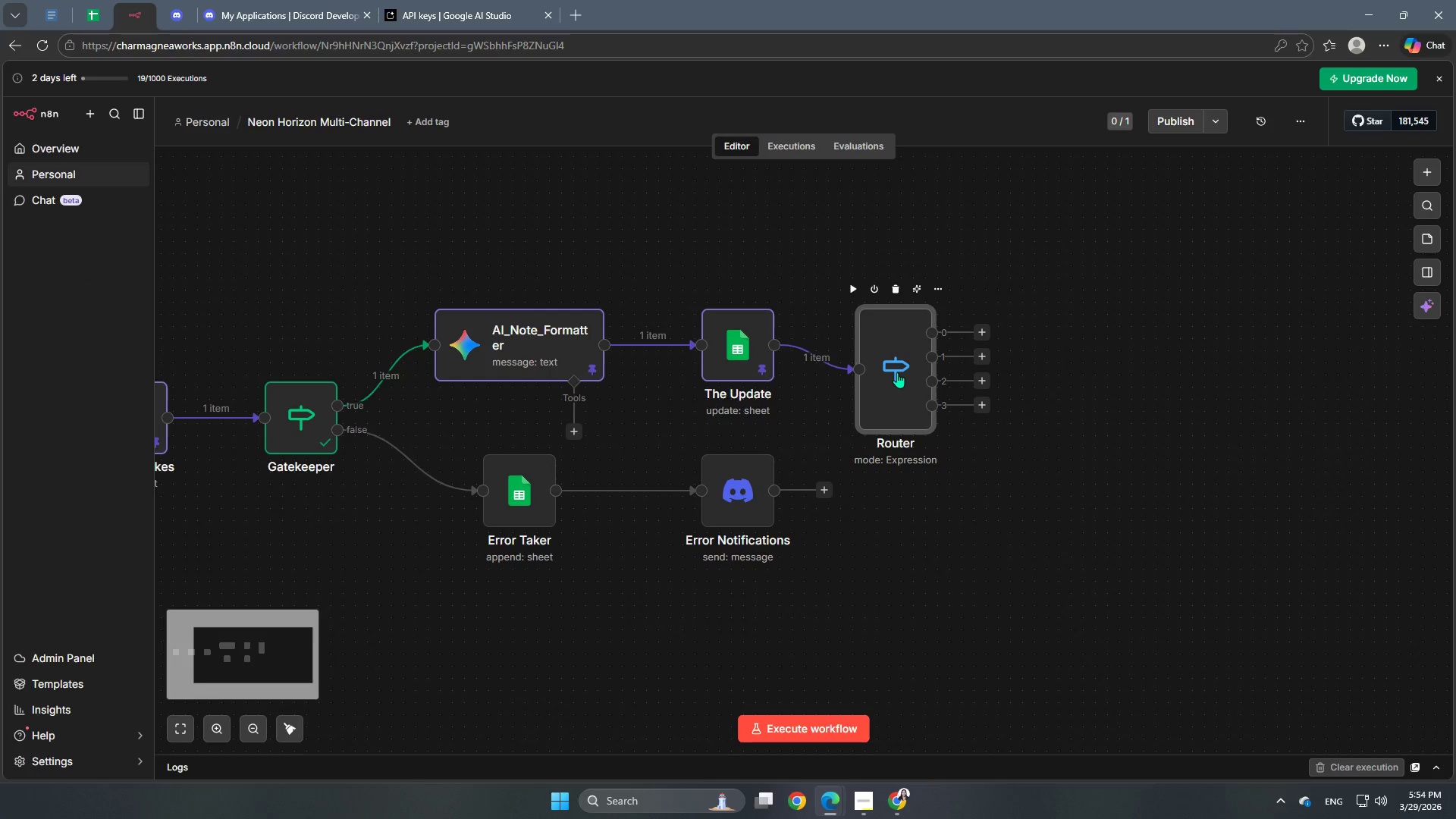 
double_click([897, 372])
 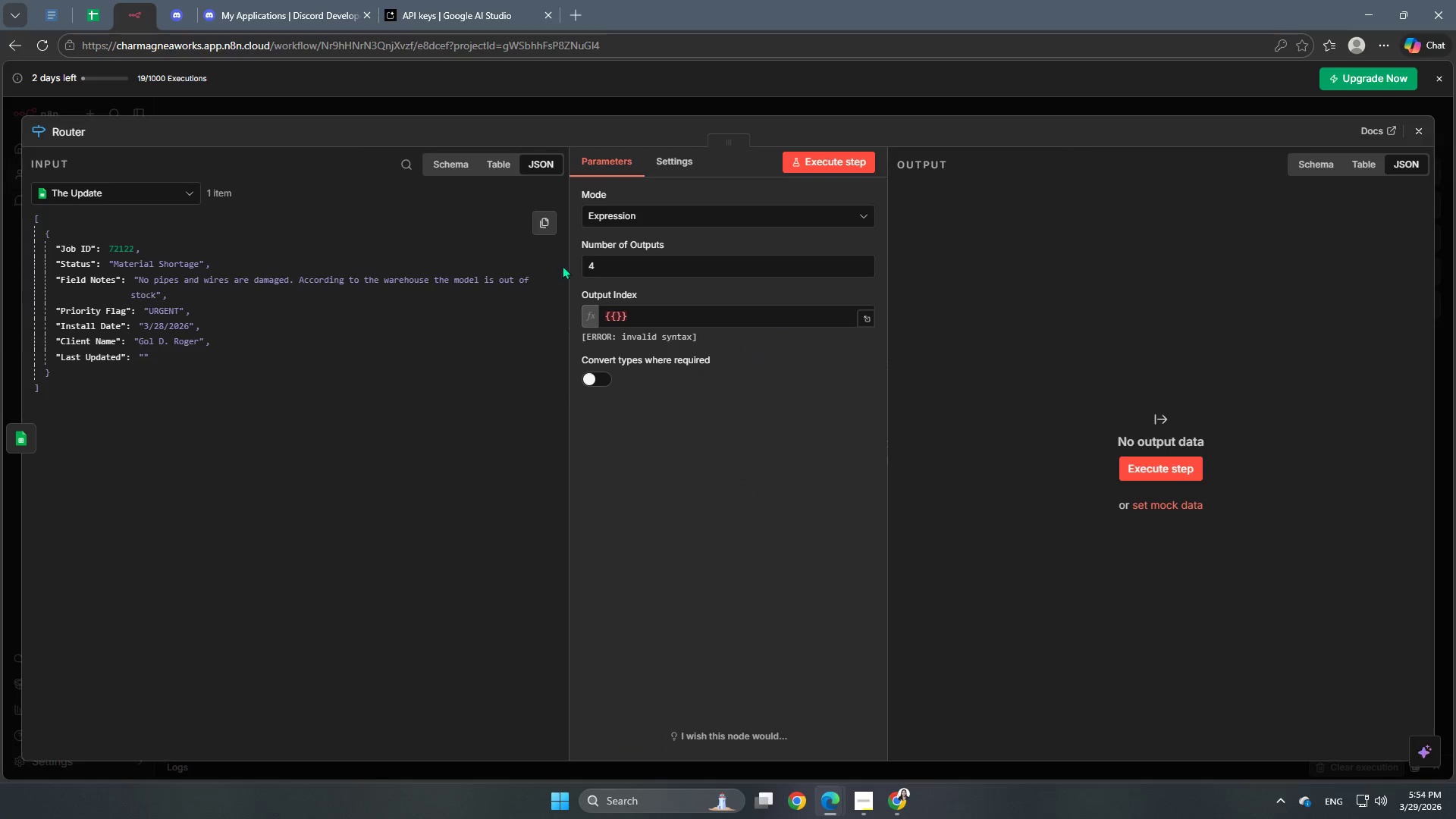 
left_click([595, 262])
 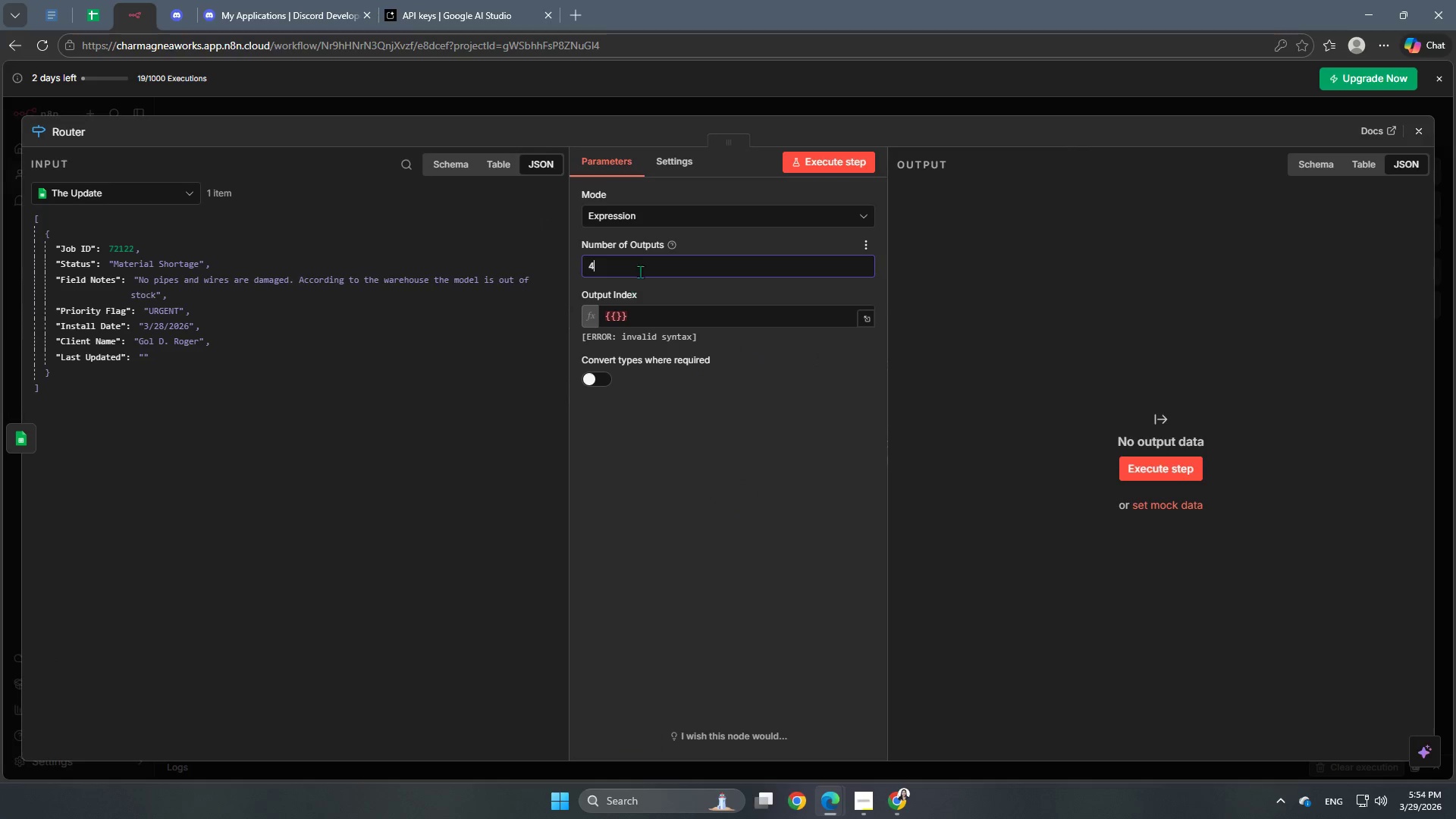 
left_click([646, 269])
 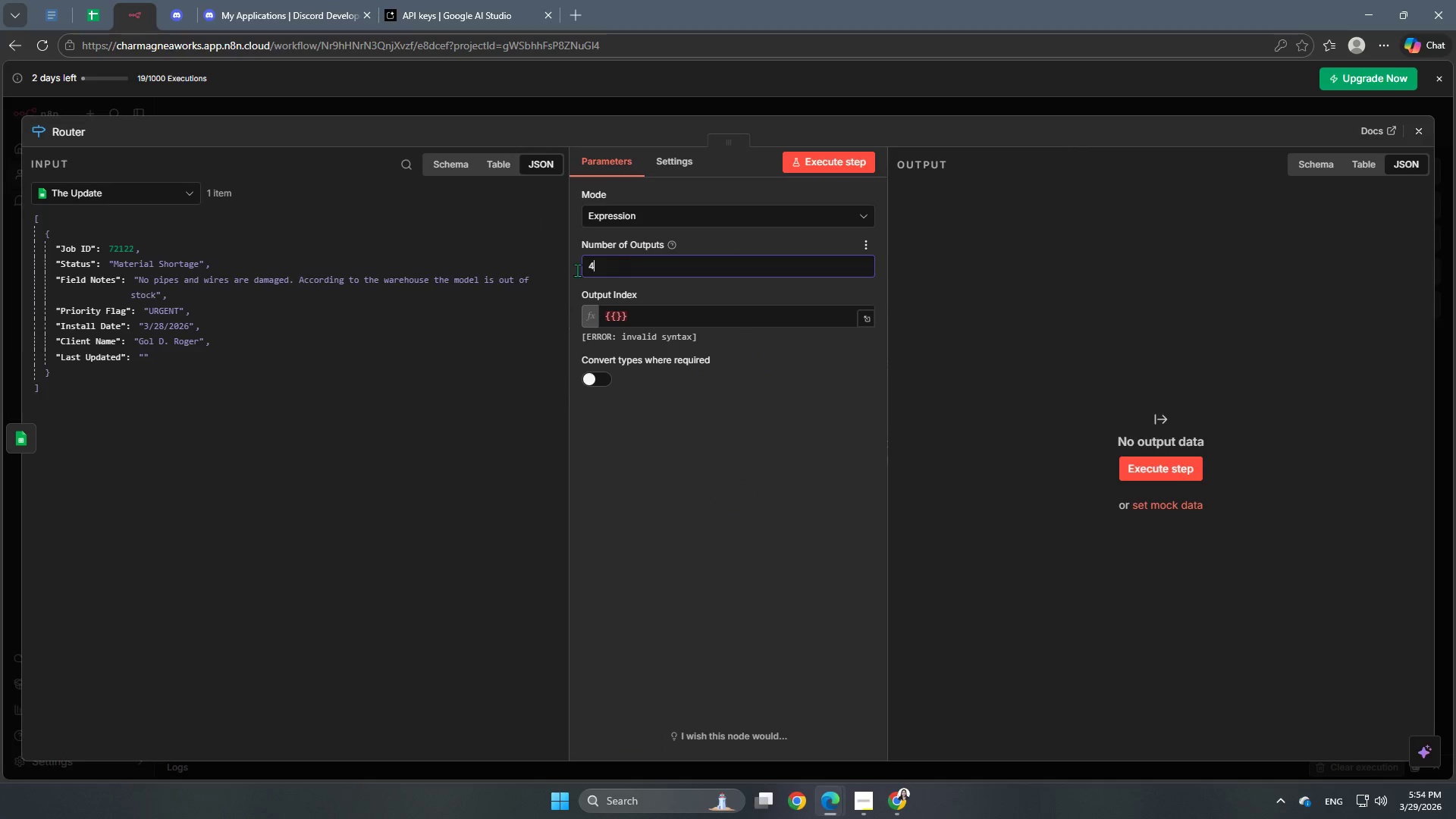 
left_click_drag(start_coordinate=[609, 265], to_coordinate=[522, 258])
 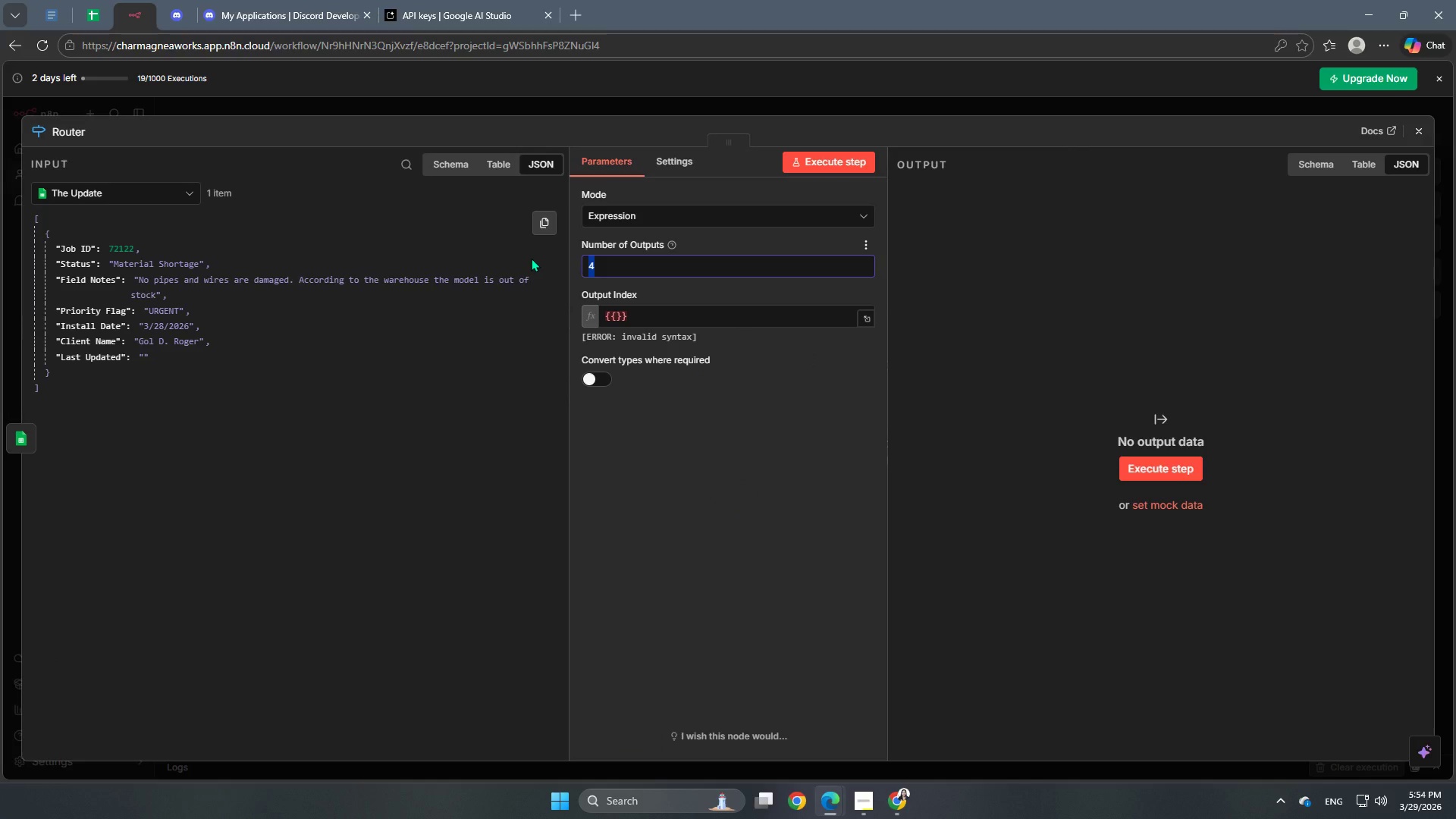 
key(Numpad3)
 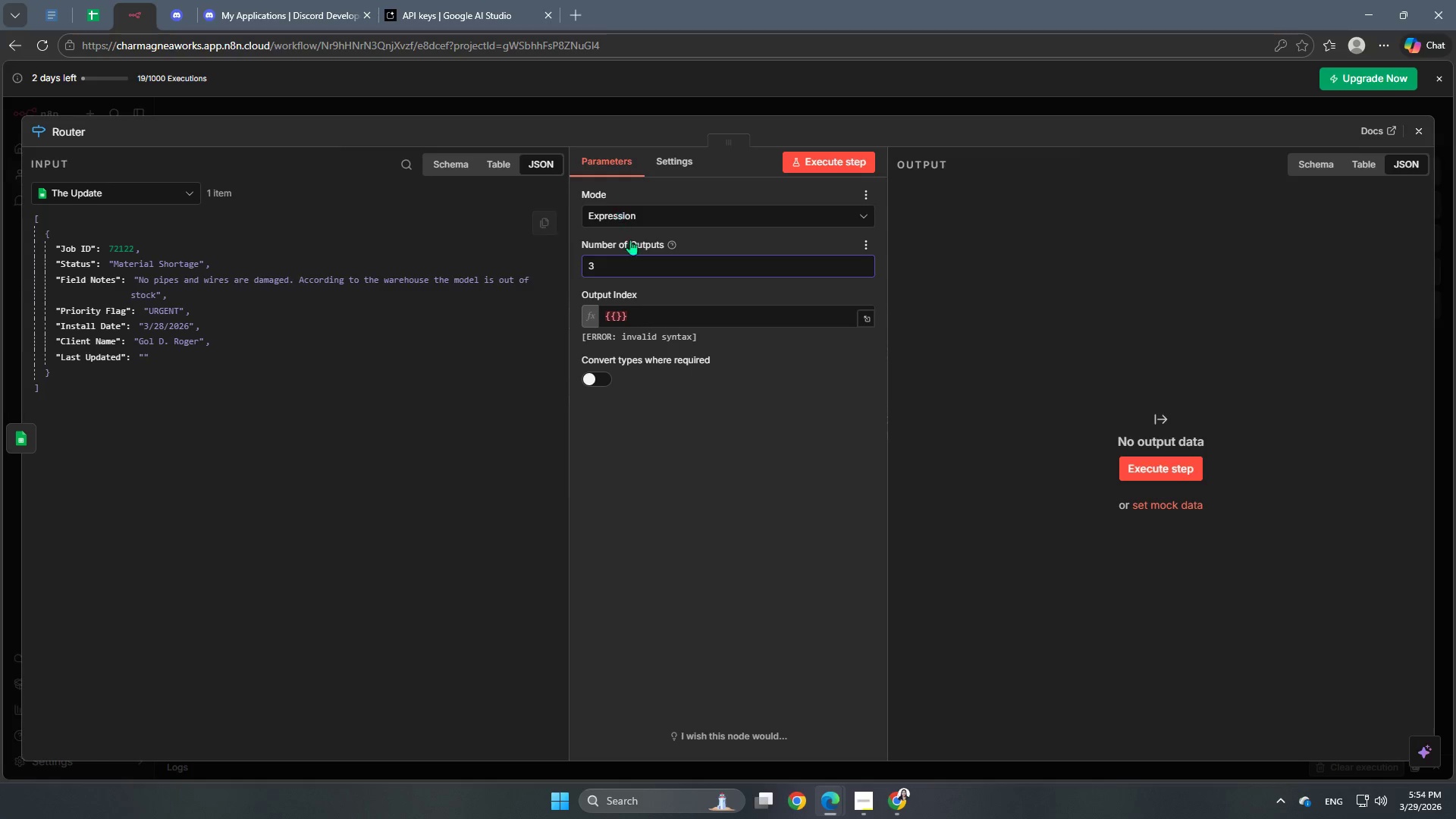 
left_click([454, 448])
 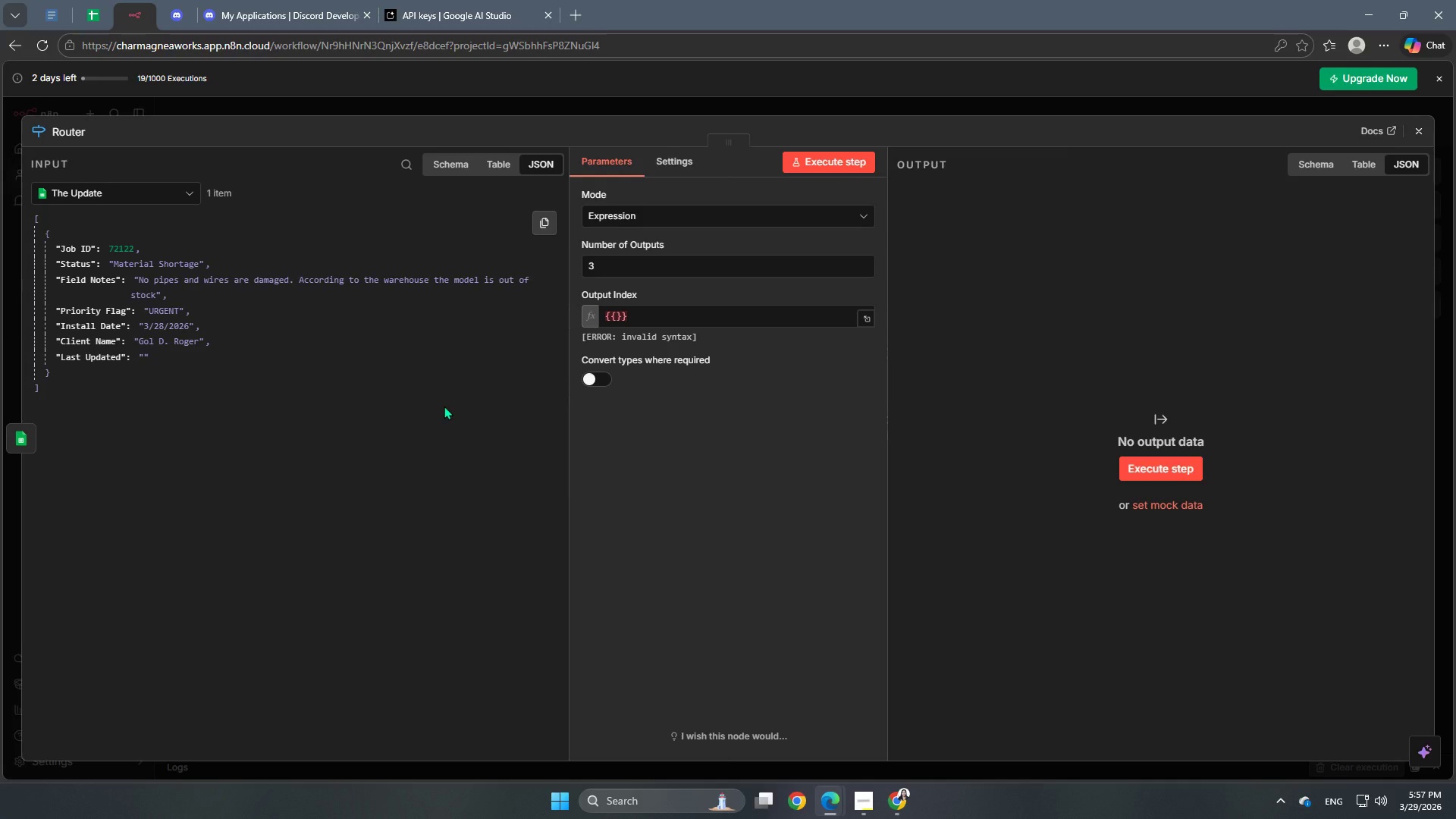 
wait(144.07)
 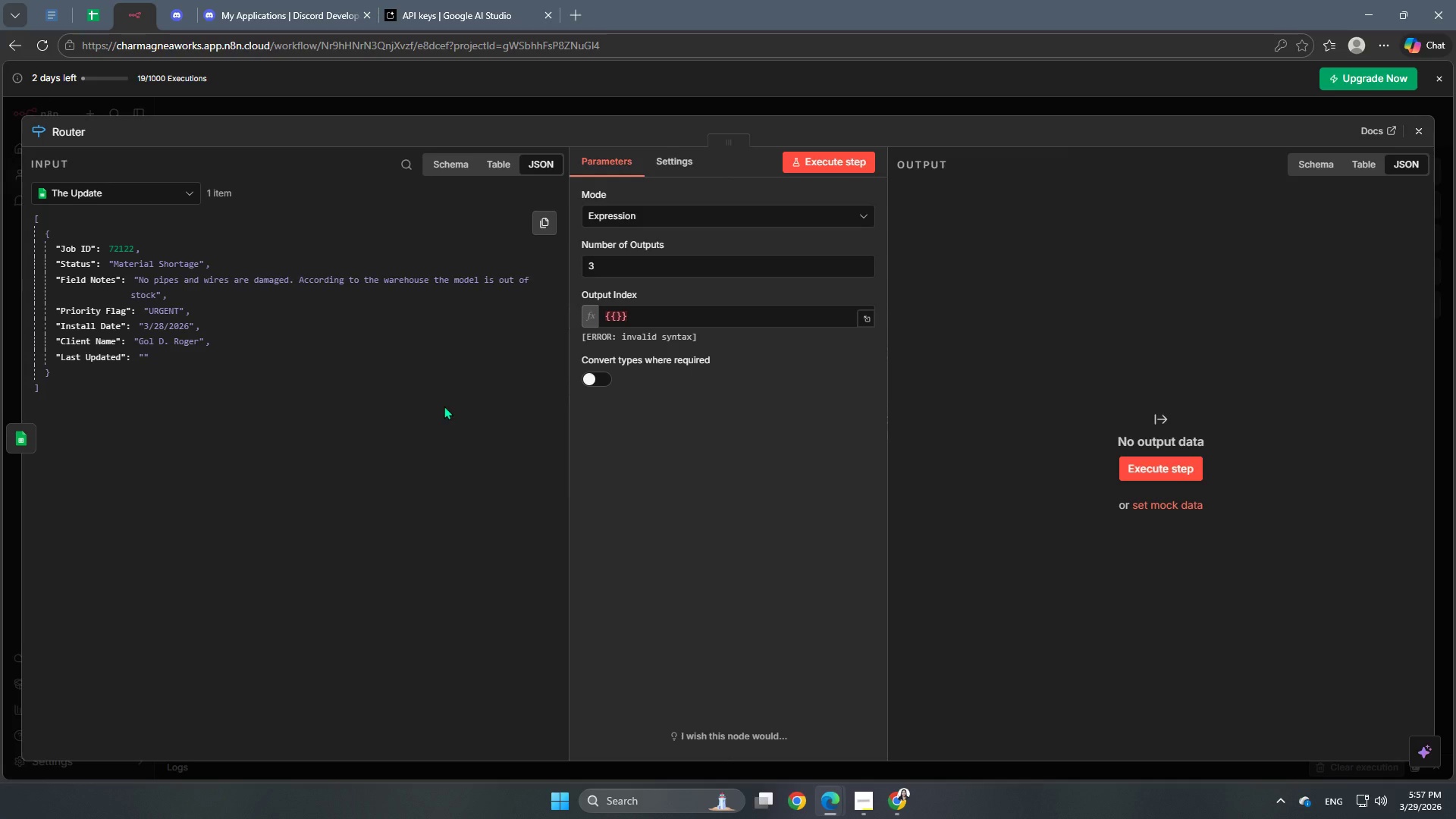 
mouse_move([784, 239])
 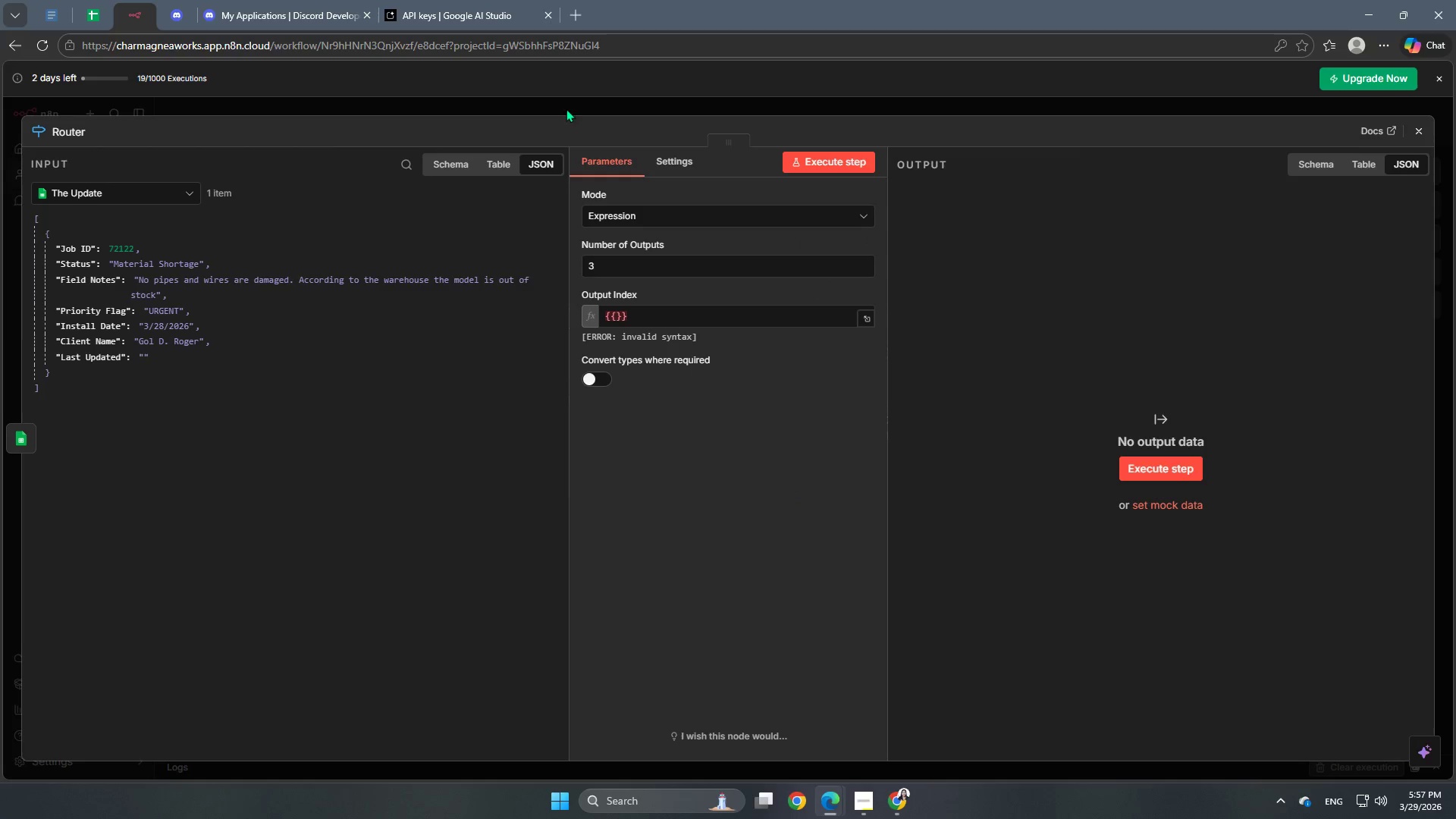 
left_click([667, 162])
 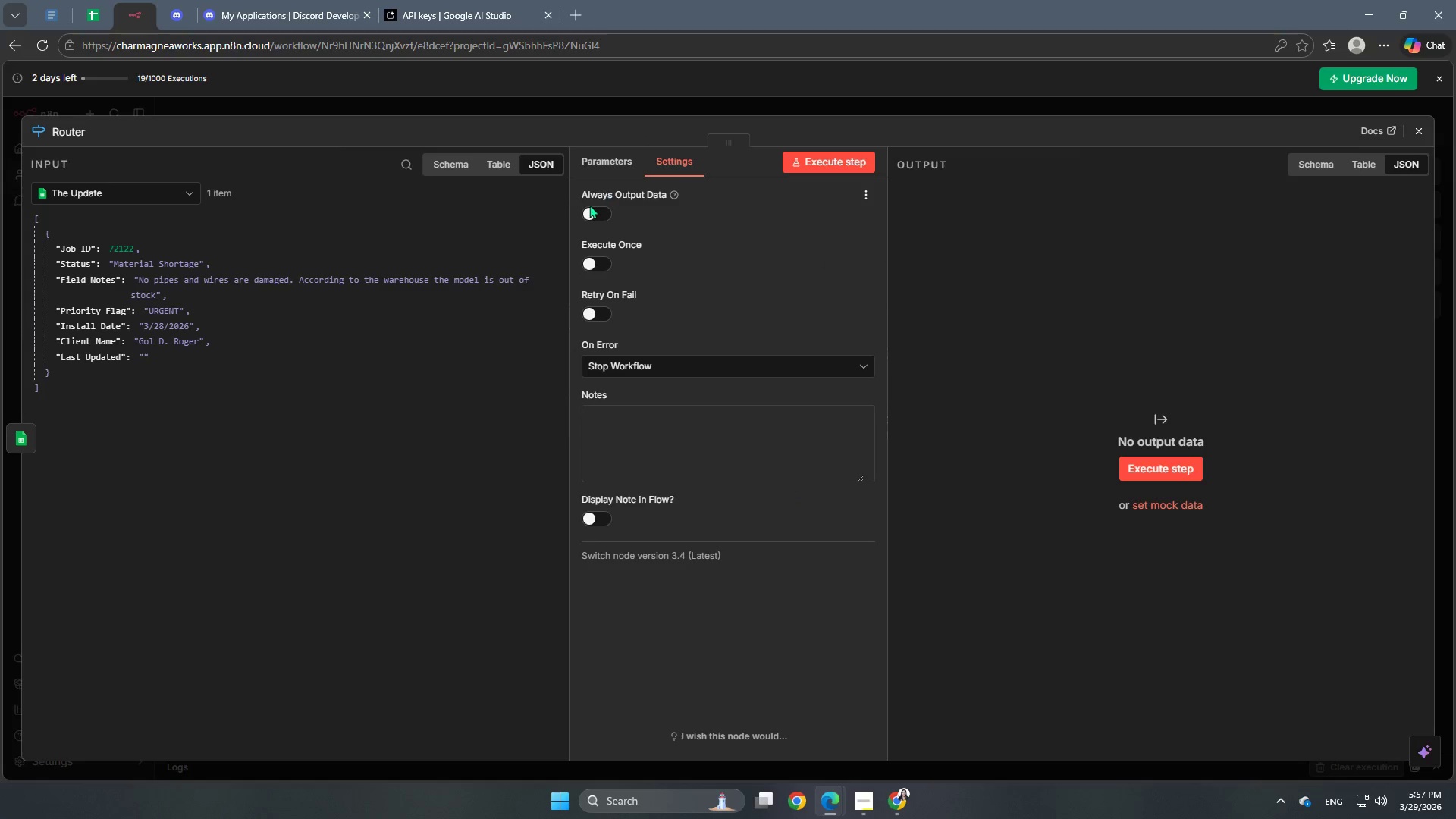 
left_click([588, 209])
 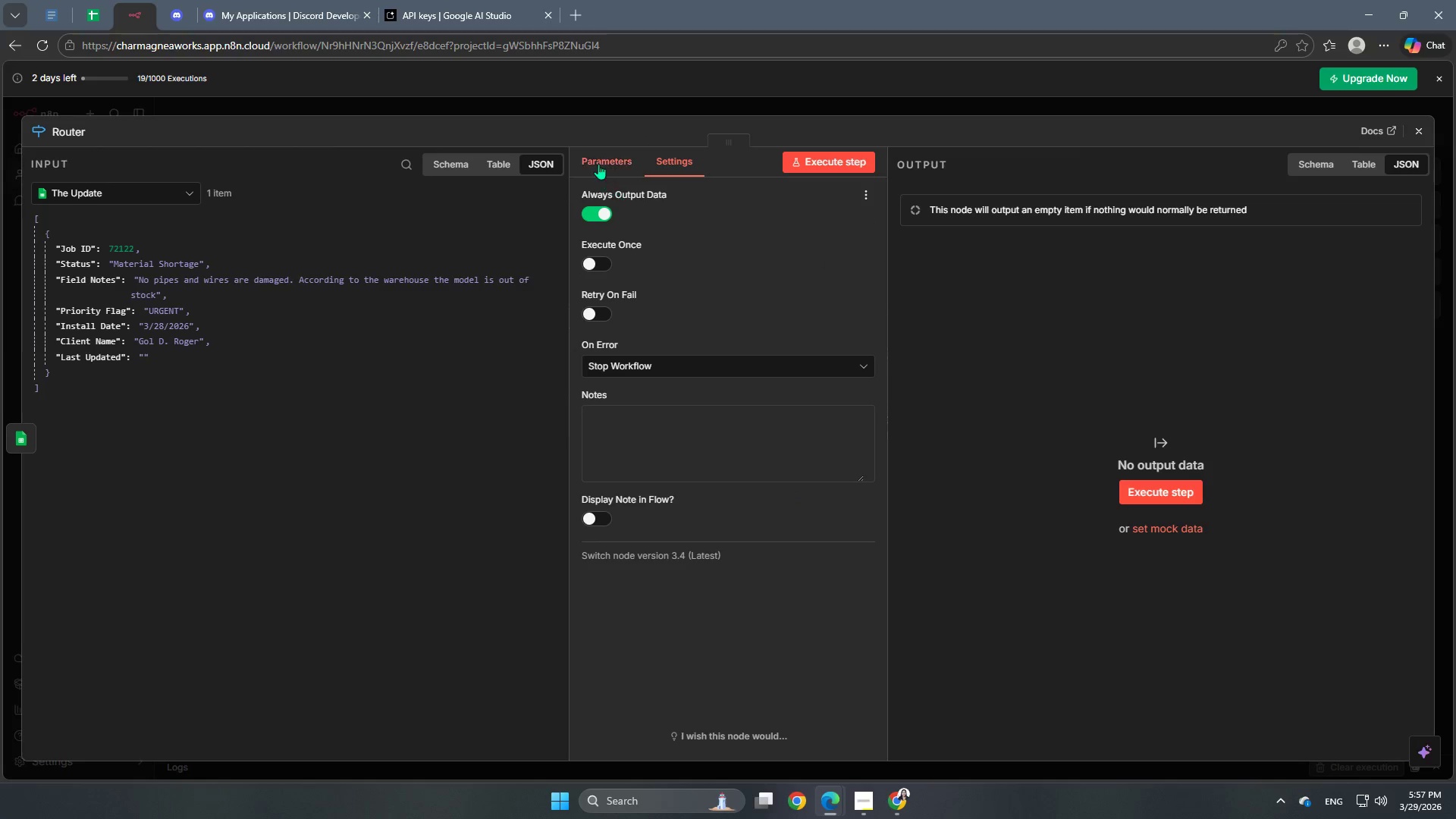 
left_click([598, 159])
 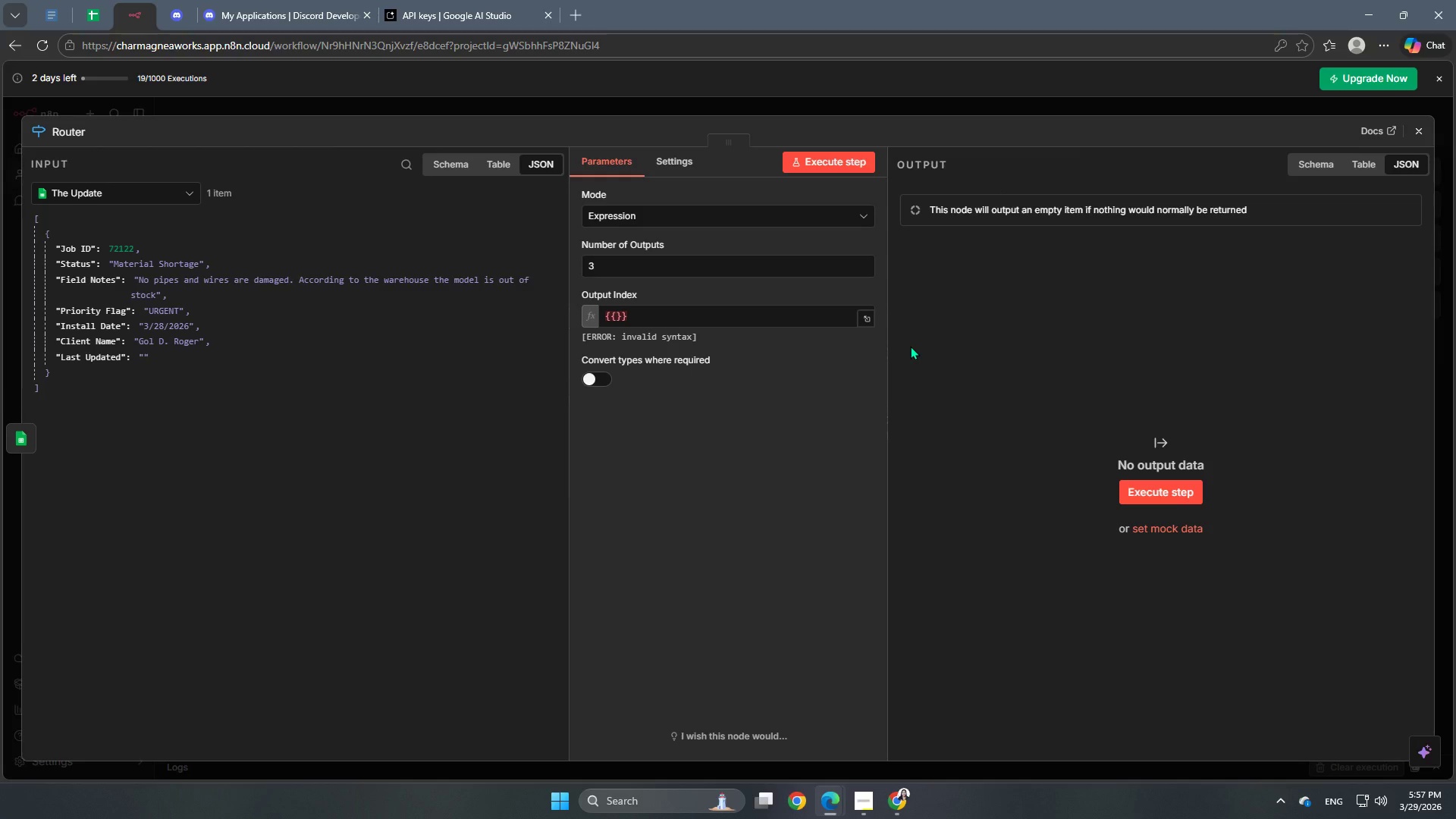 
wait(23.97)
 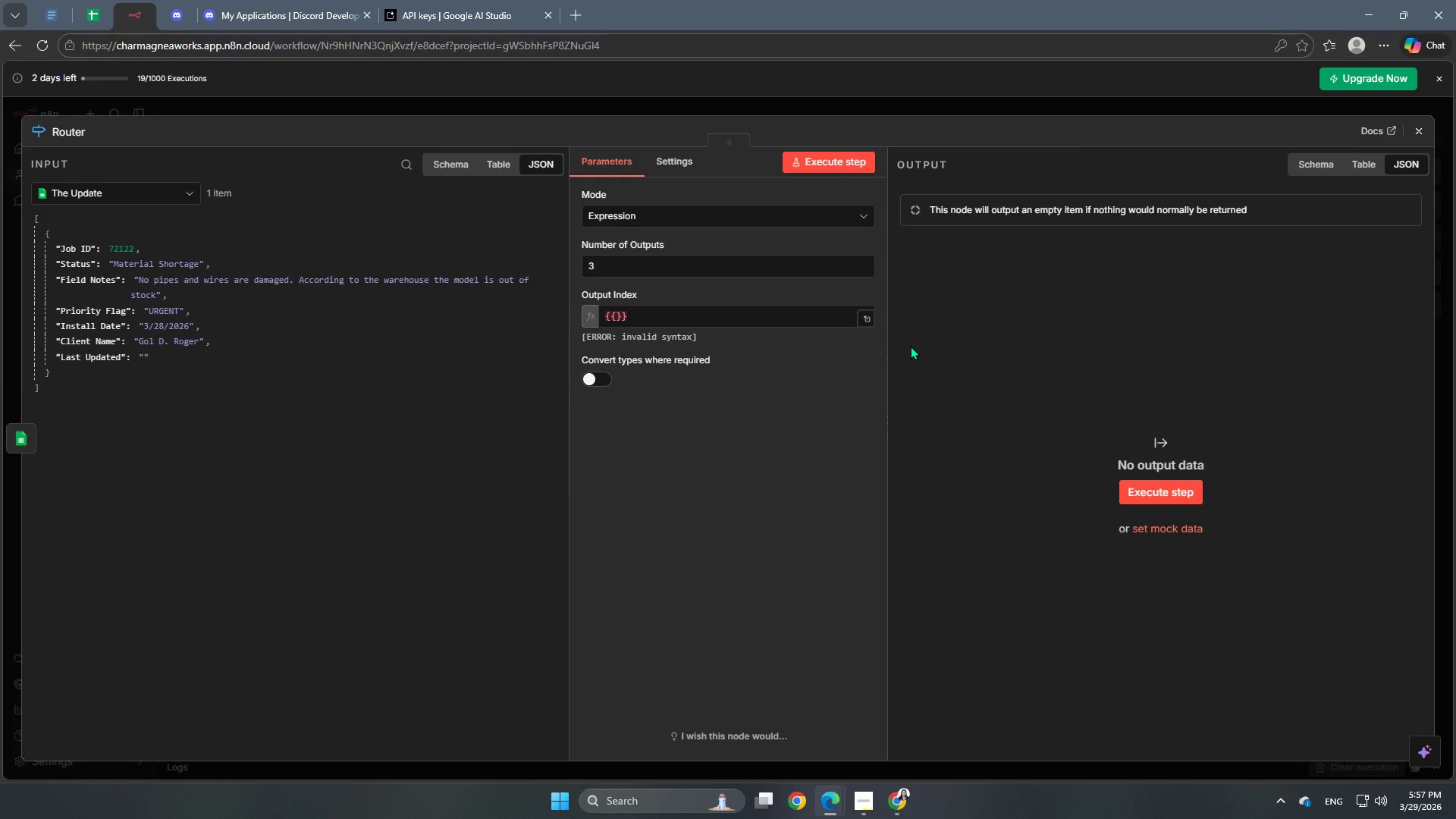 
left_click([664, 265])
 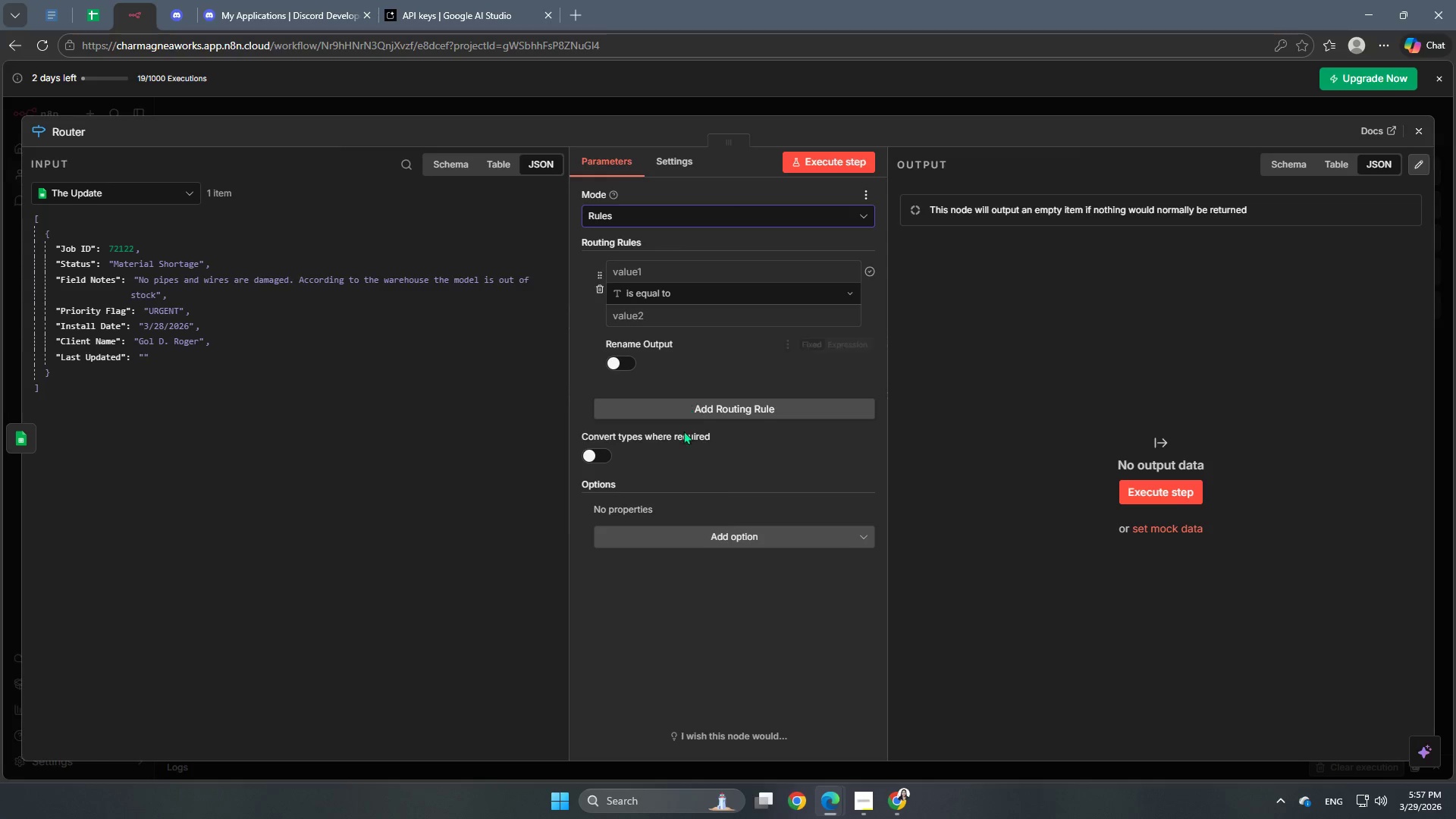 
scroll: coordinate [682, 437], scroll_direction: down, amount: 1.0
 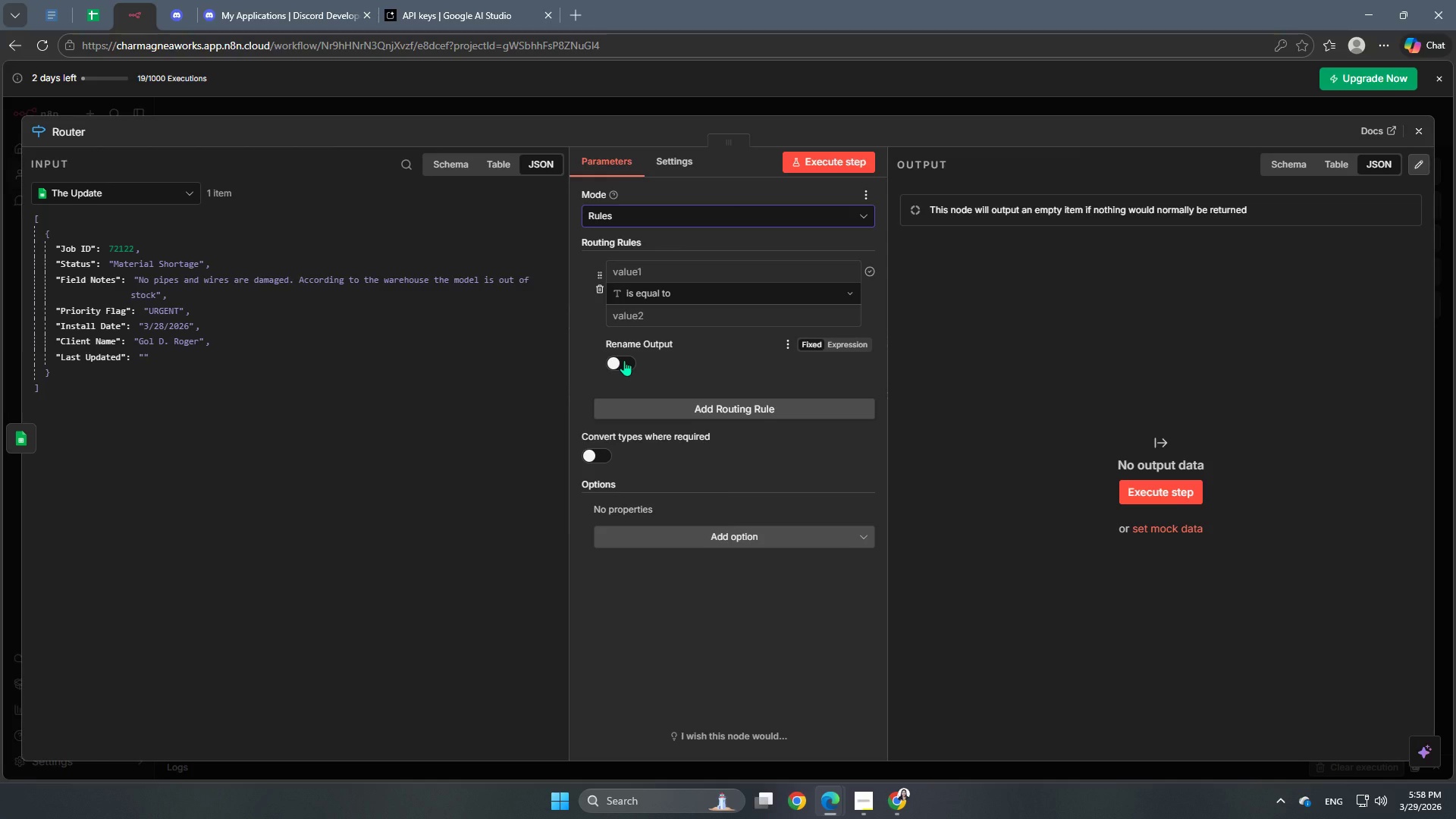 
wait(11.14)
 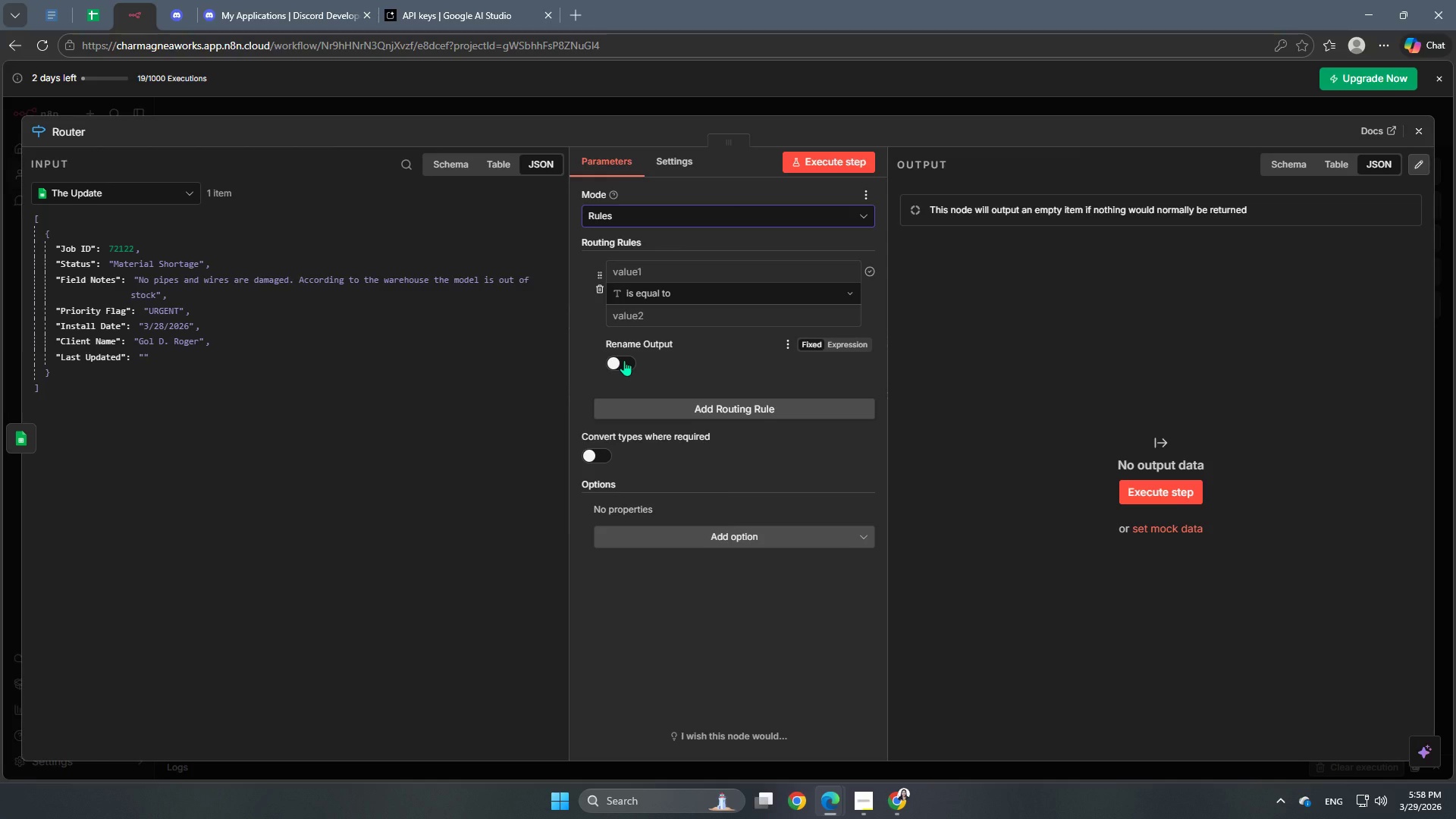 
left_click([644, 264])
 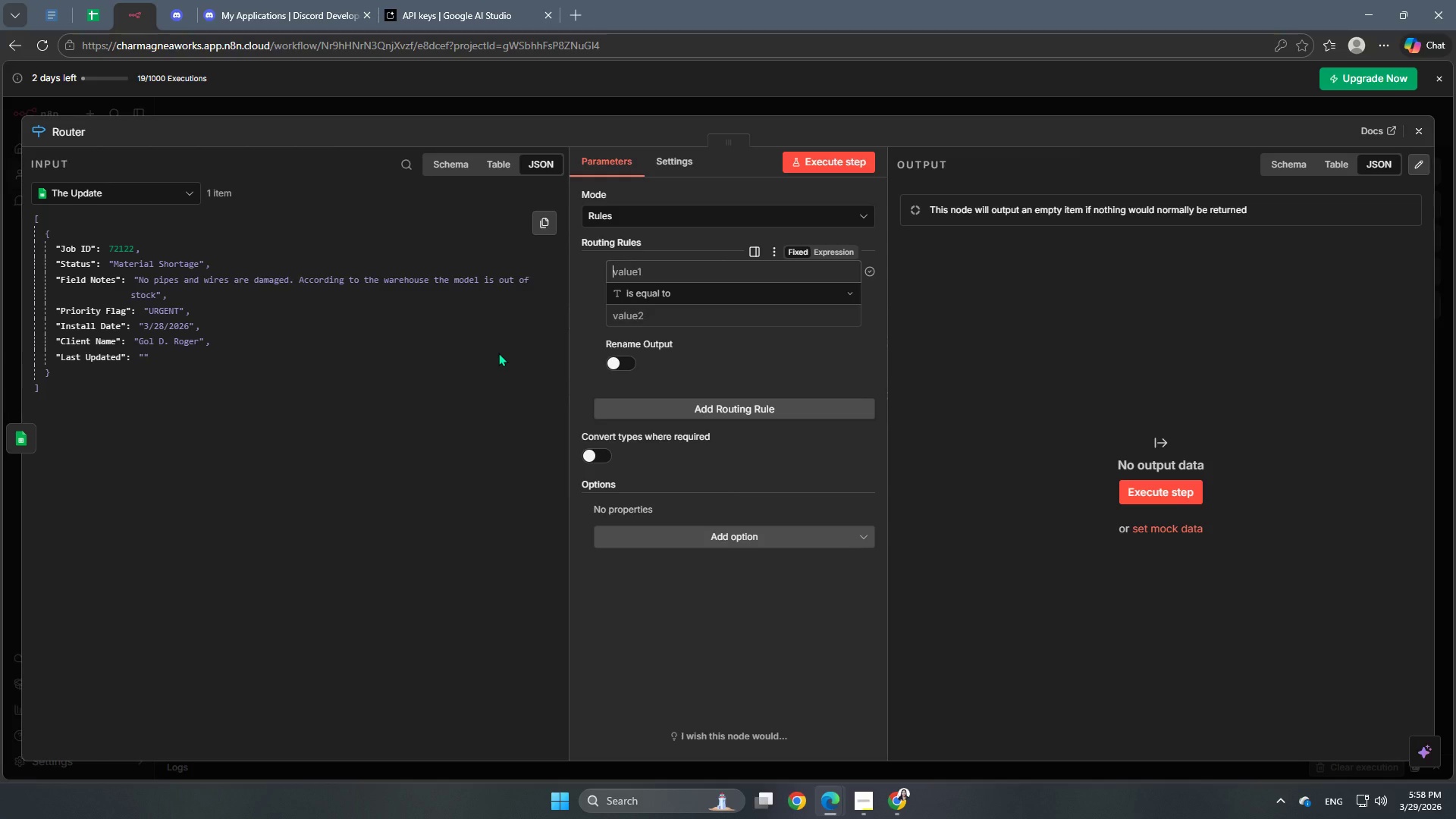 
wait(44.36)
 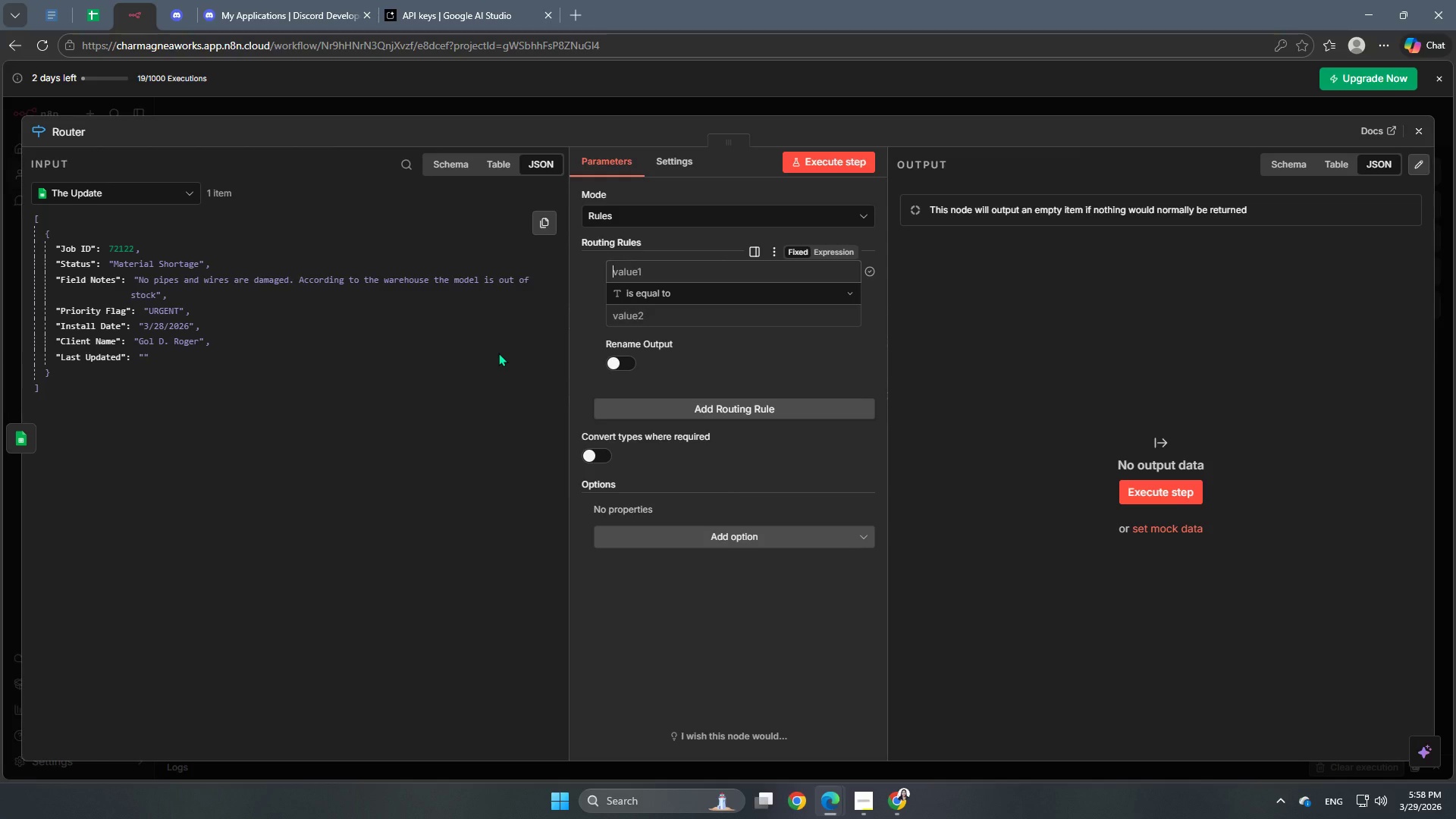 
left_click([666, 106])
 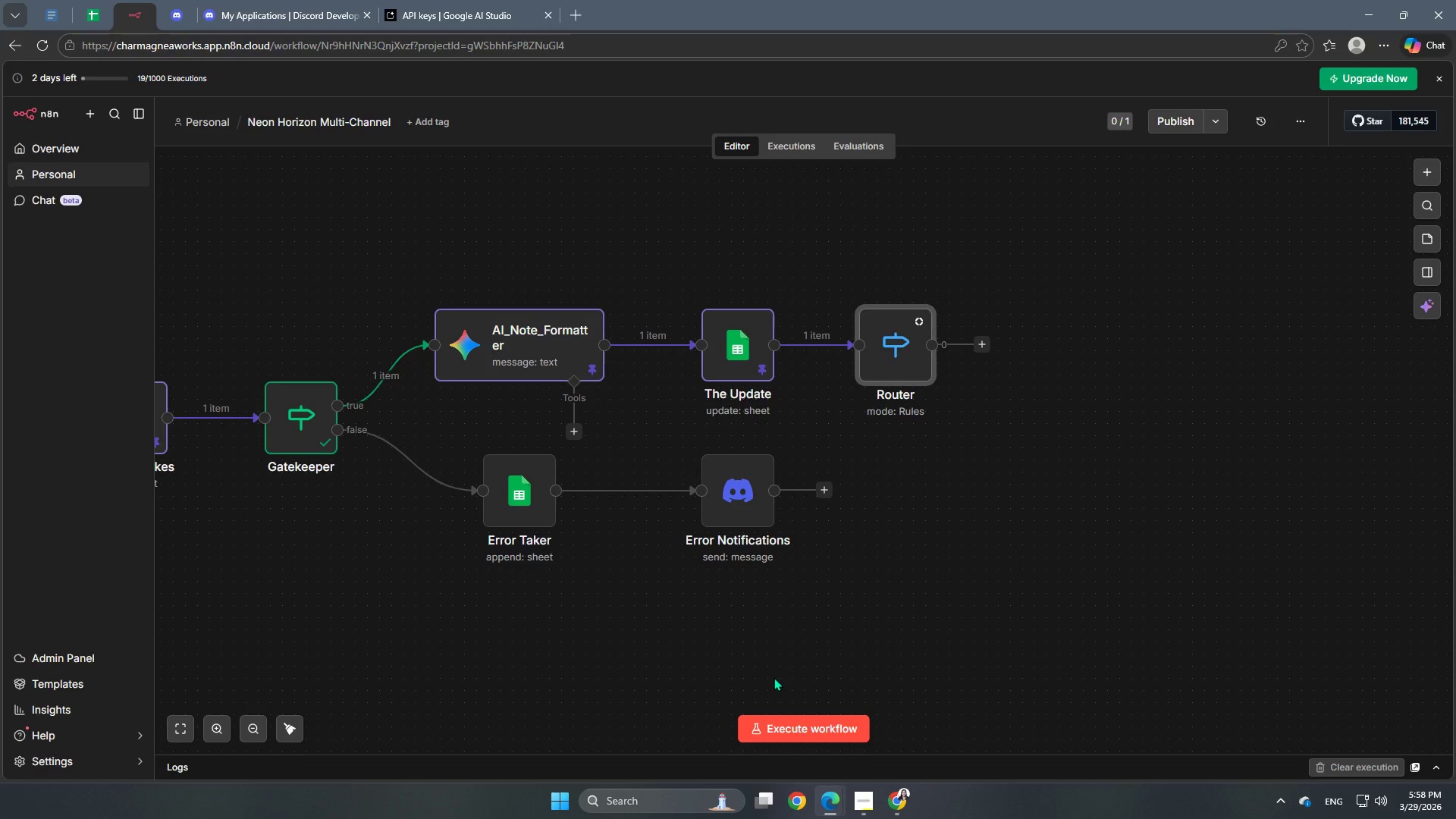 
left_click([293, 742])
 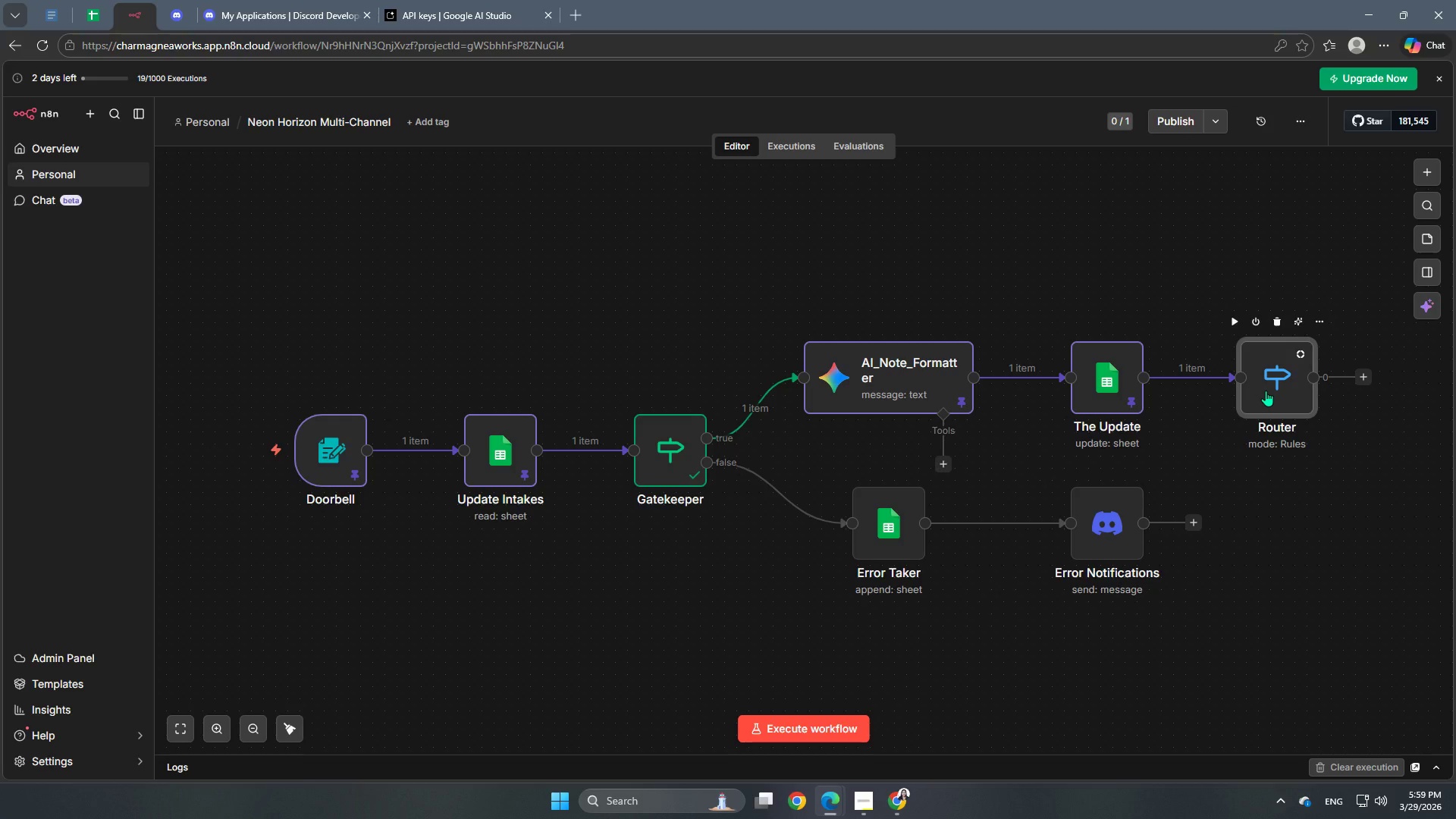 
wait(43.95)
 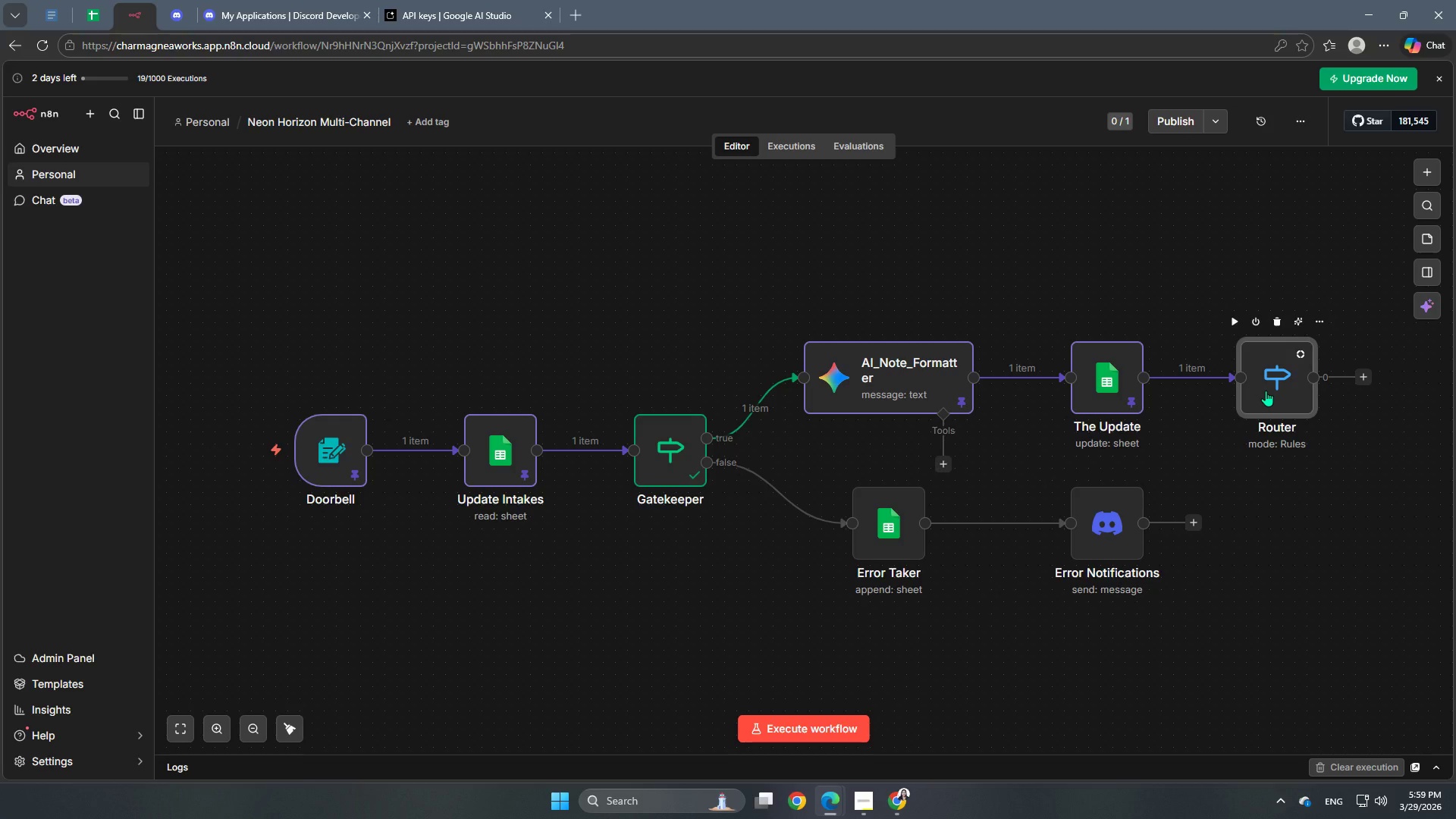 
double_click([1280, 400])
 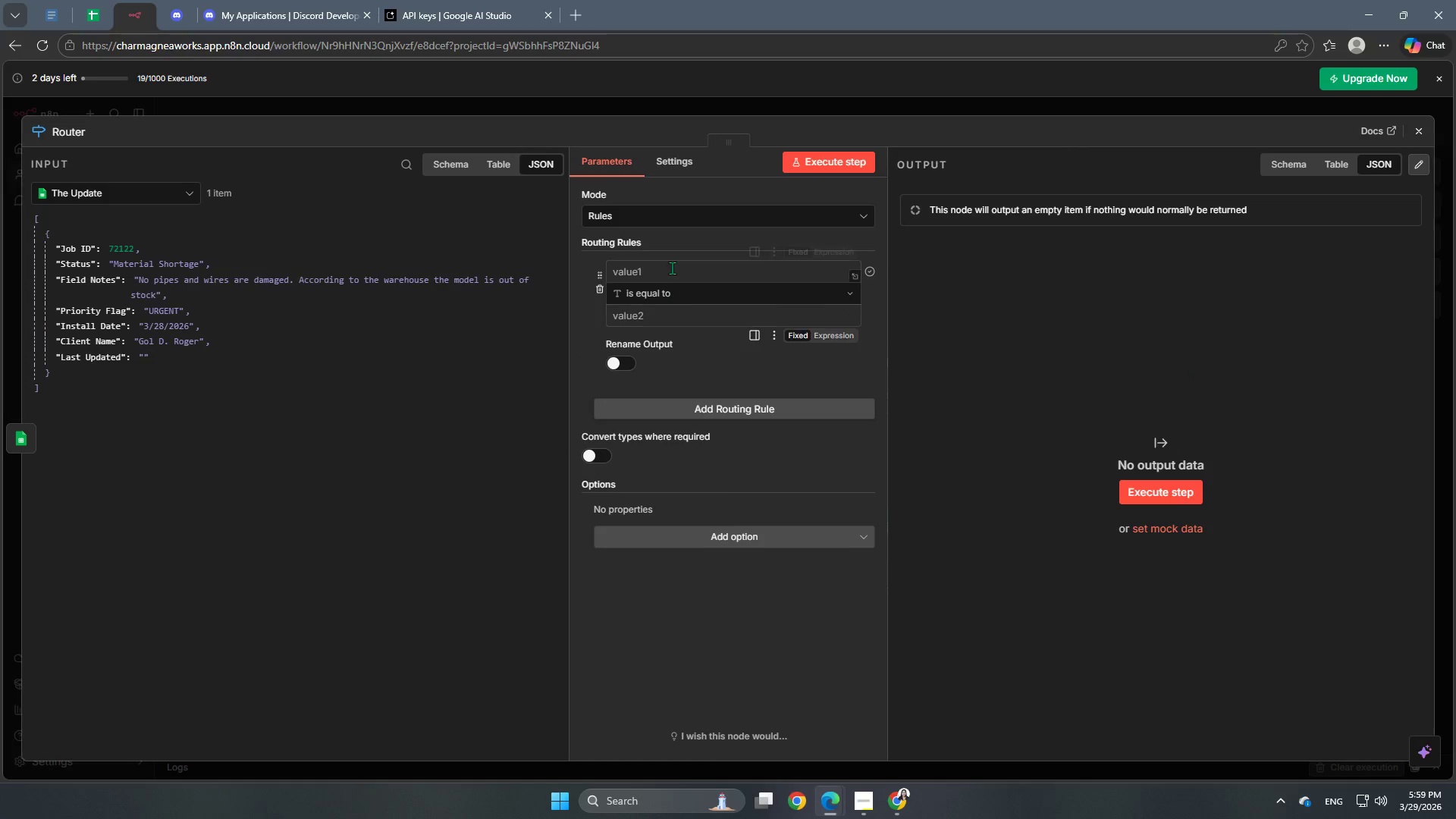 
left_click([668, 267])
 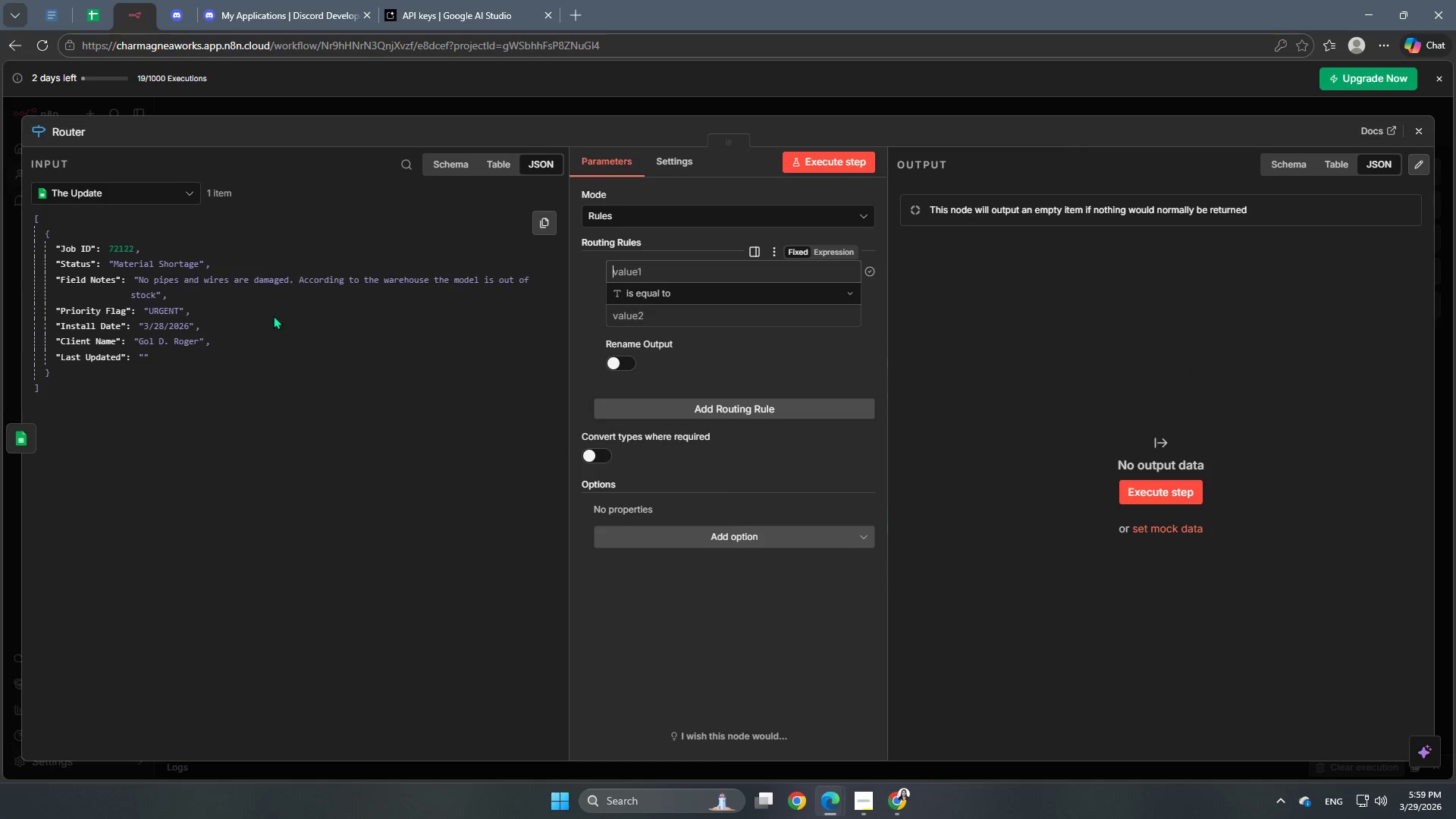 
wait(8.16)
 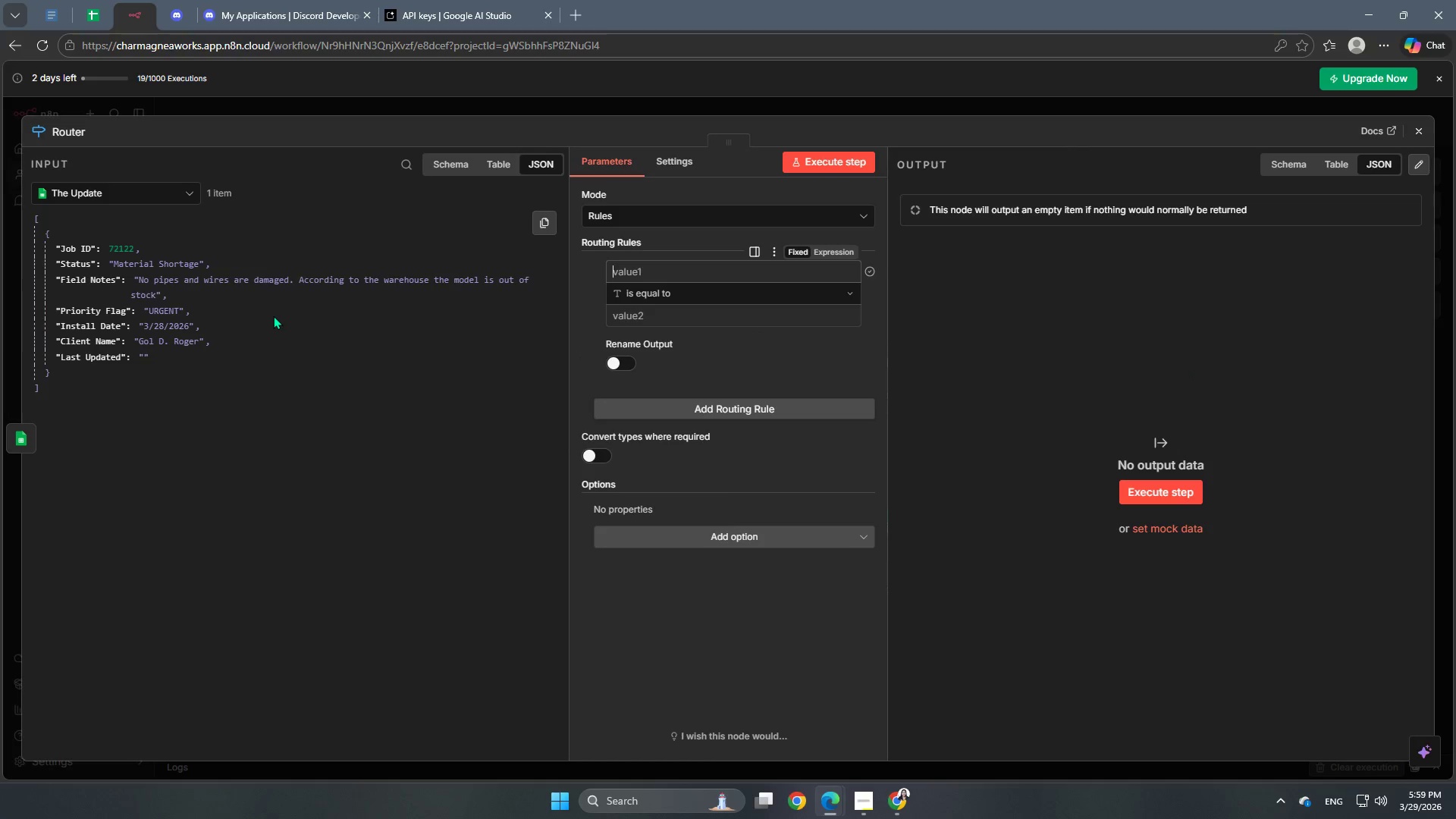 
left_click([100, 187])
 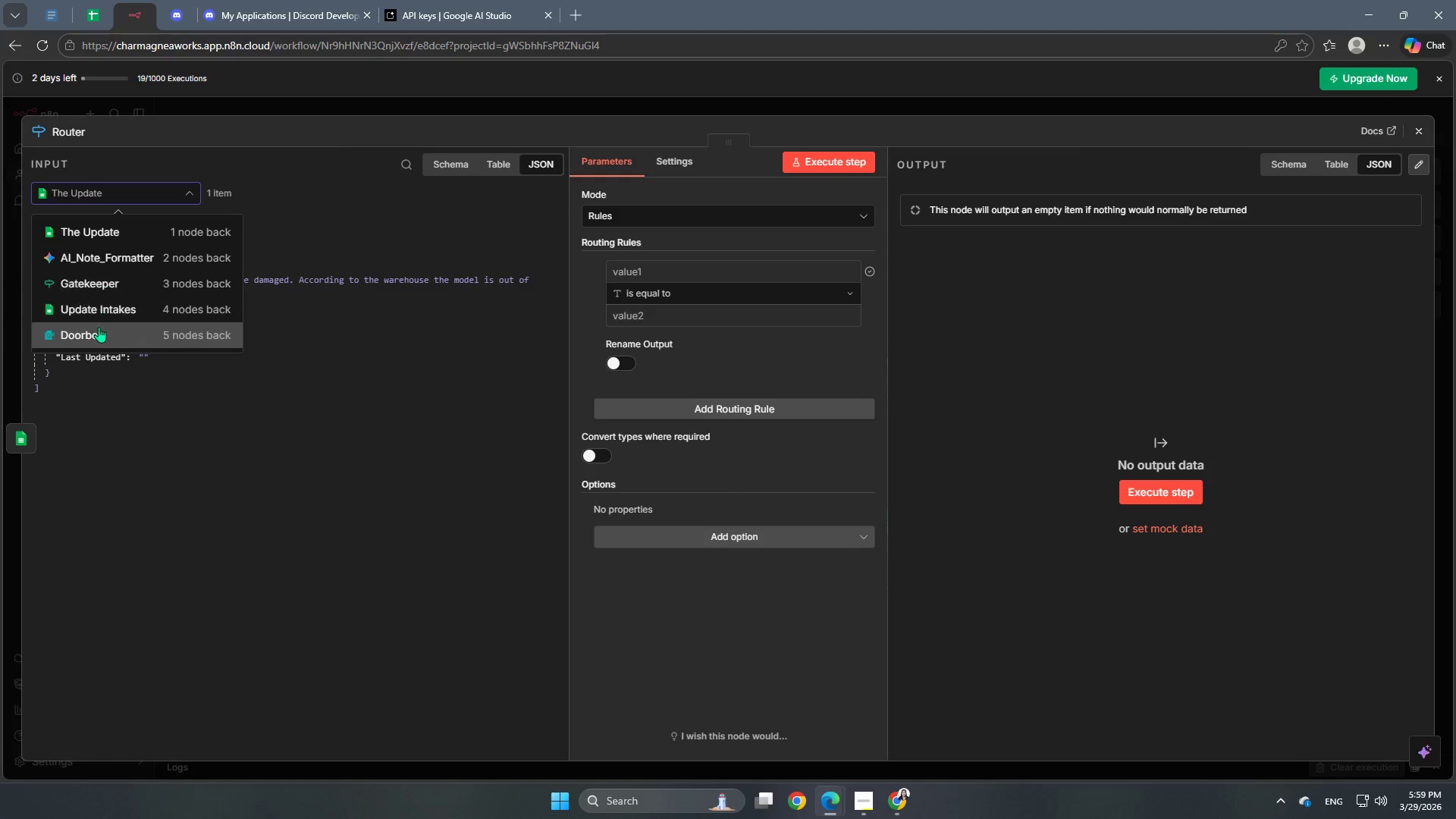 
left_click([98, 331])
 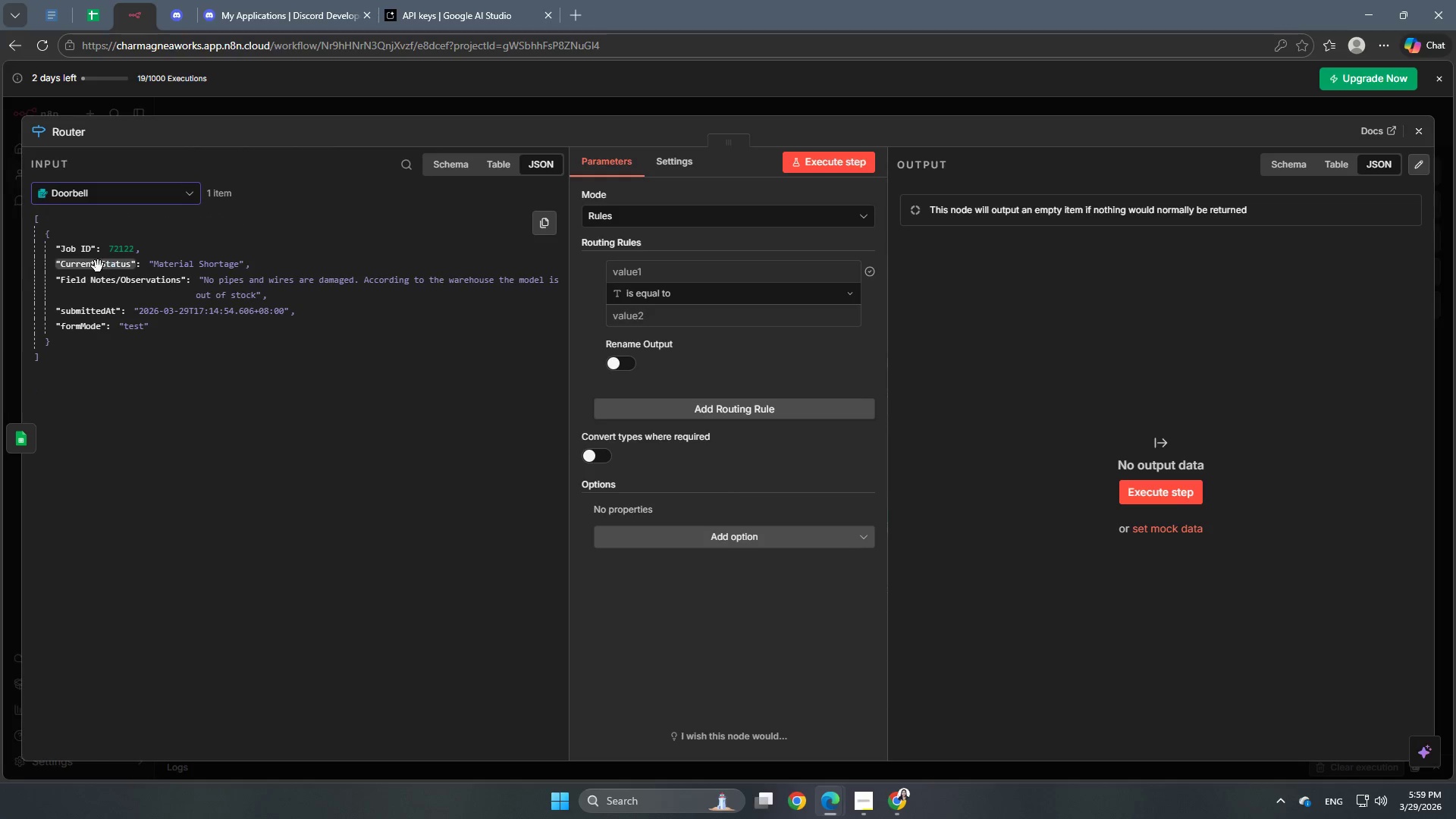 
left_click_drag(start_coordinate=[98, 265], to_coordinate=[686, 278])
 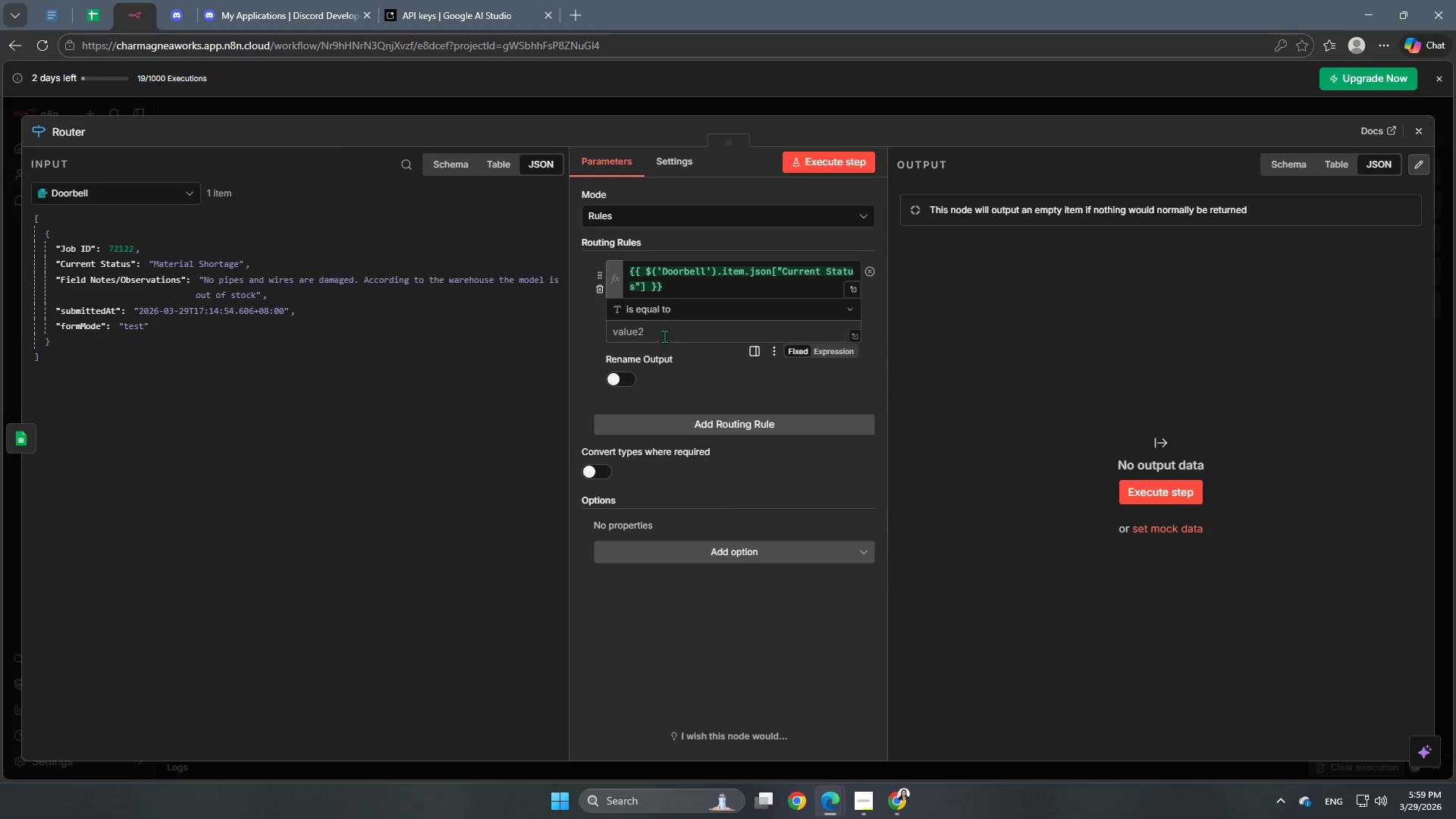 
left_click([570, 345])
 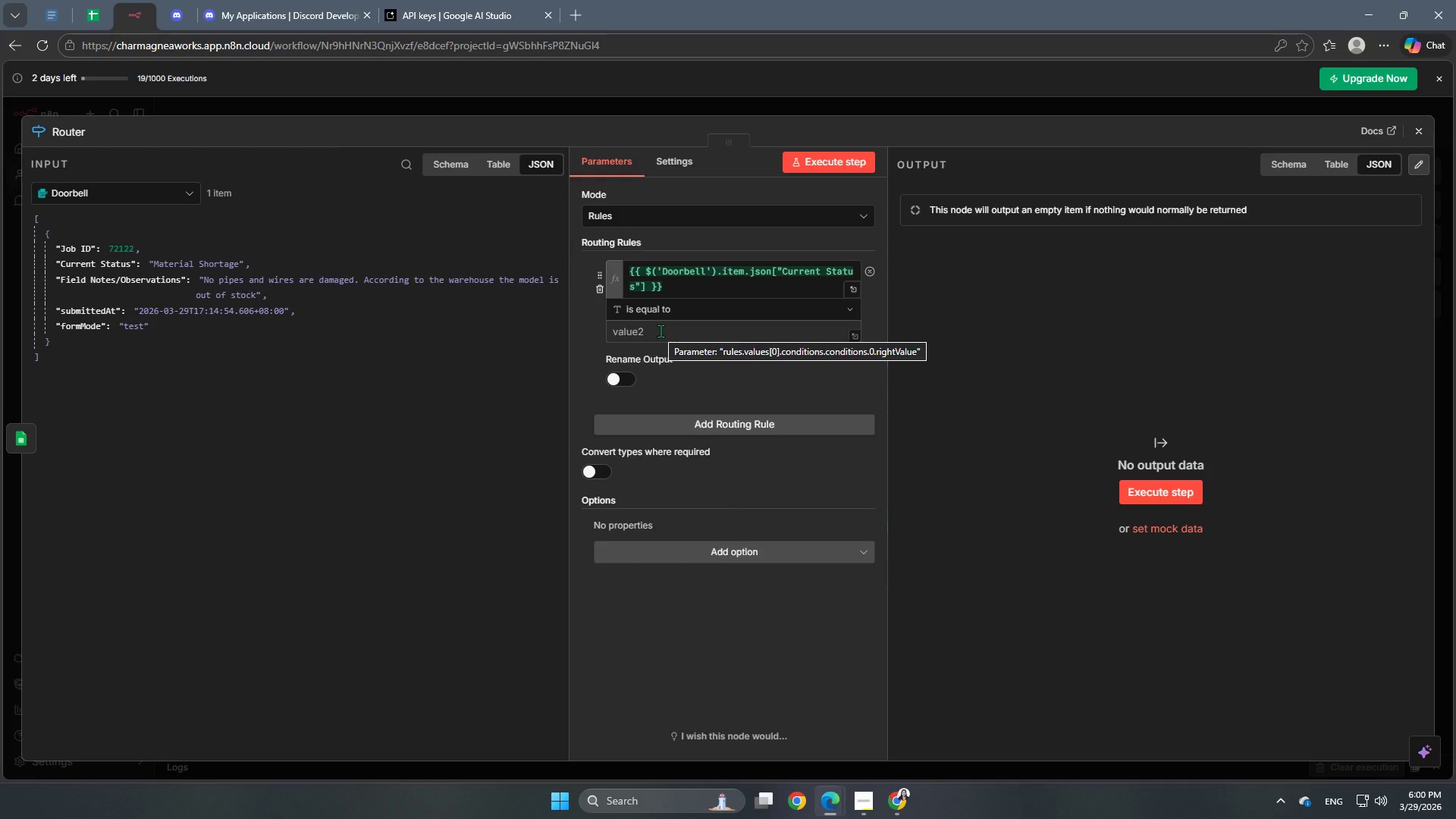 
wait(11.25)
 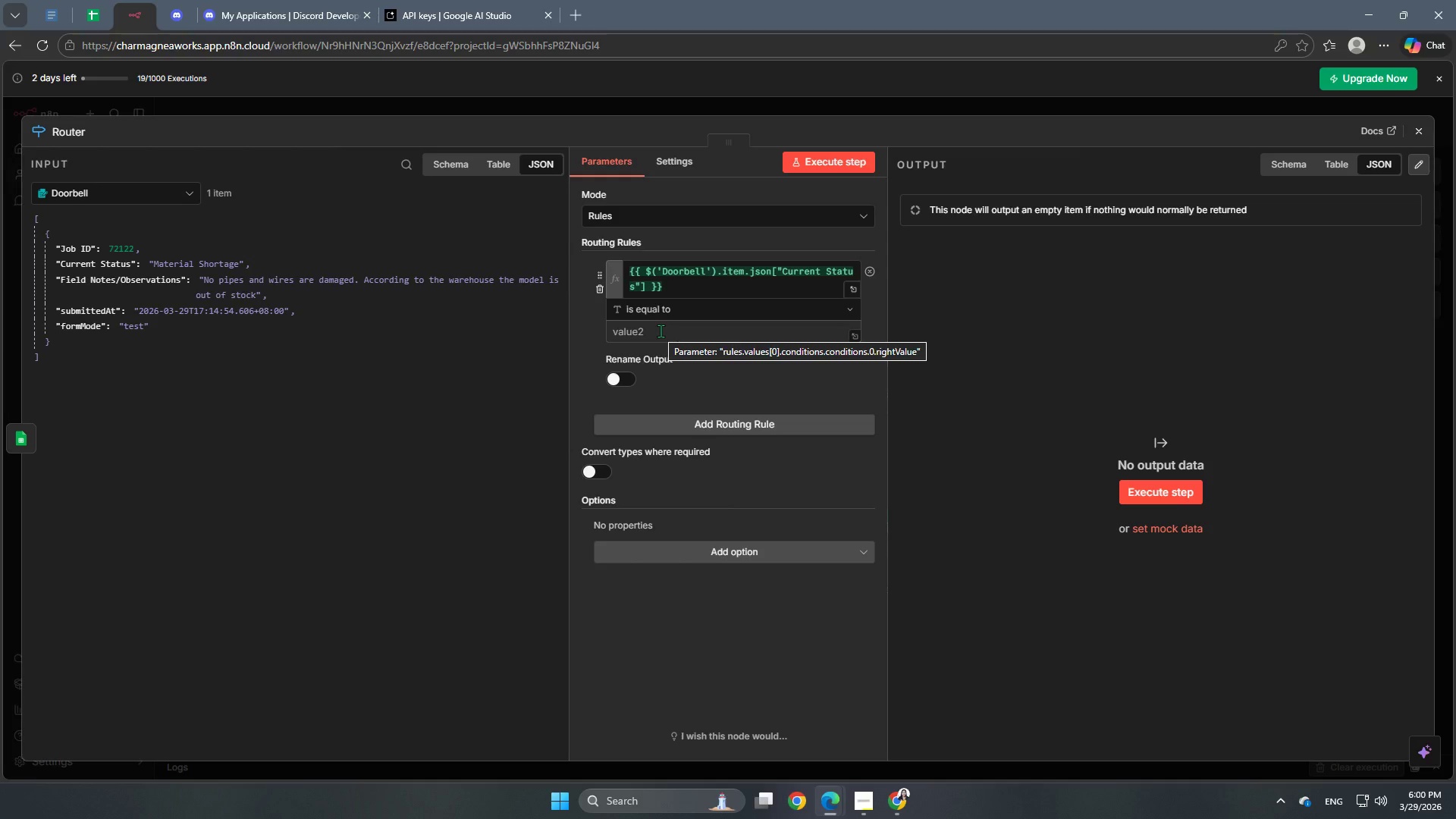 
left_click([665, 340])
 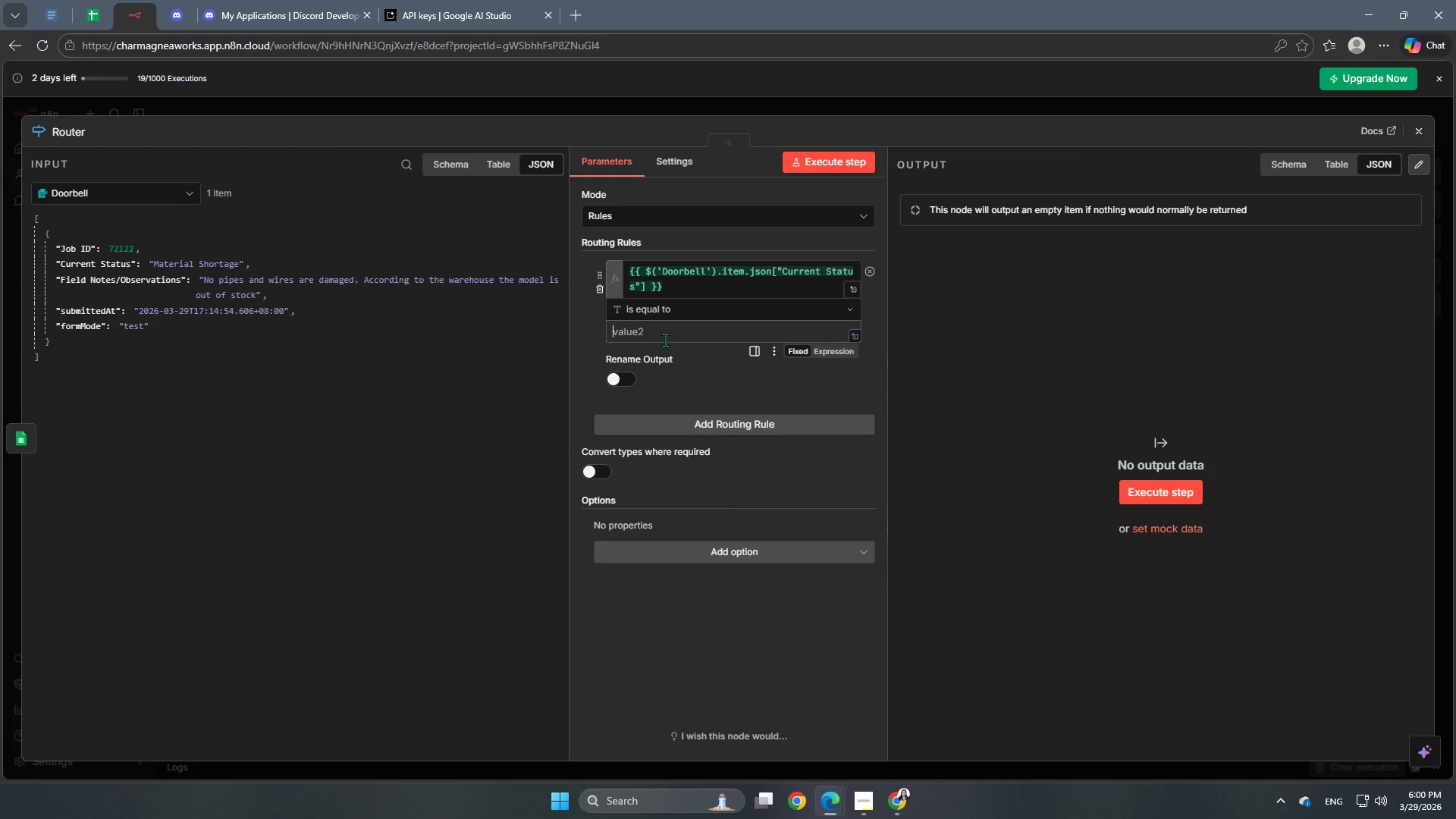 
type(Completed)
 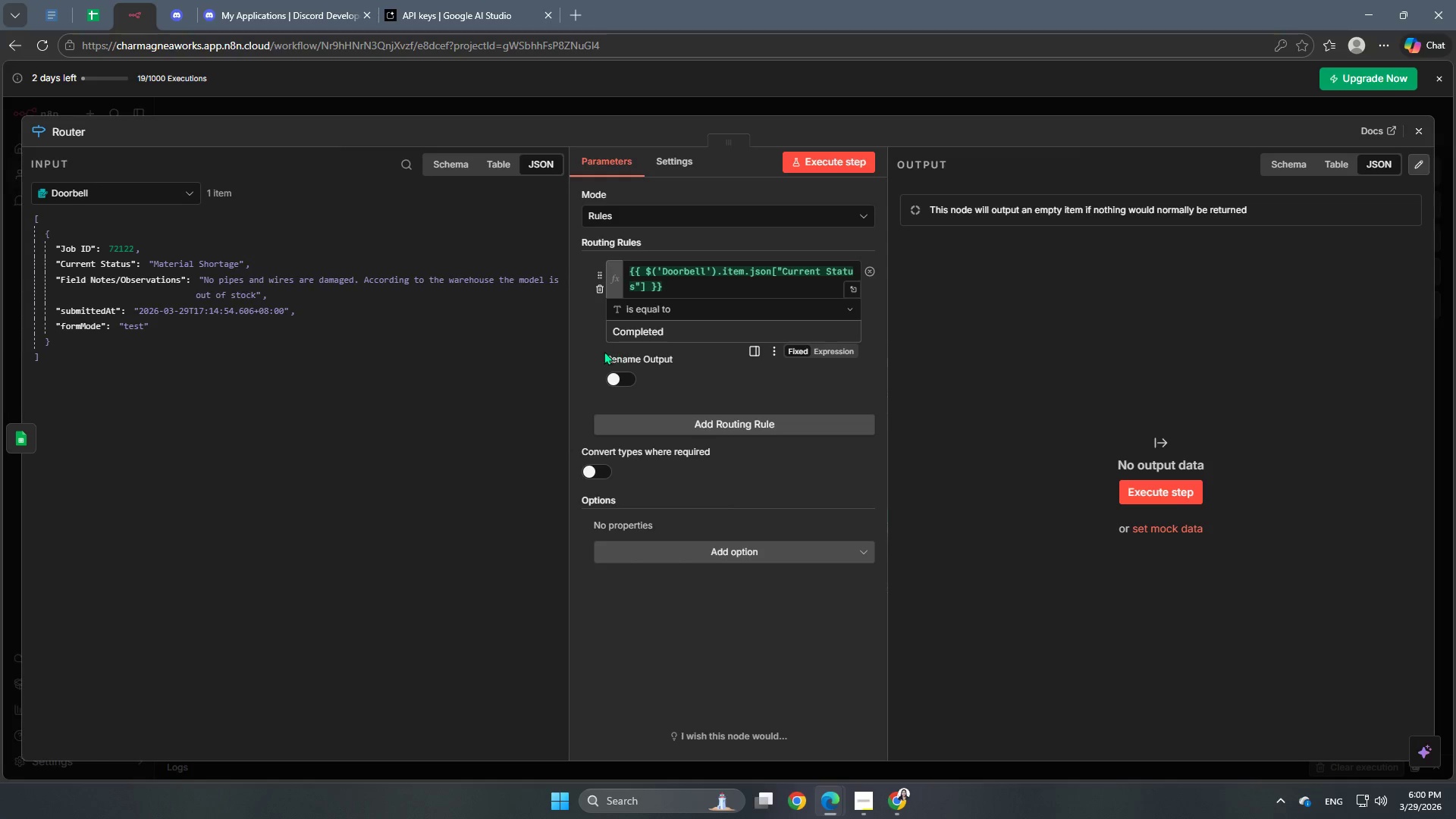 
left_click_drag(start_coordinate=[583, 351], to_coordinate=[575, 353])
 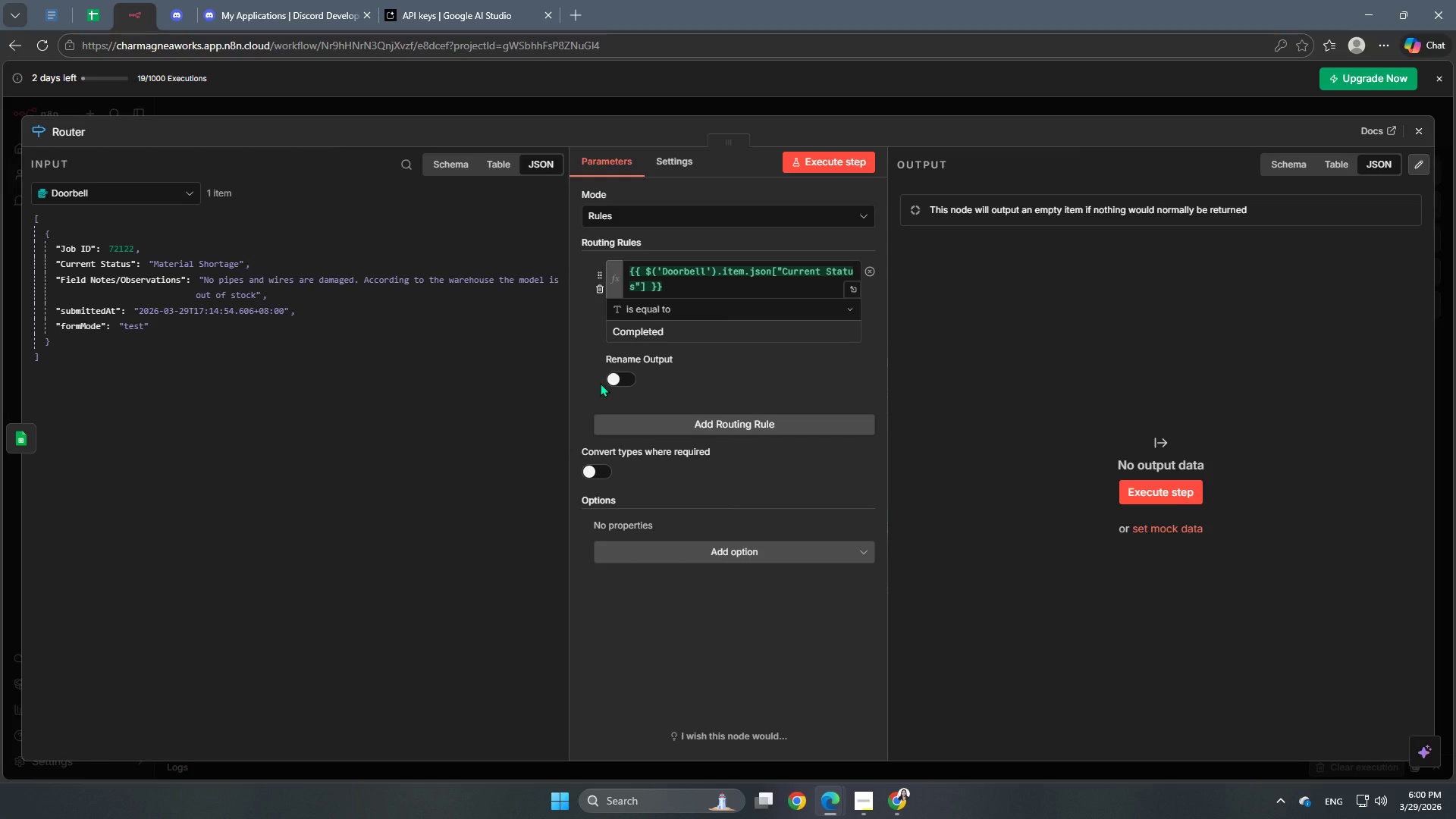 
wait(29.84)
 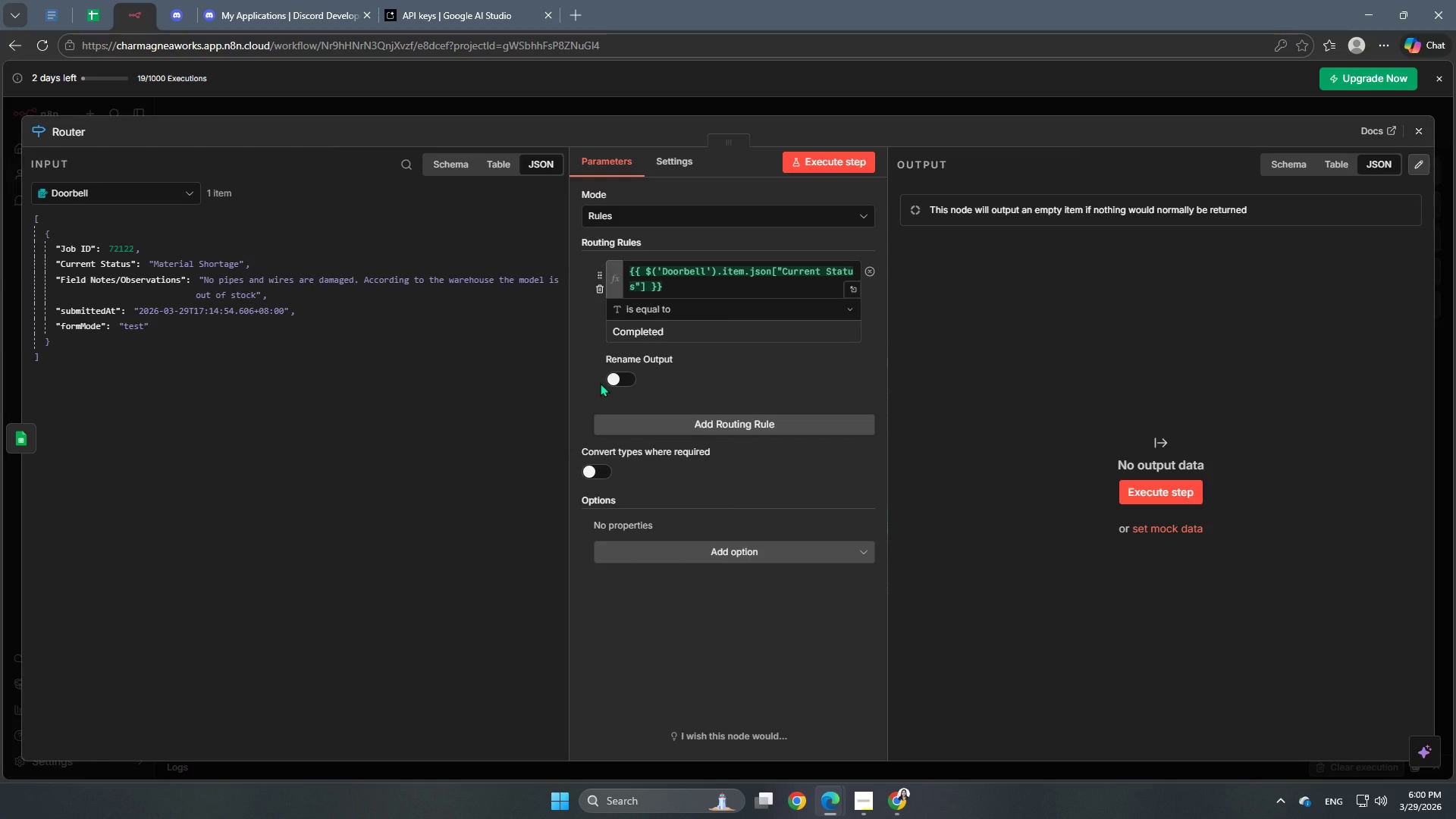 
left_click([642, 425])
 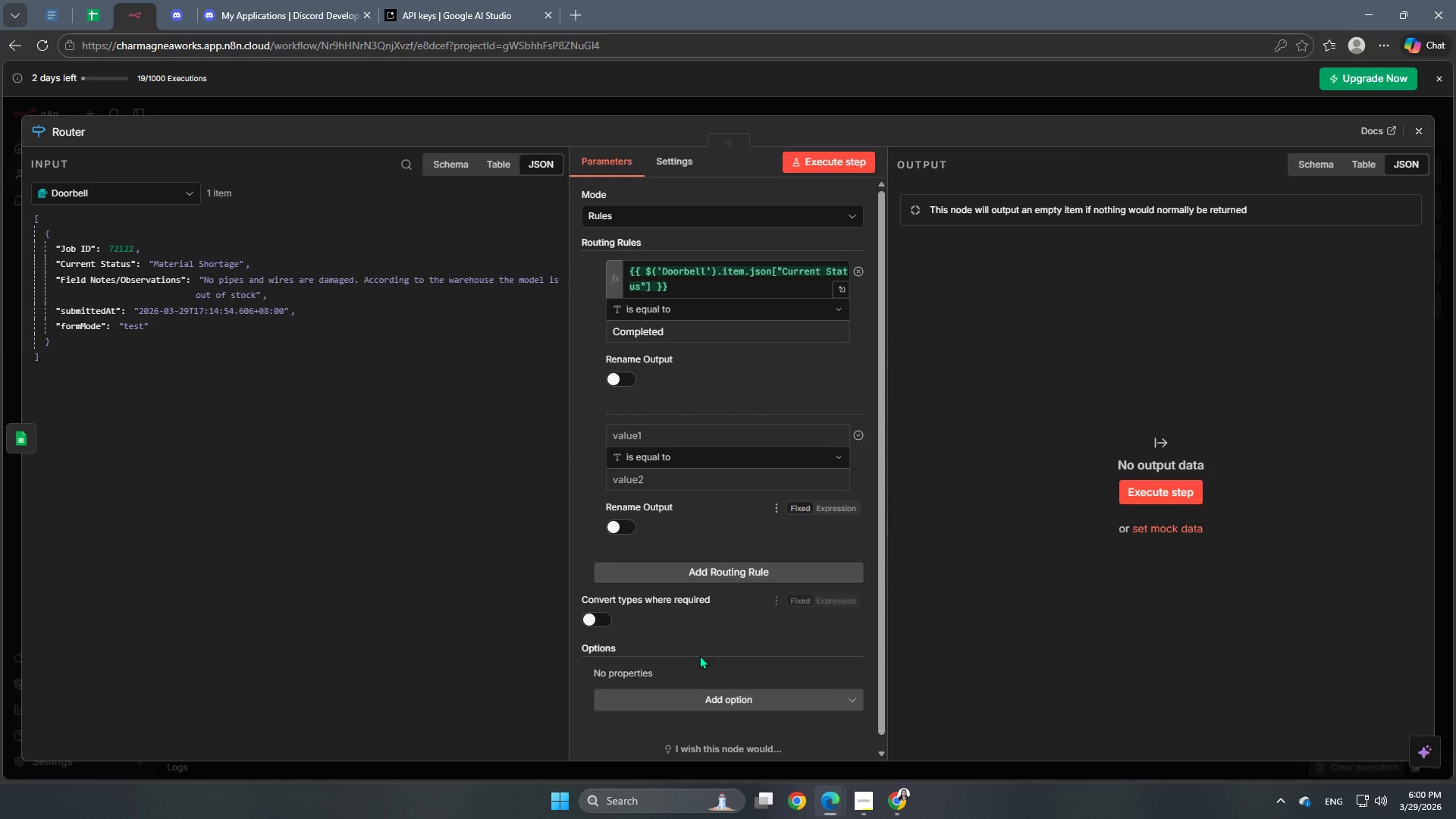 
left_click([713, 698])
 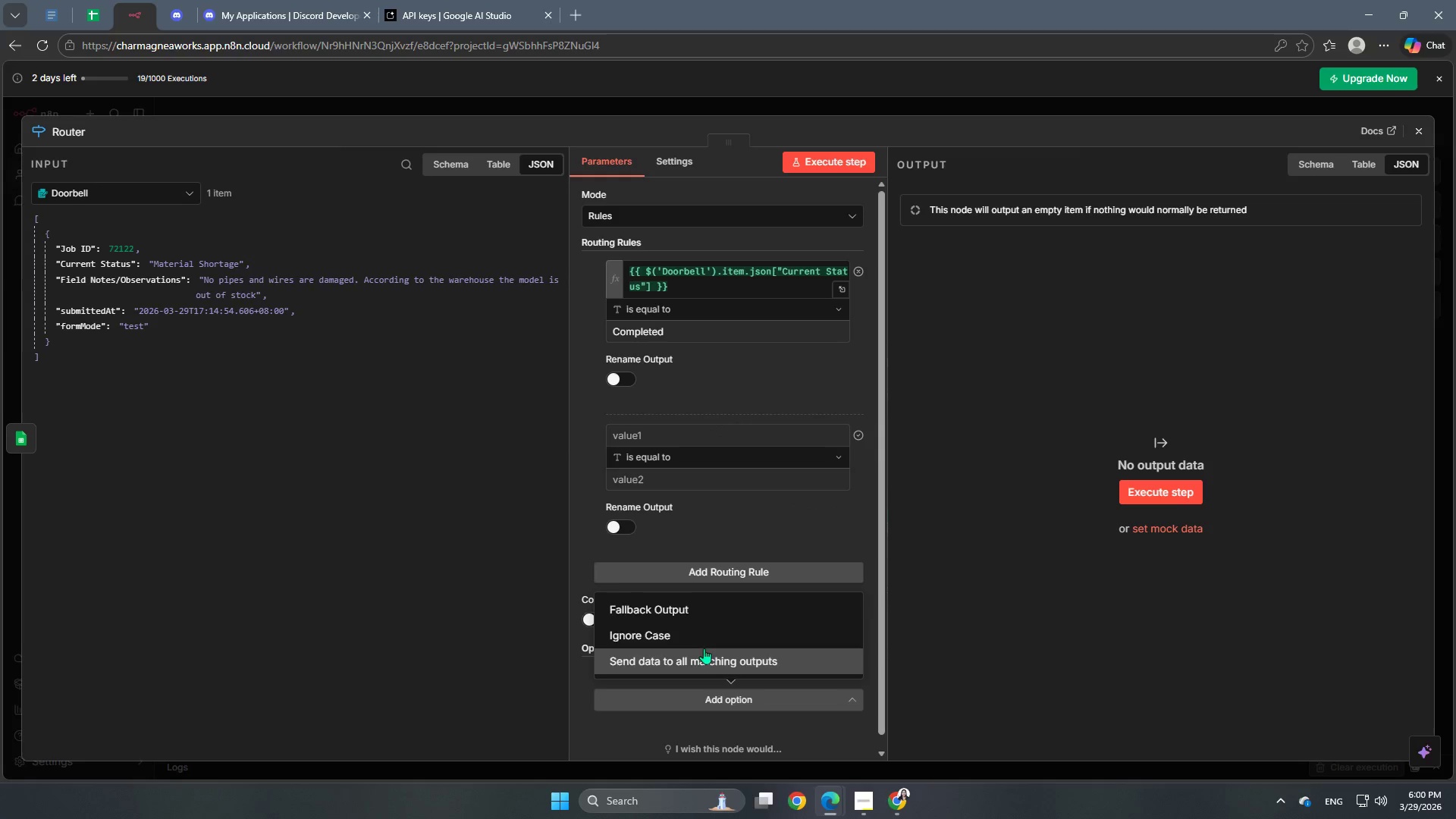 
left_click([579, 530])
 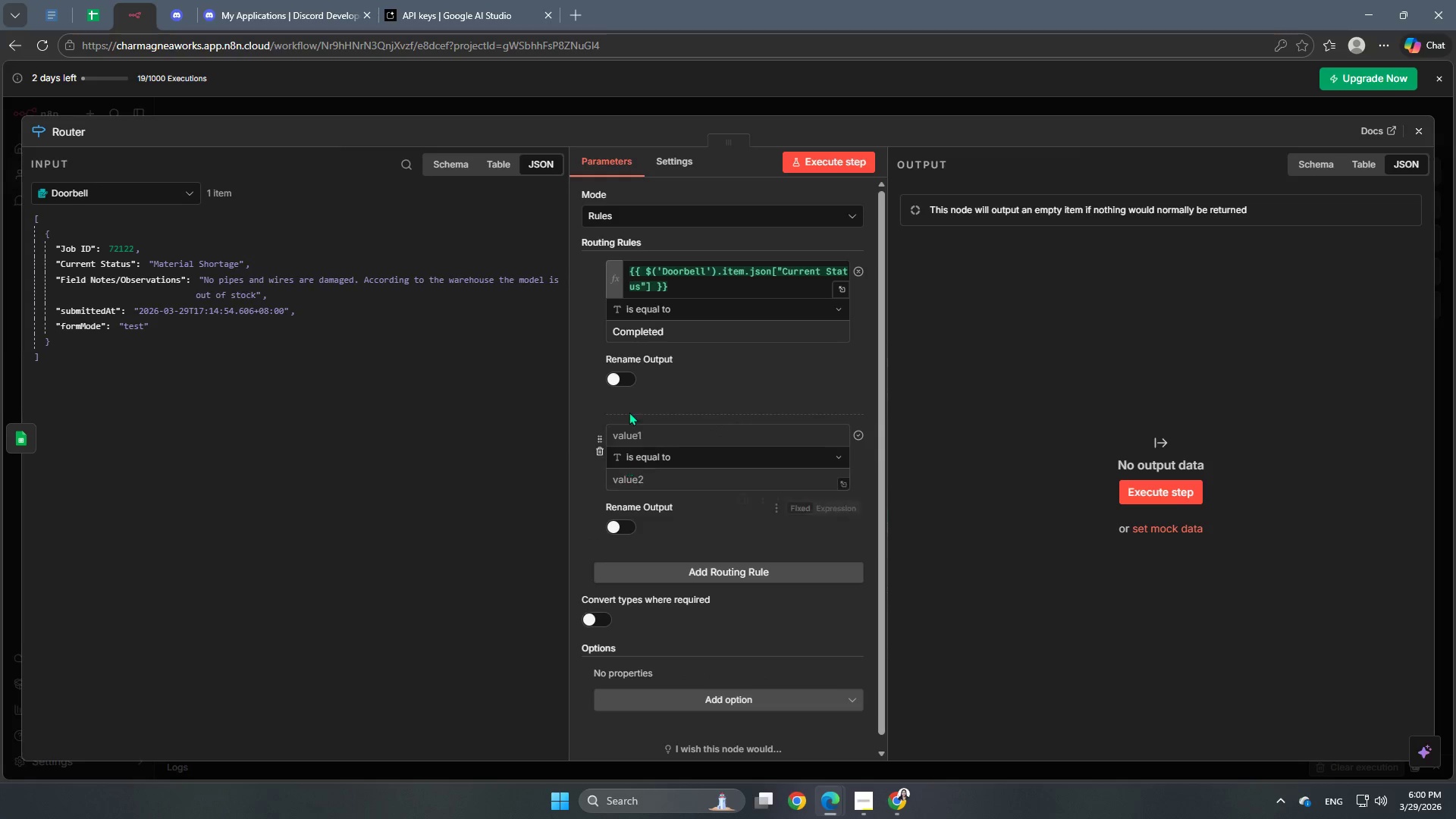 
scroll: coordinate [652, 425], scroll_direction: up, amount: 2.0
 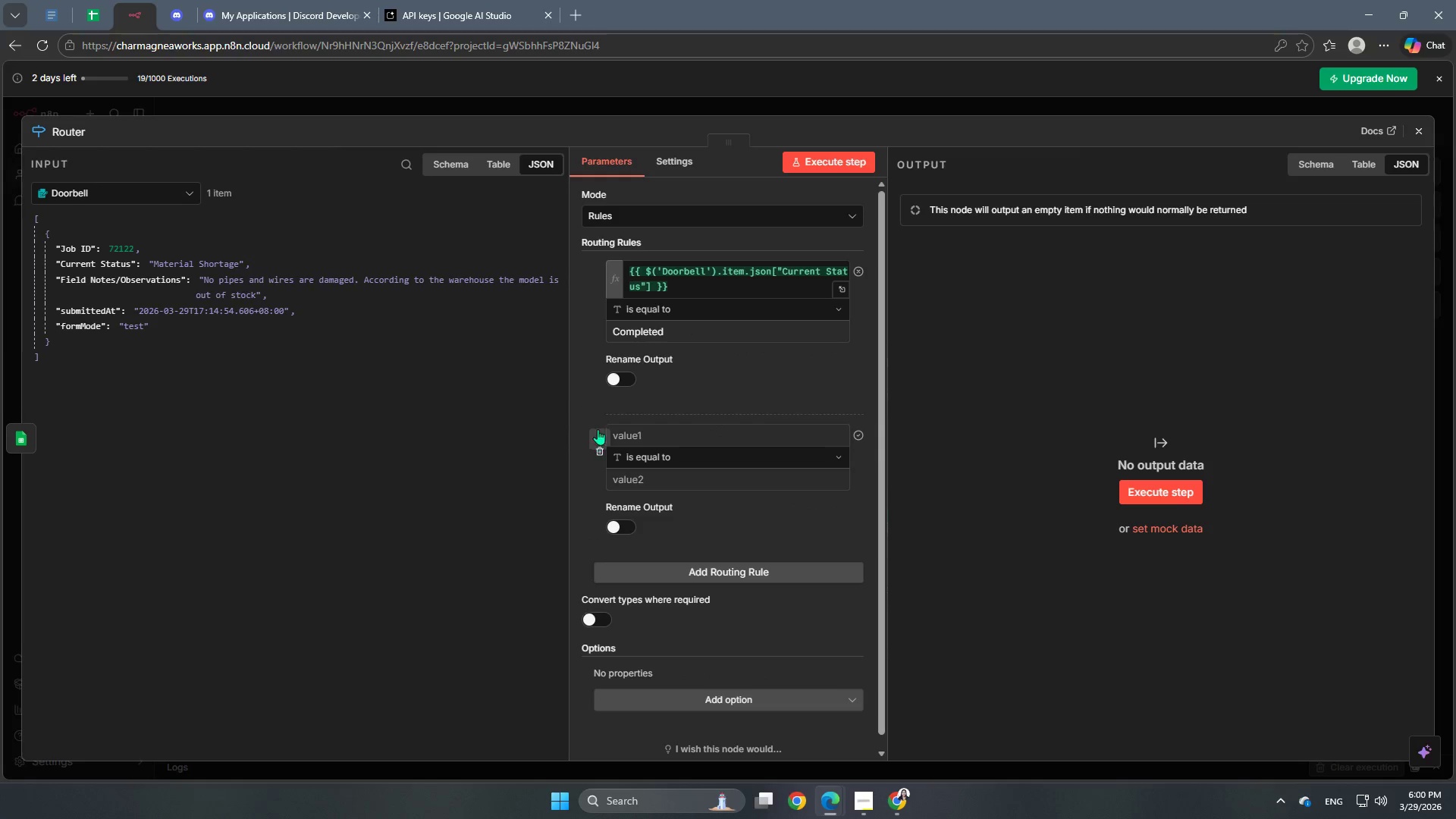 
left_click([620, 378])
 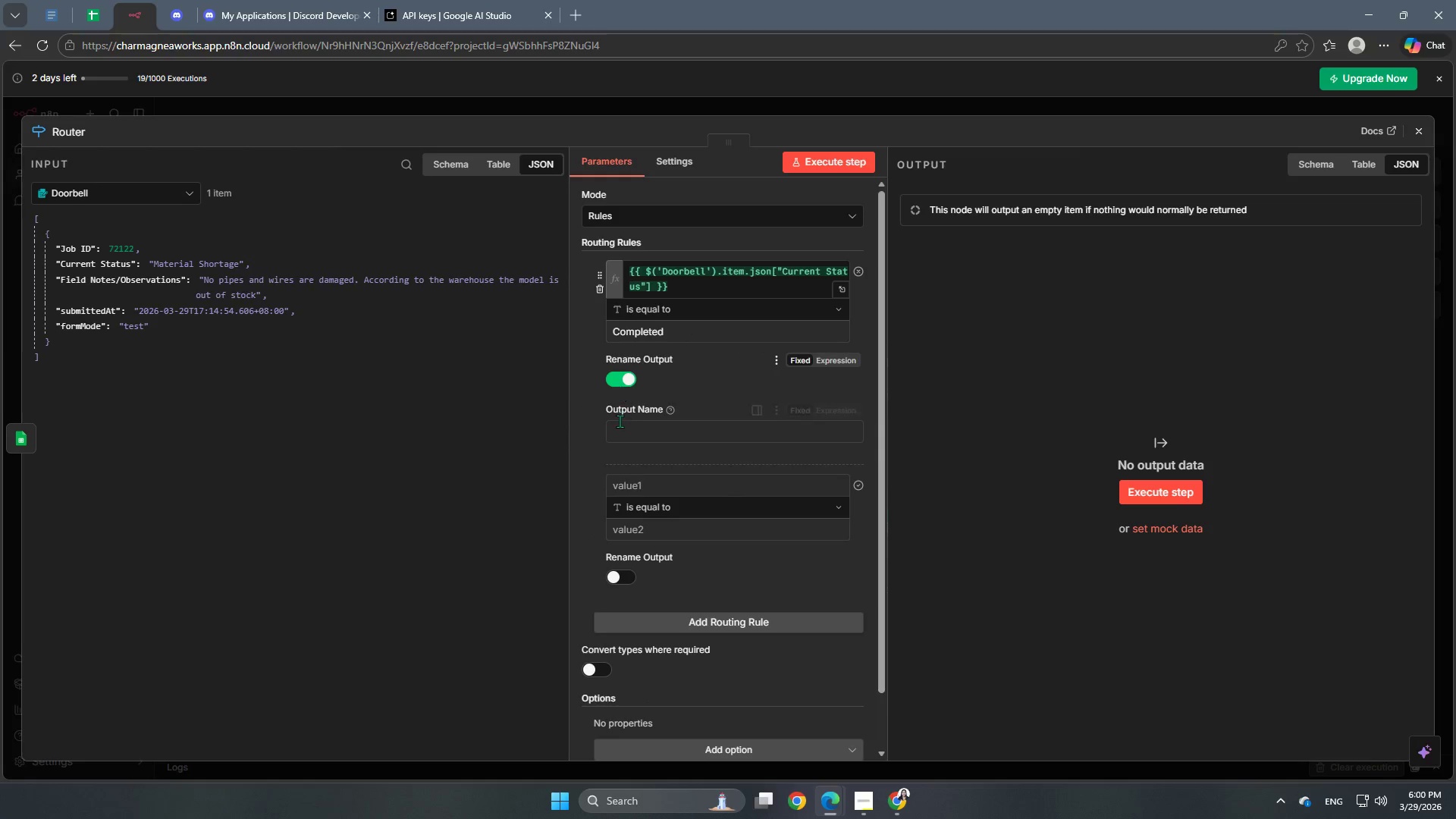 
left_click([620, 430])
 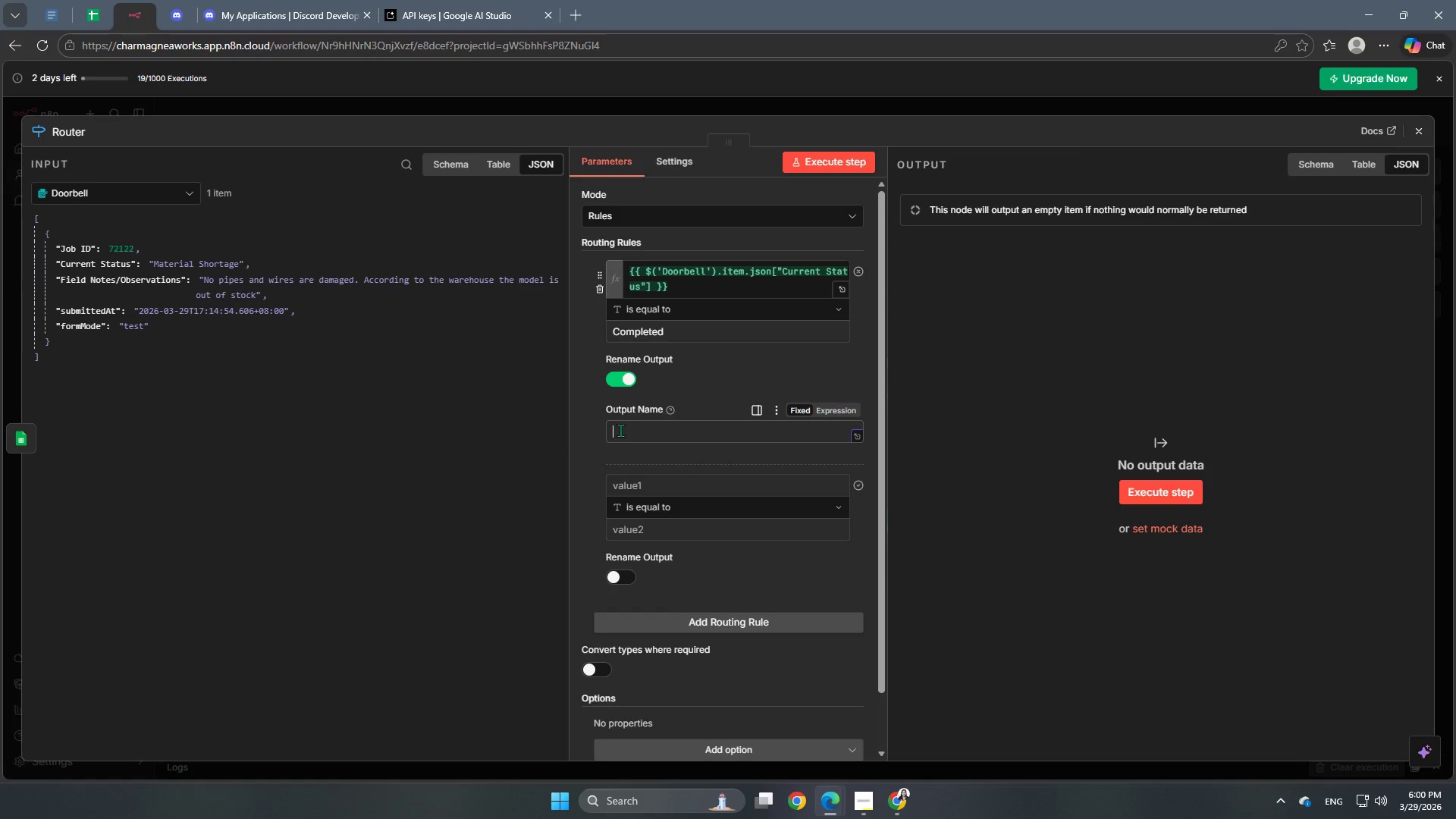 
type(Completed)
 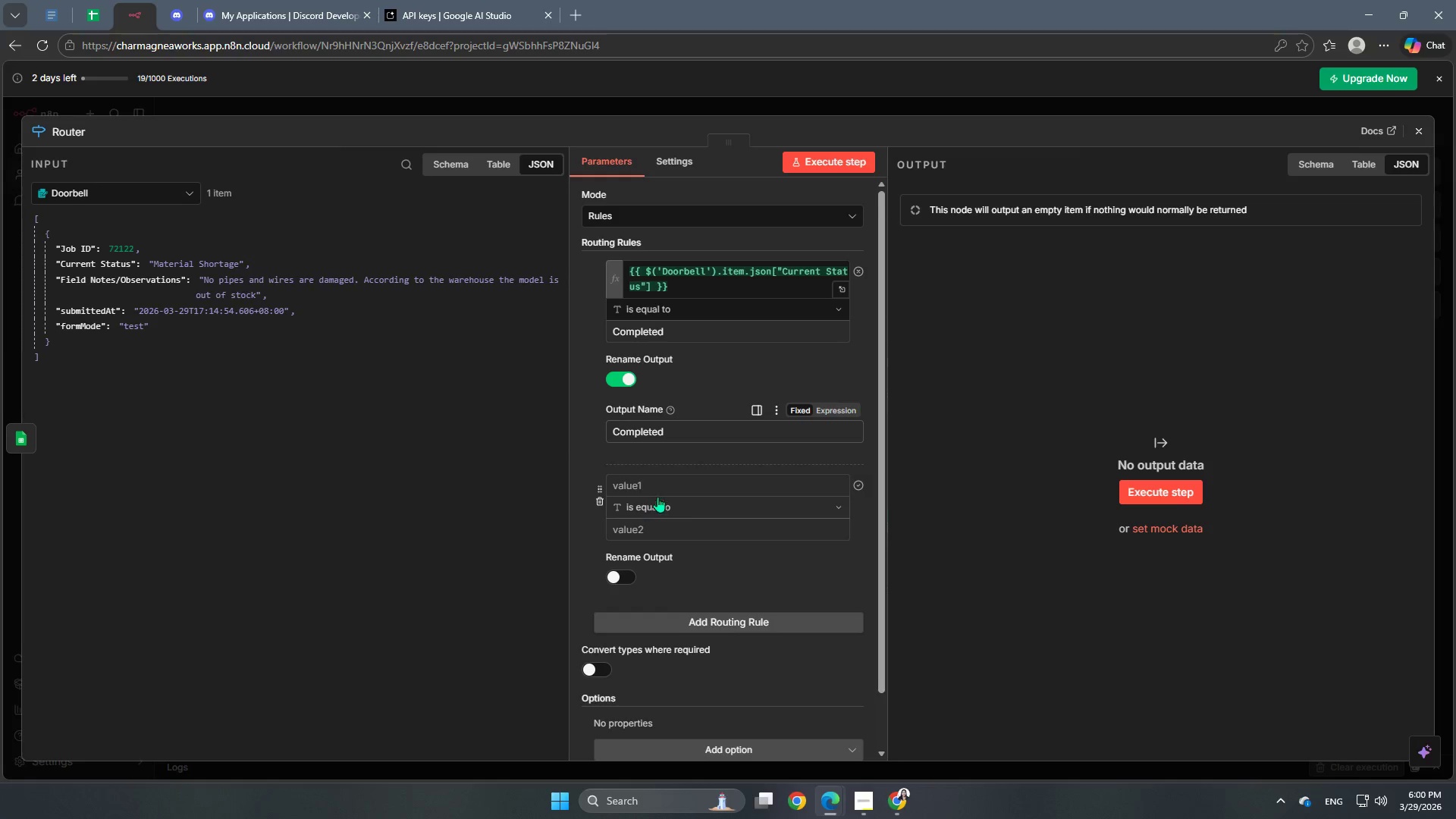 
left_click([669, 482])
 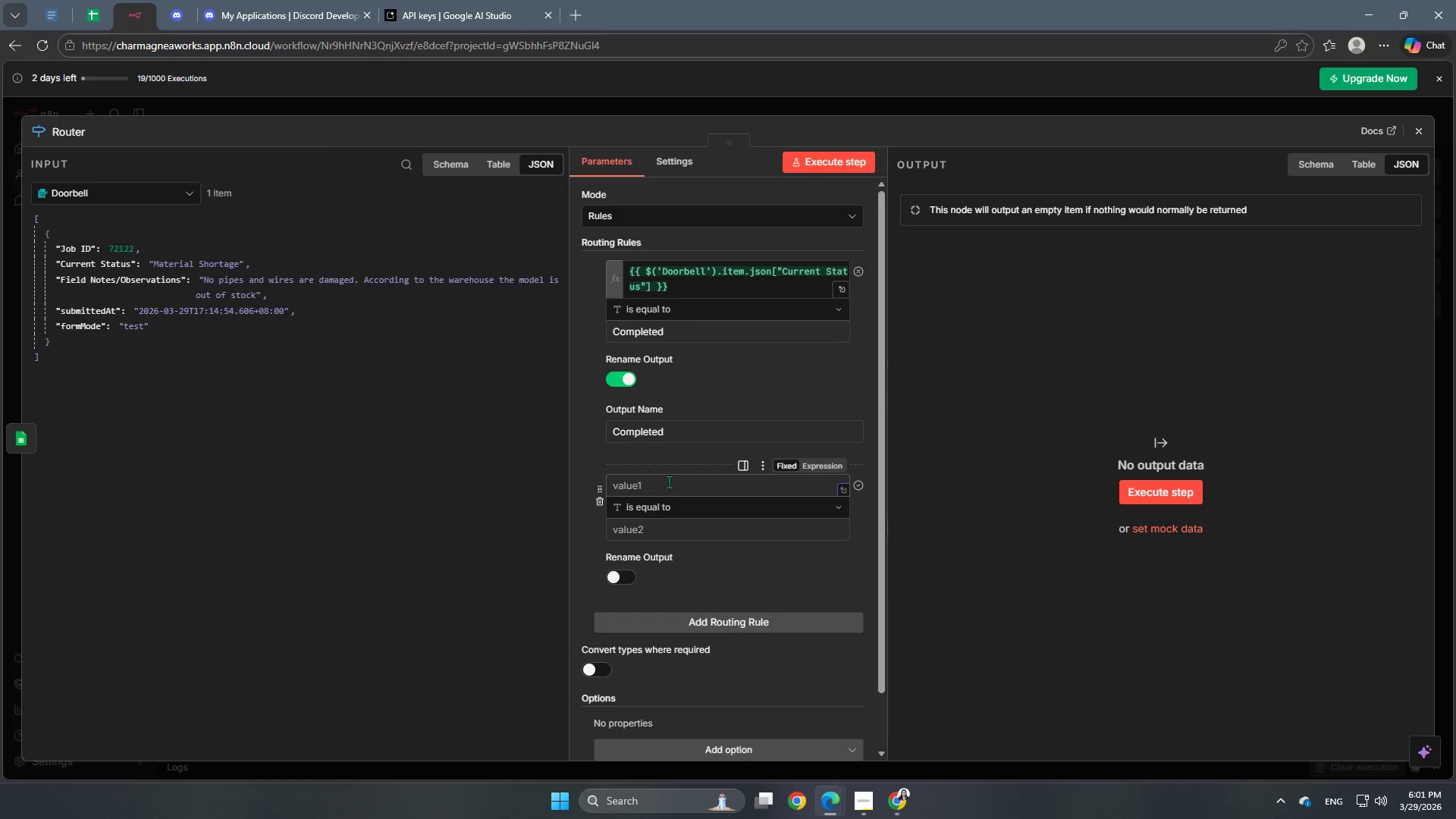 
wait(12.22)
 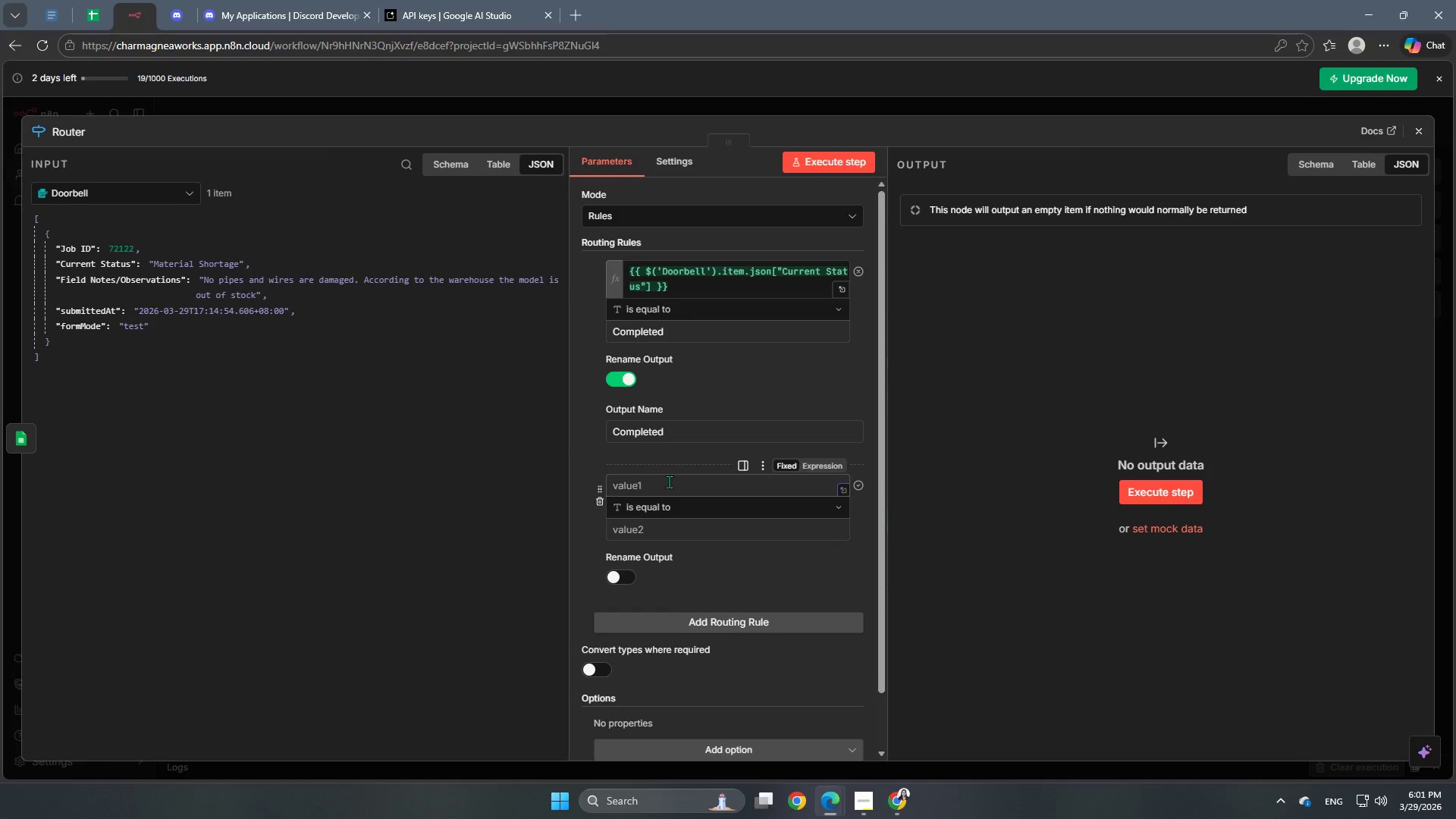 
left_click([654, 535])
 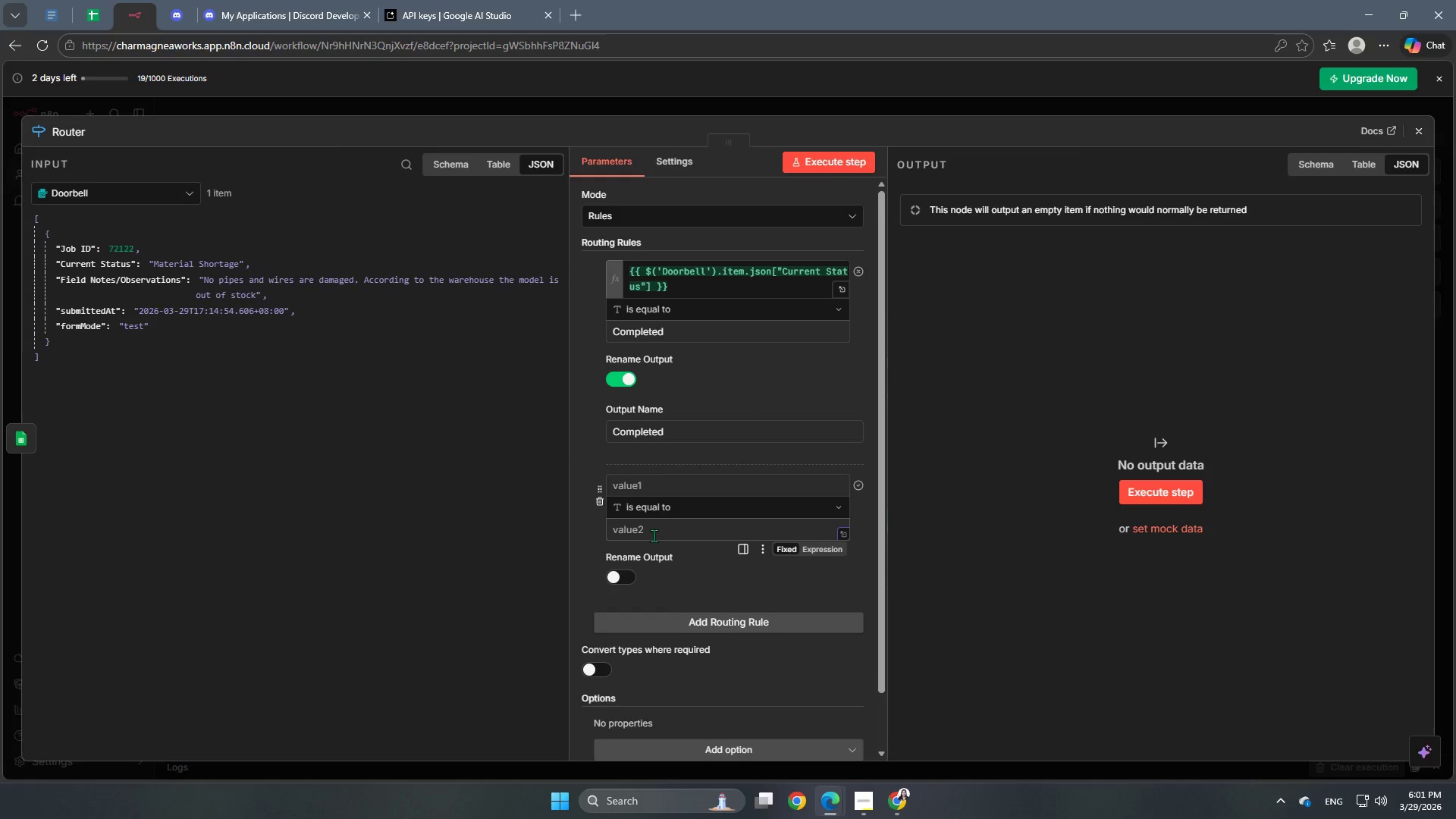 
type(Material Shortage)
 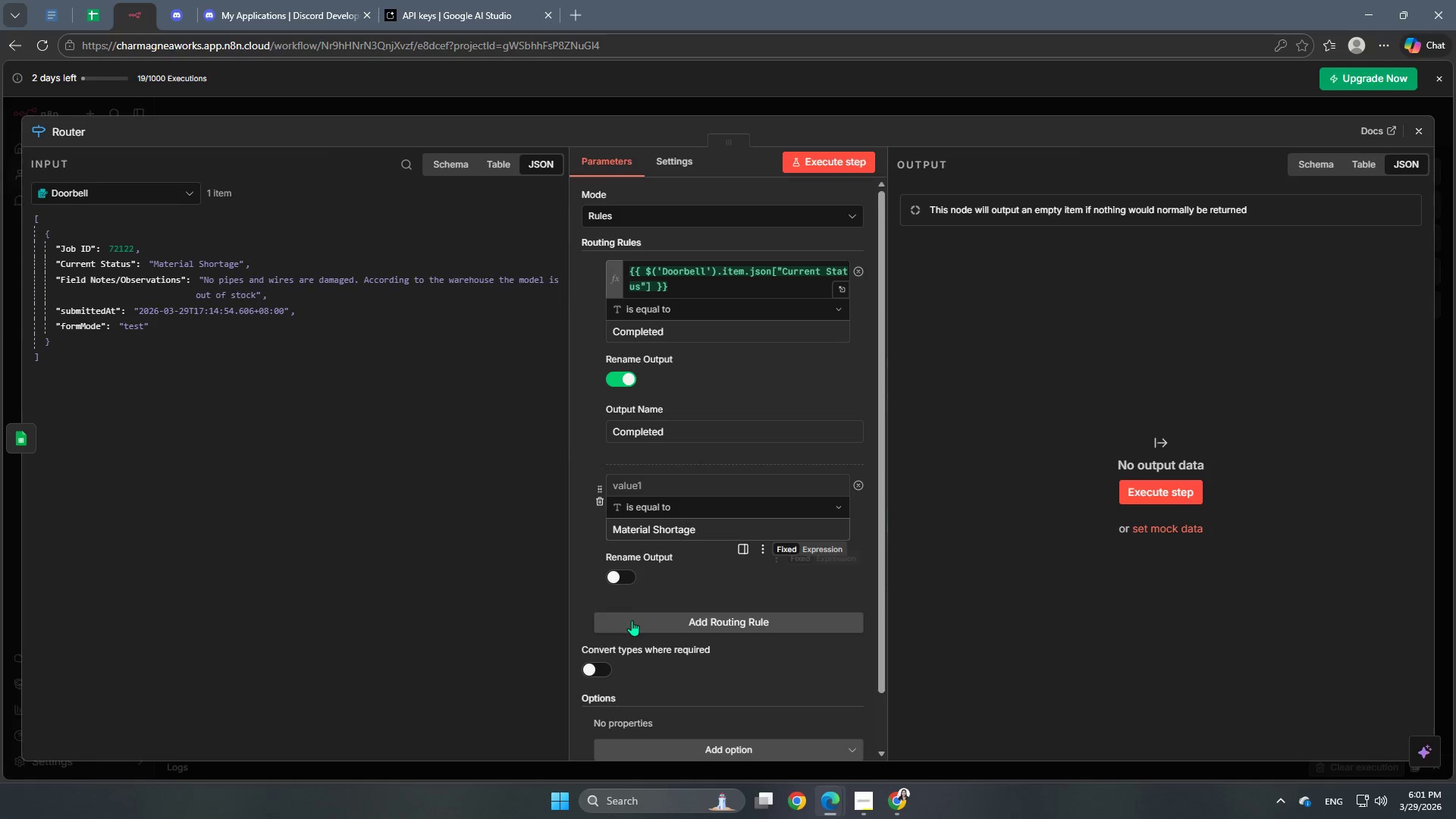 
left_click([642, 623])
 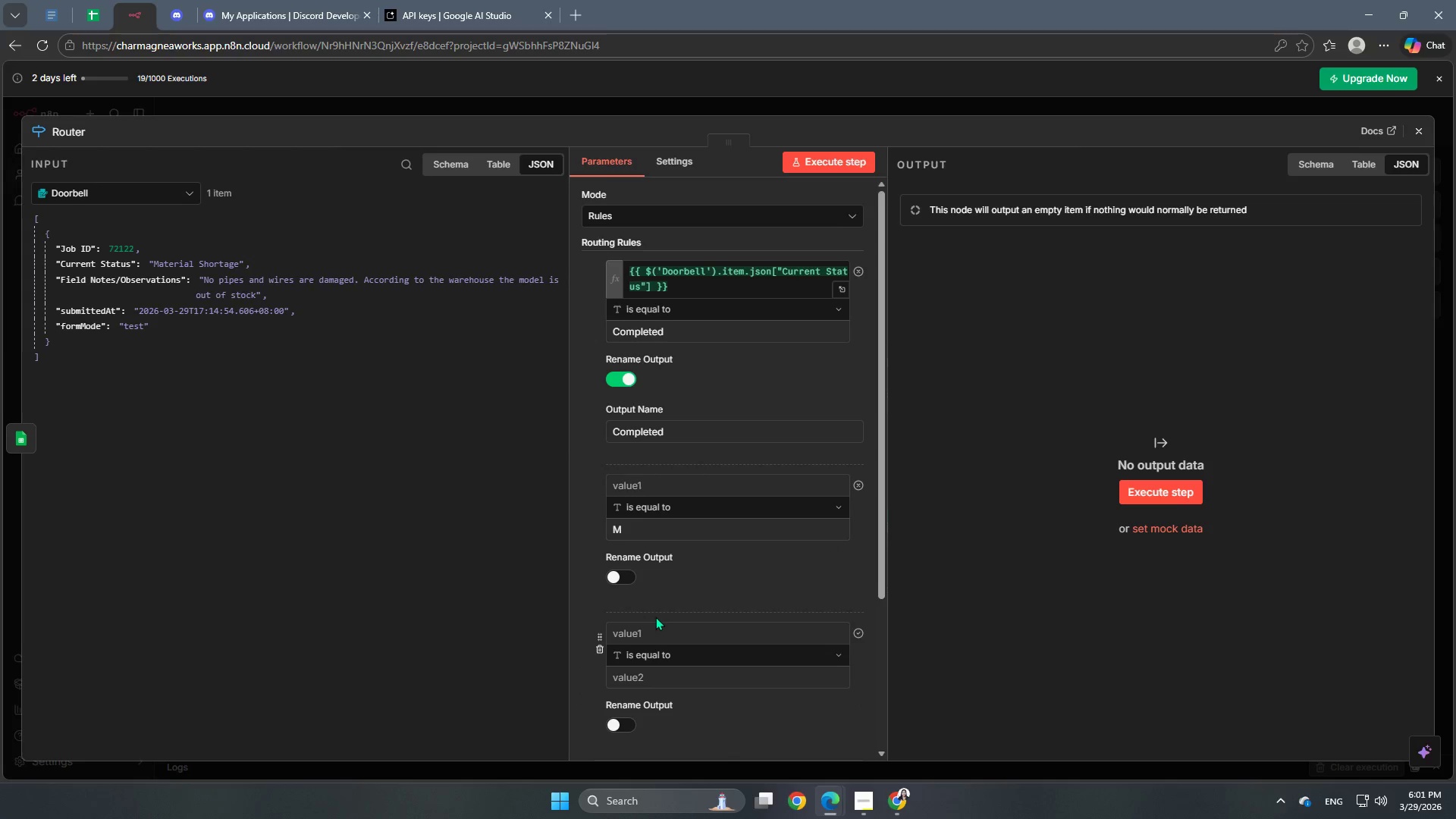 
scroll: coordinate [655, 617], scroll_direction: down, amount: 2.0
 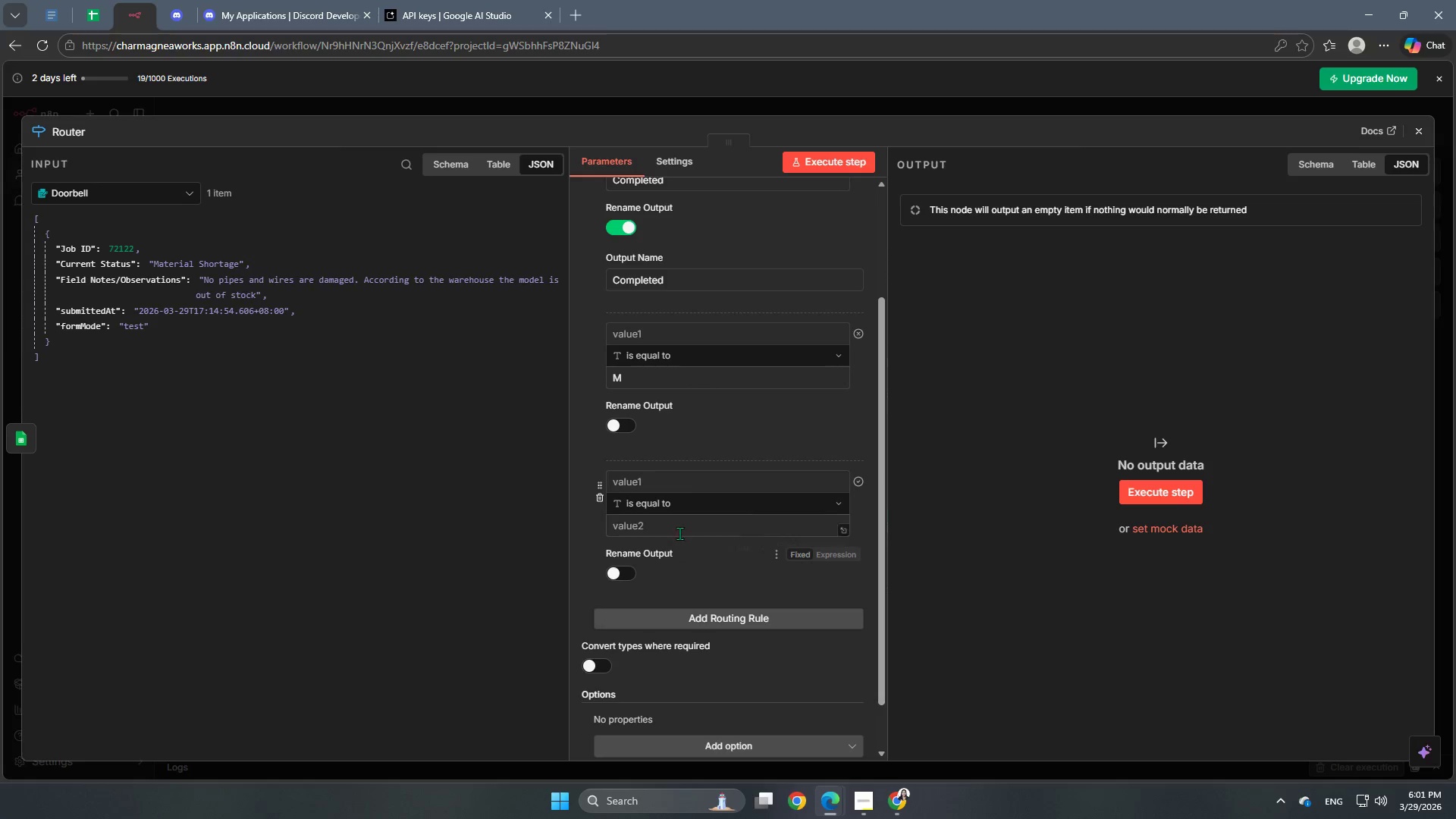 
left_click([681, 524])
 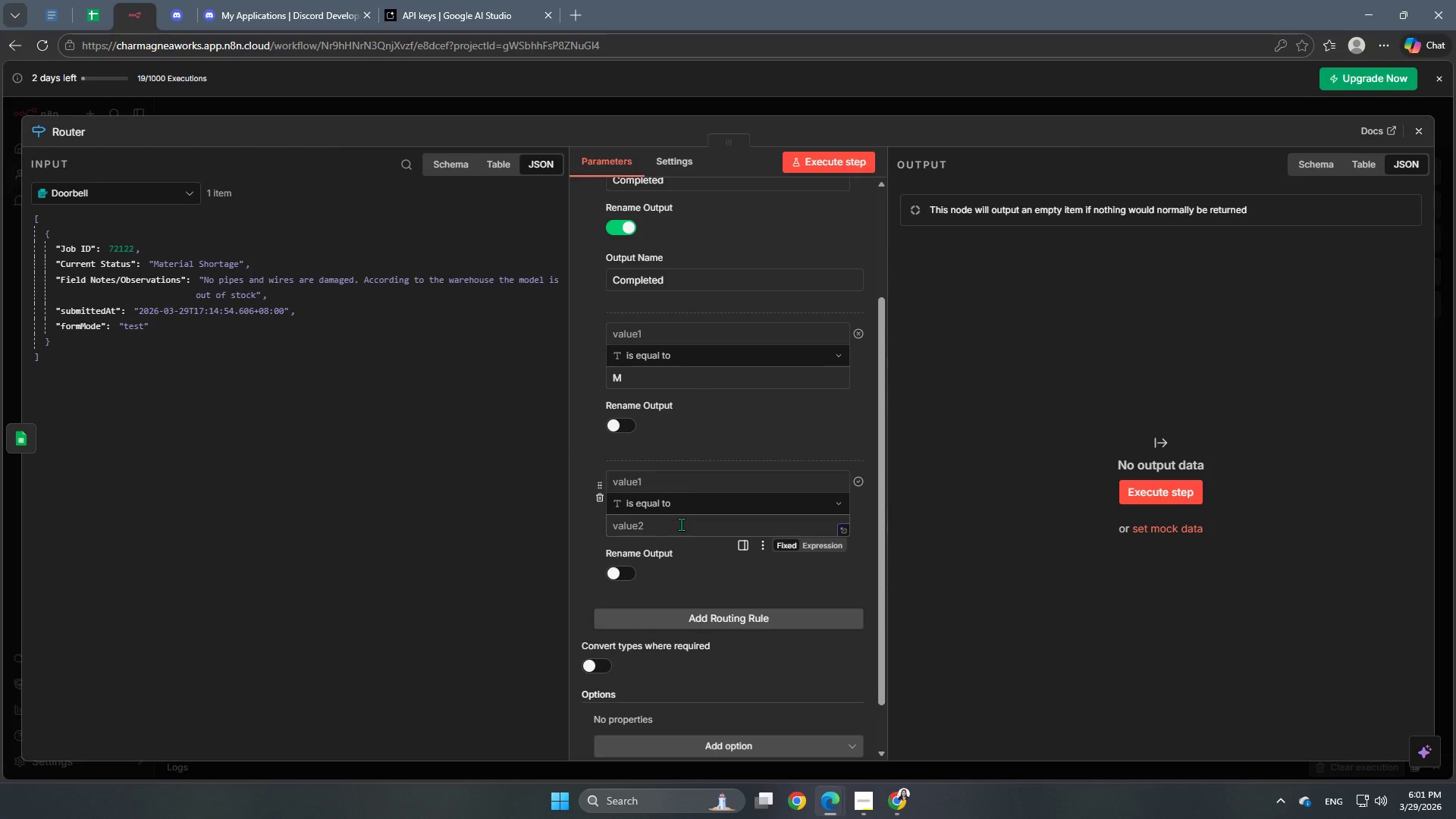 
type(Installe)
key(Backspace)
type( C)
key(Backspace)
type(Blocked)
 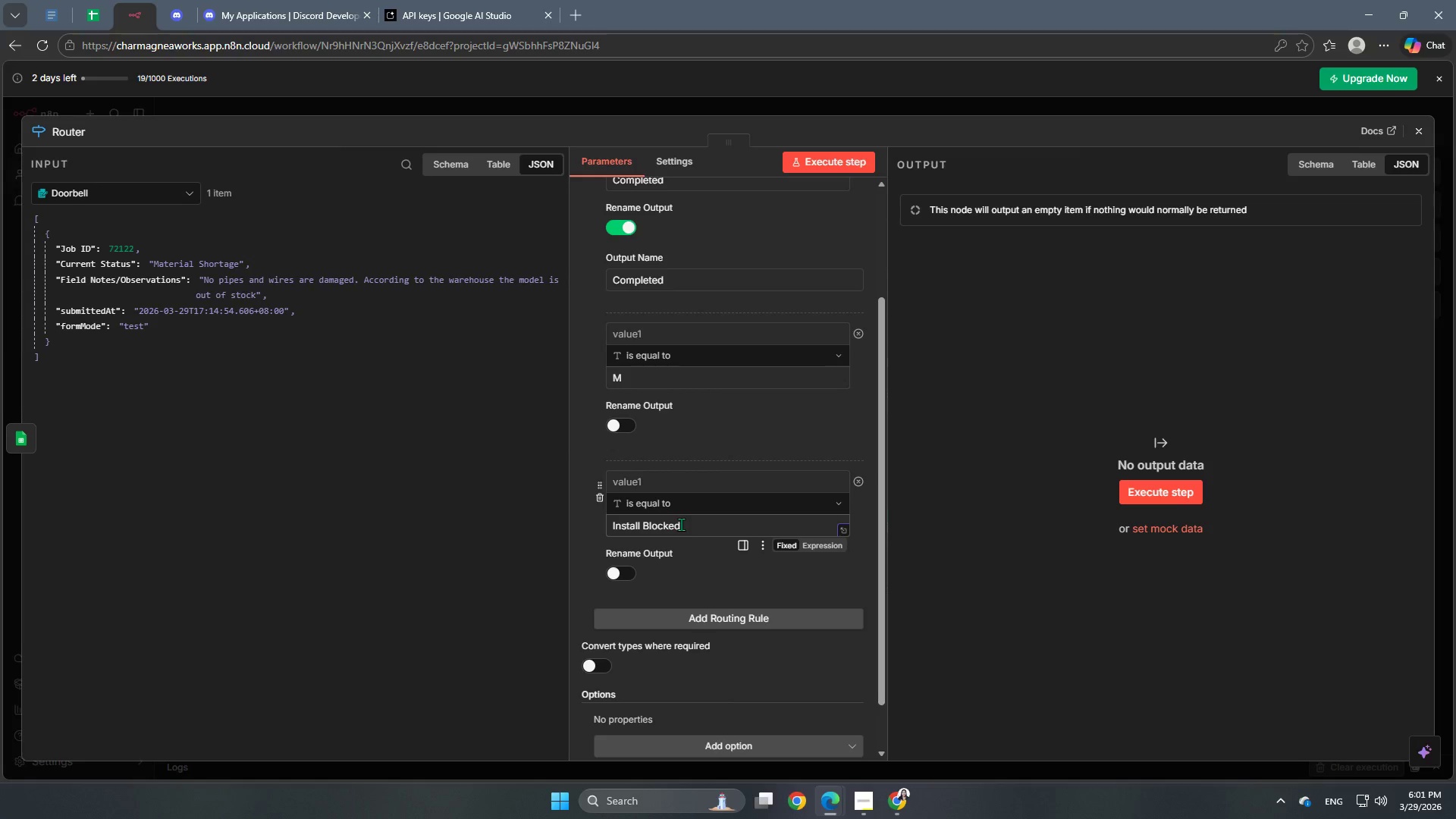 
wait(21.25)
 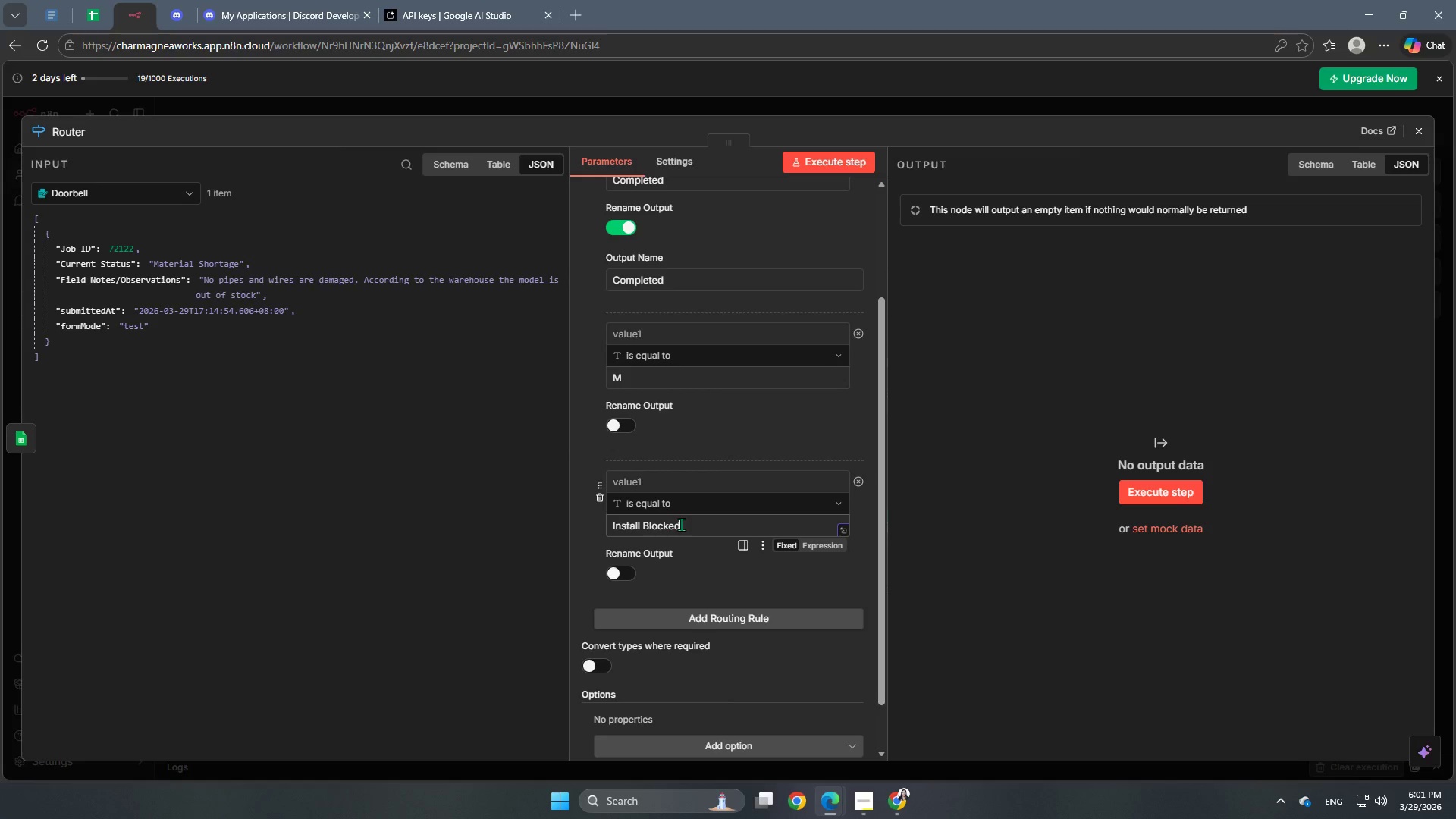 
left_click([668, 158])
 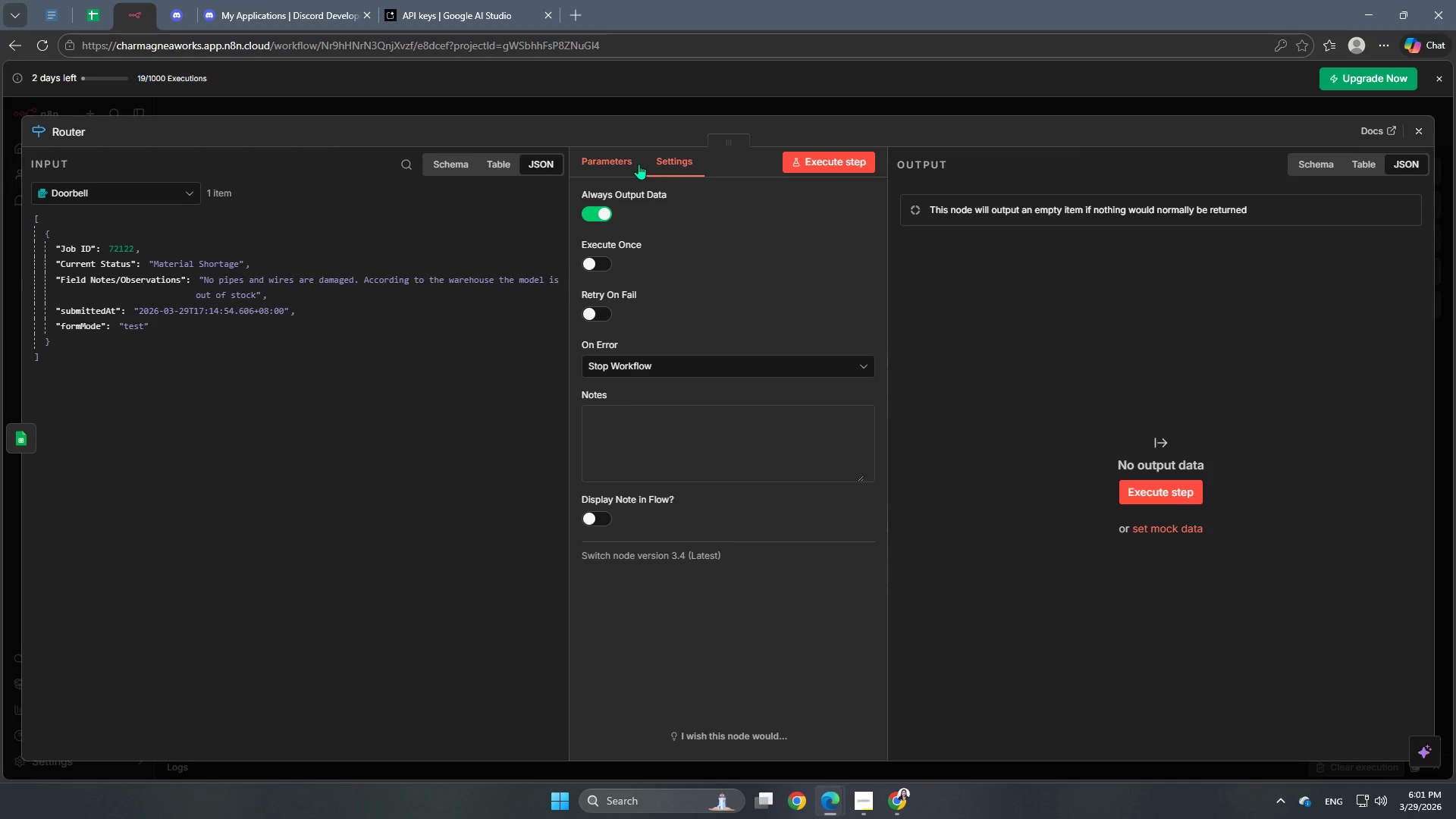 
left_click([620, 165])
 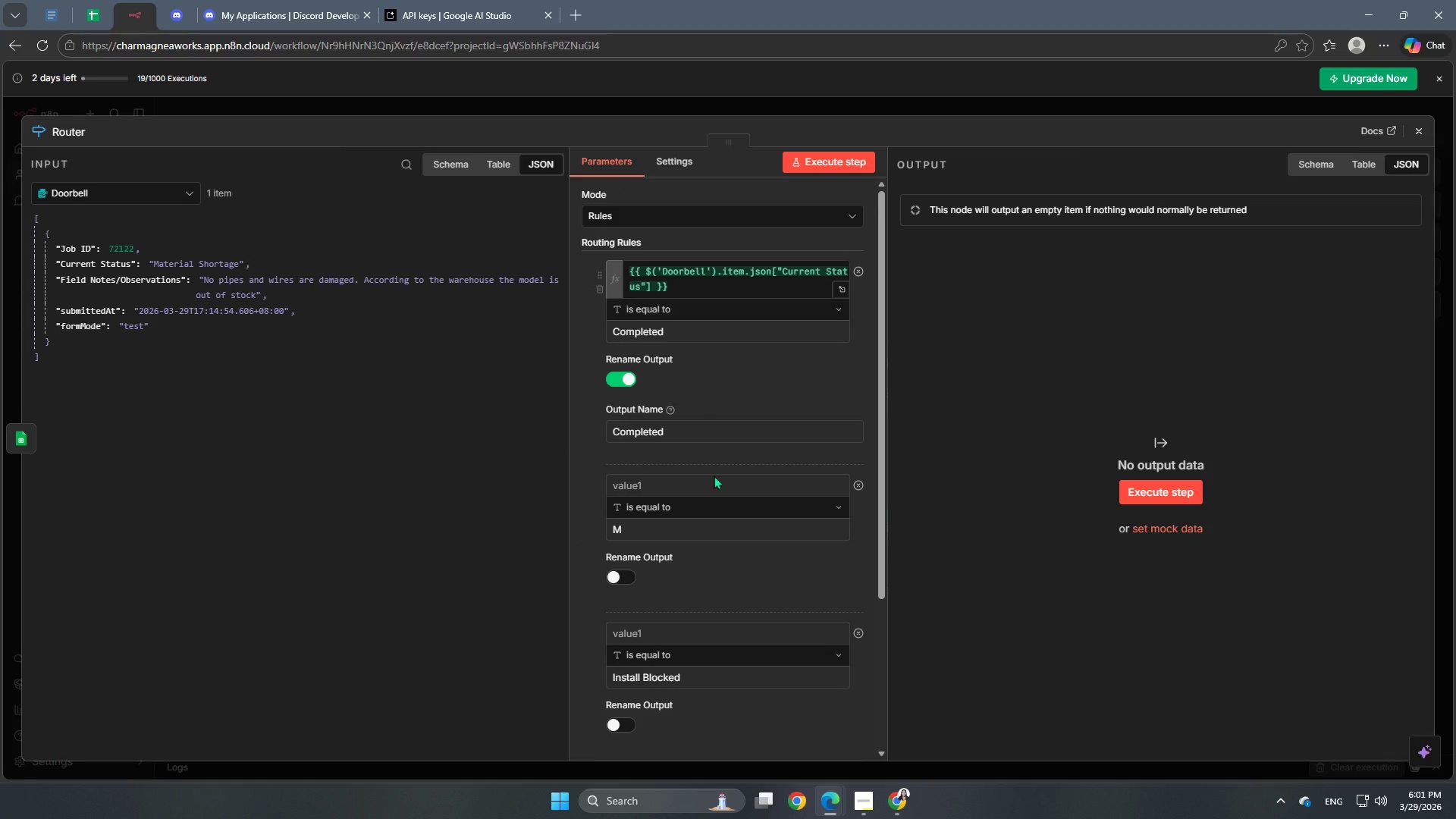 
scroll: coordinate [717, 507], scroll_direction: down, amount: 3.0
 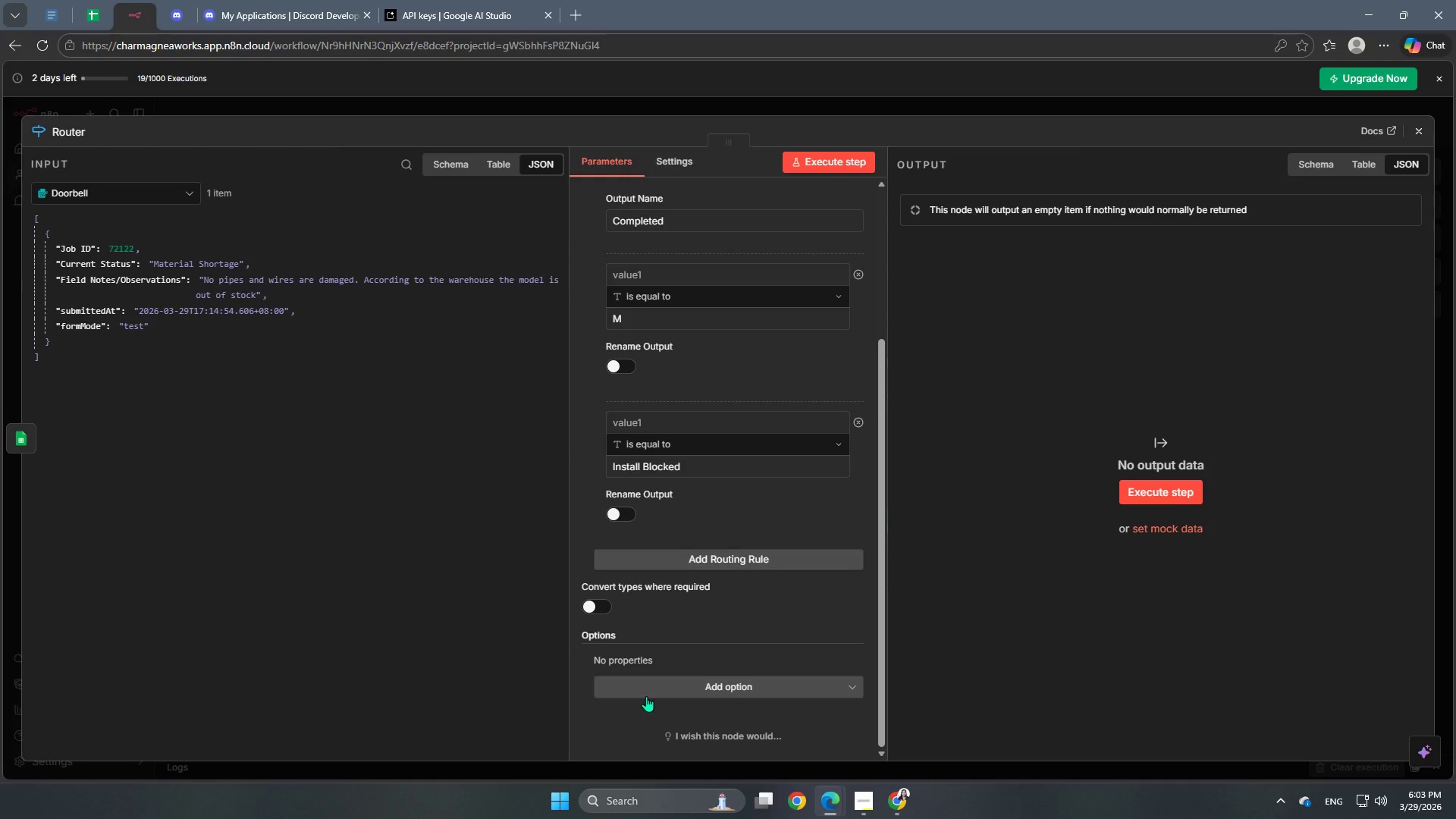 
wait(110.48)
 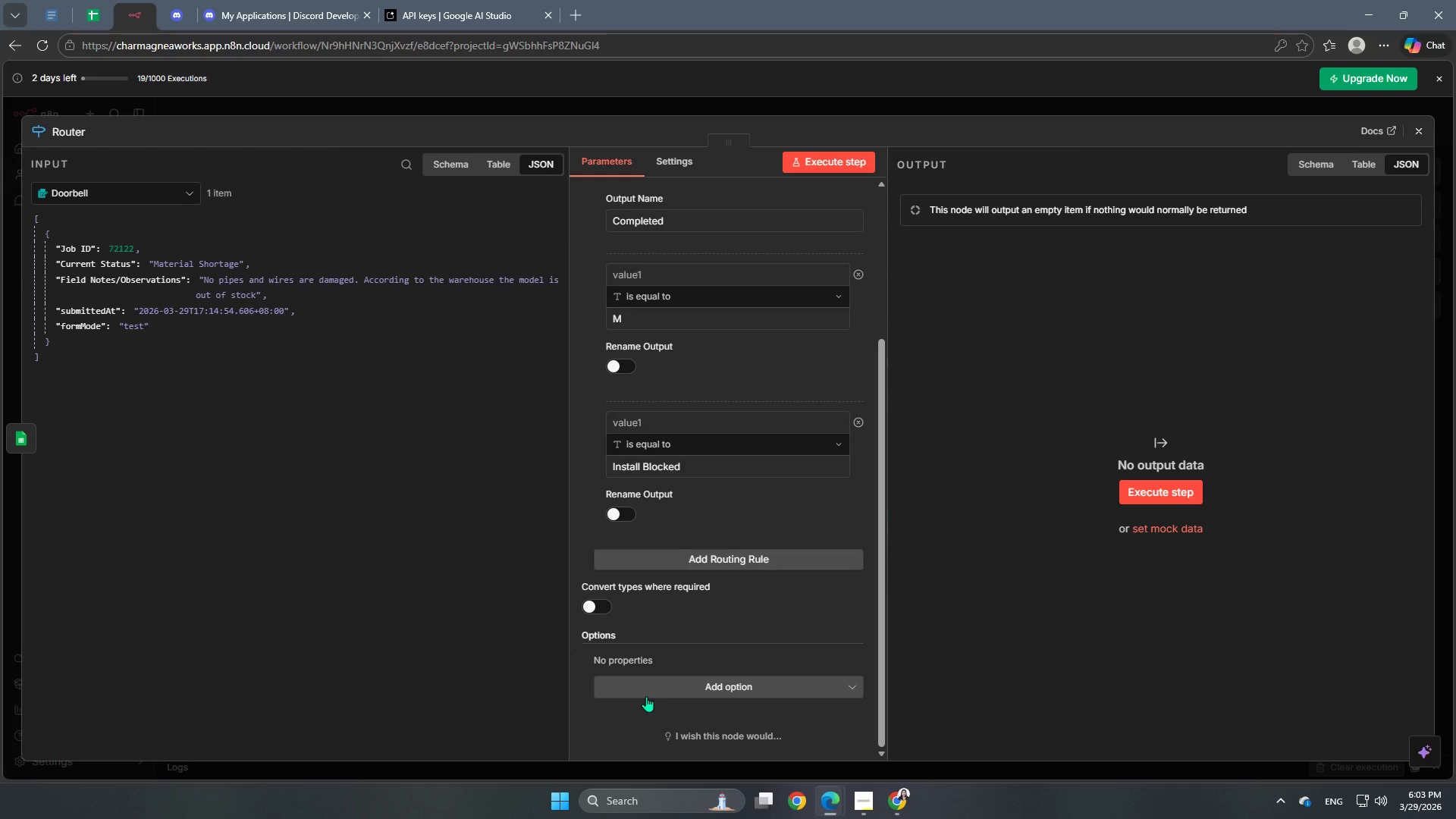 
left_click([739, 683])
 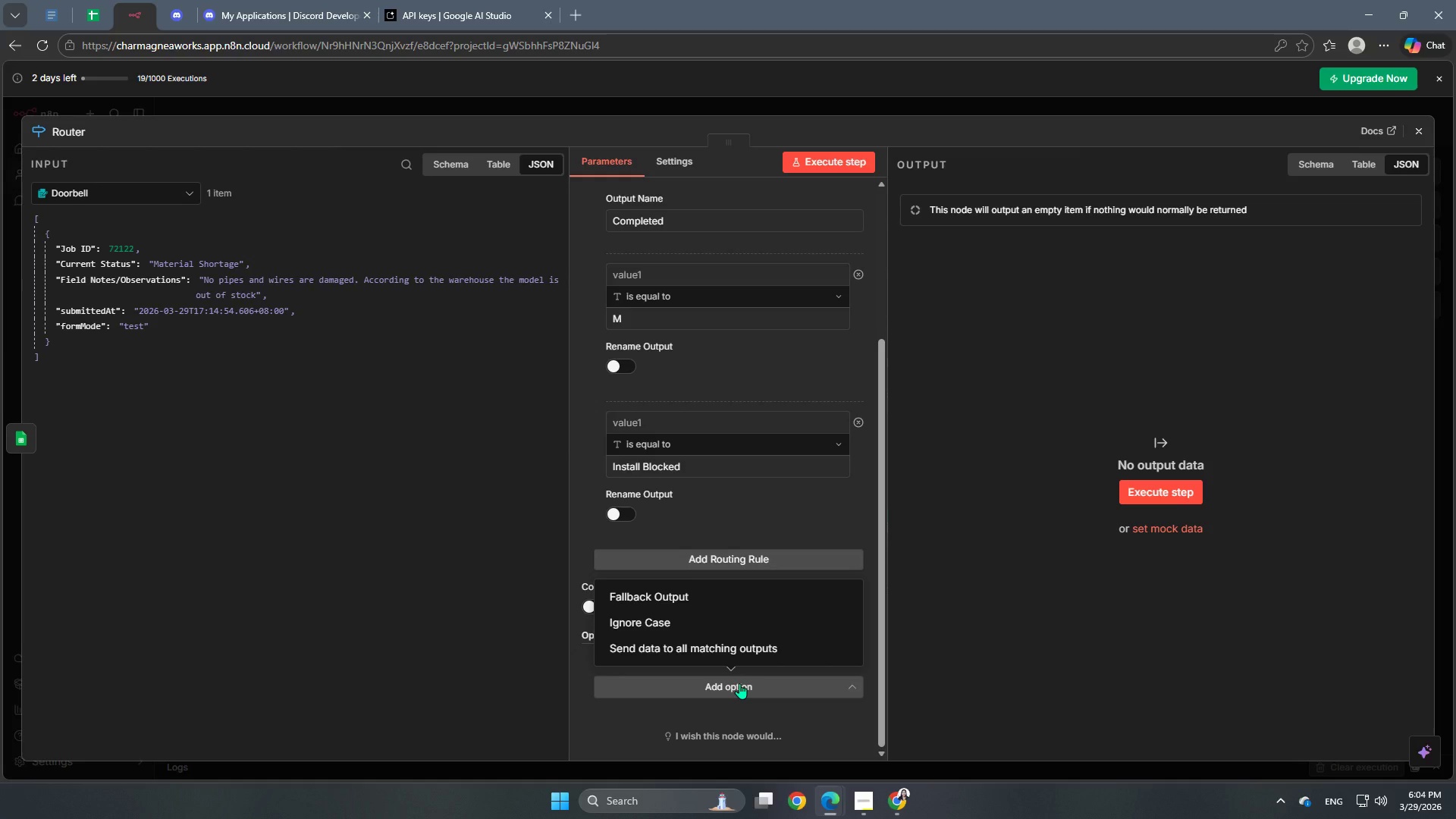 
wait(53.25)
 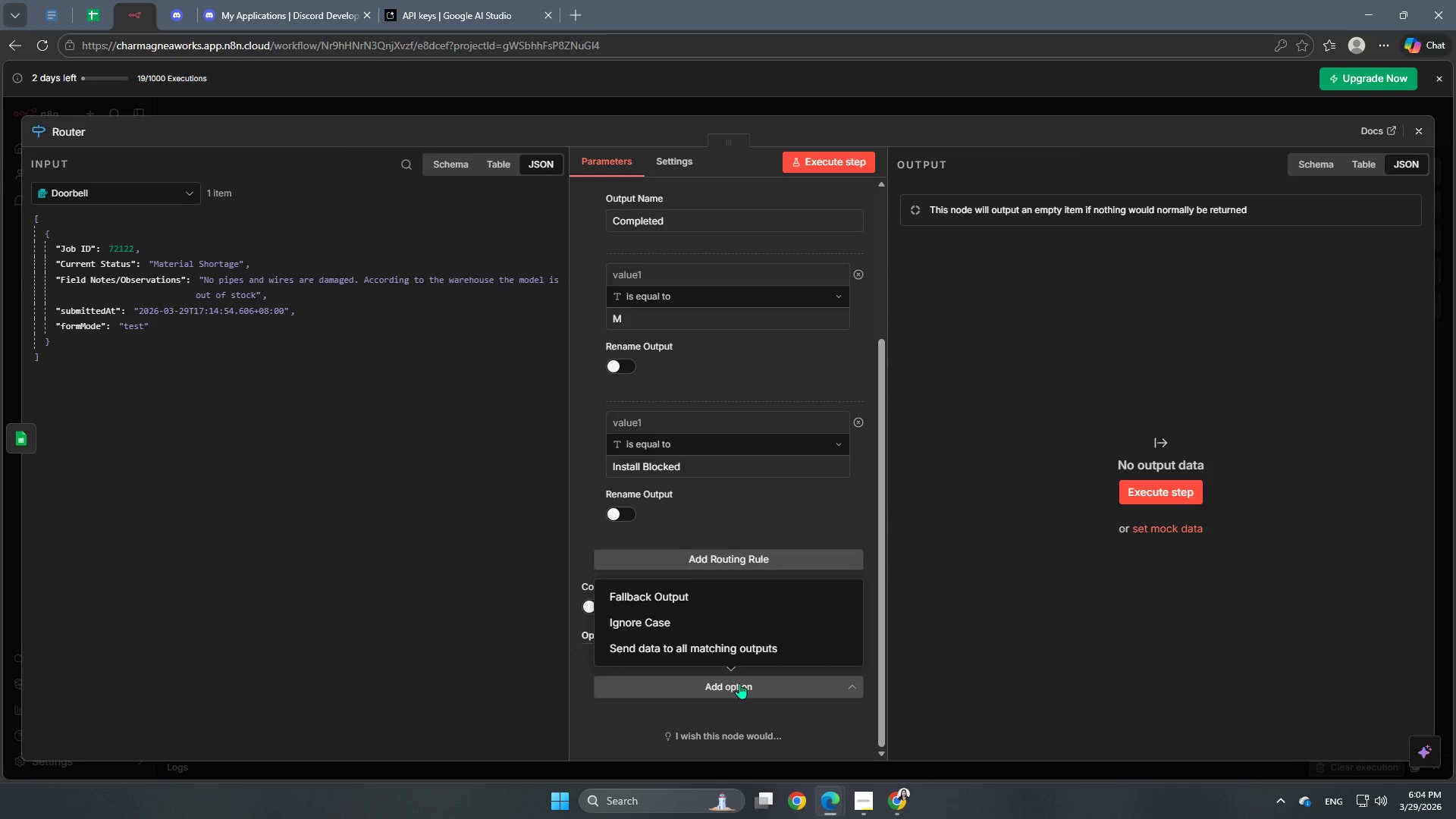 
scroll: coordinate [711, 466], scroll_direction: up, amount: 3.0
 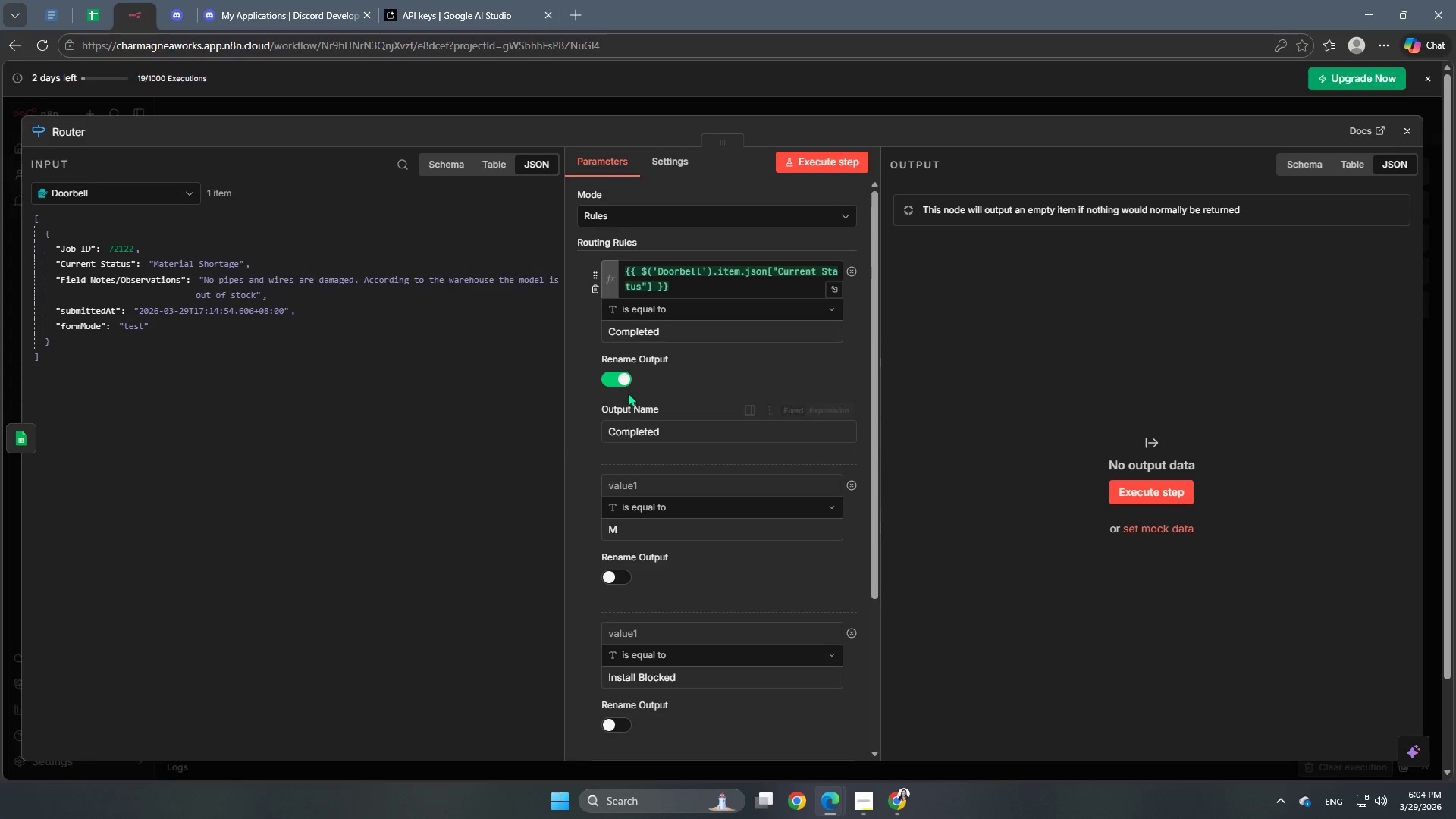 
left_click([629, 372])
 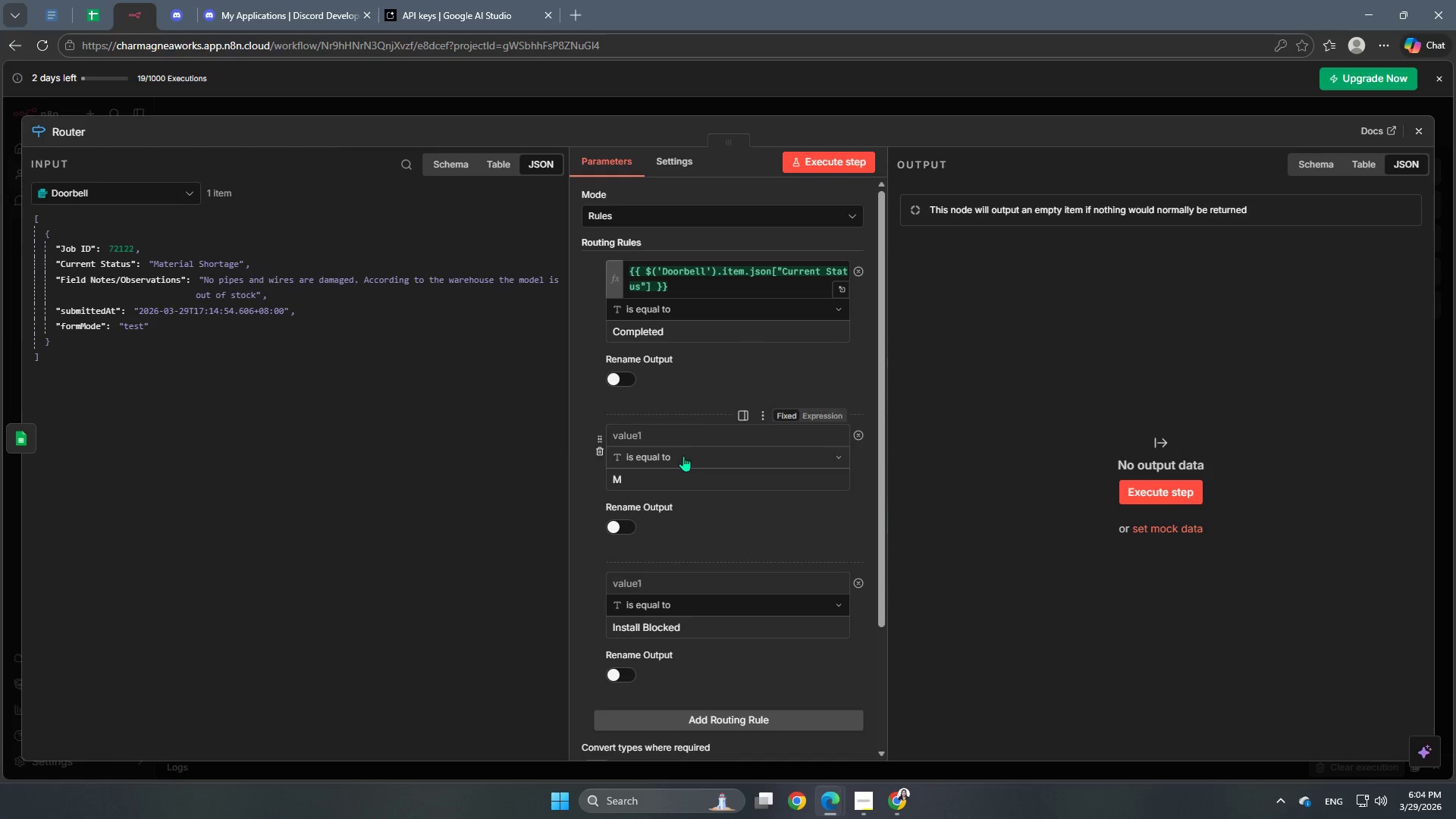 
left_click([603, 384])
 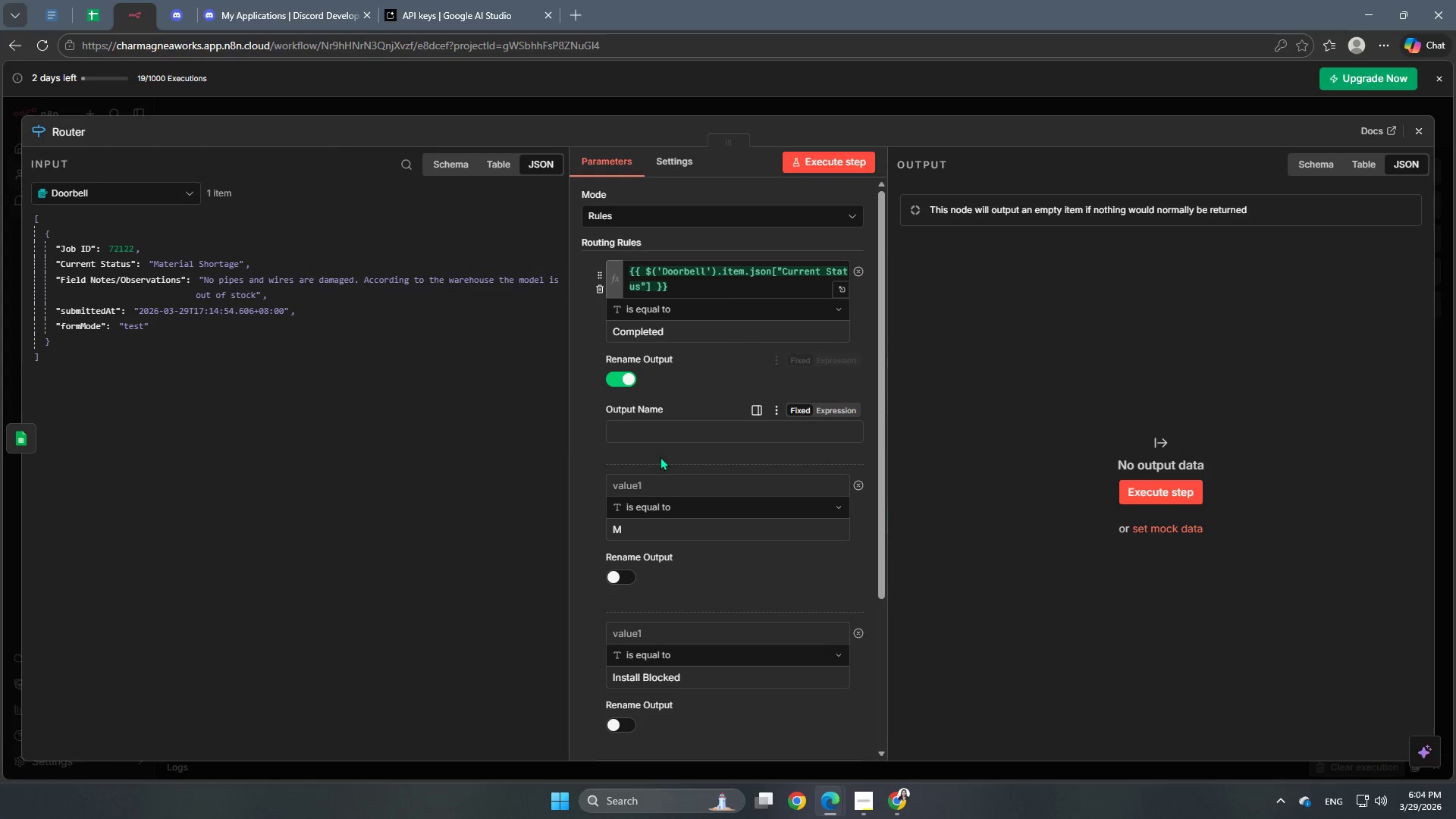 
left_click([671, 440])
 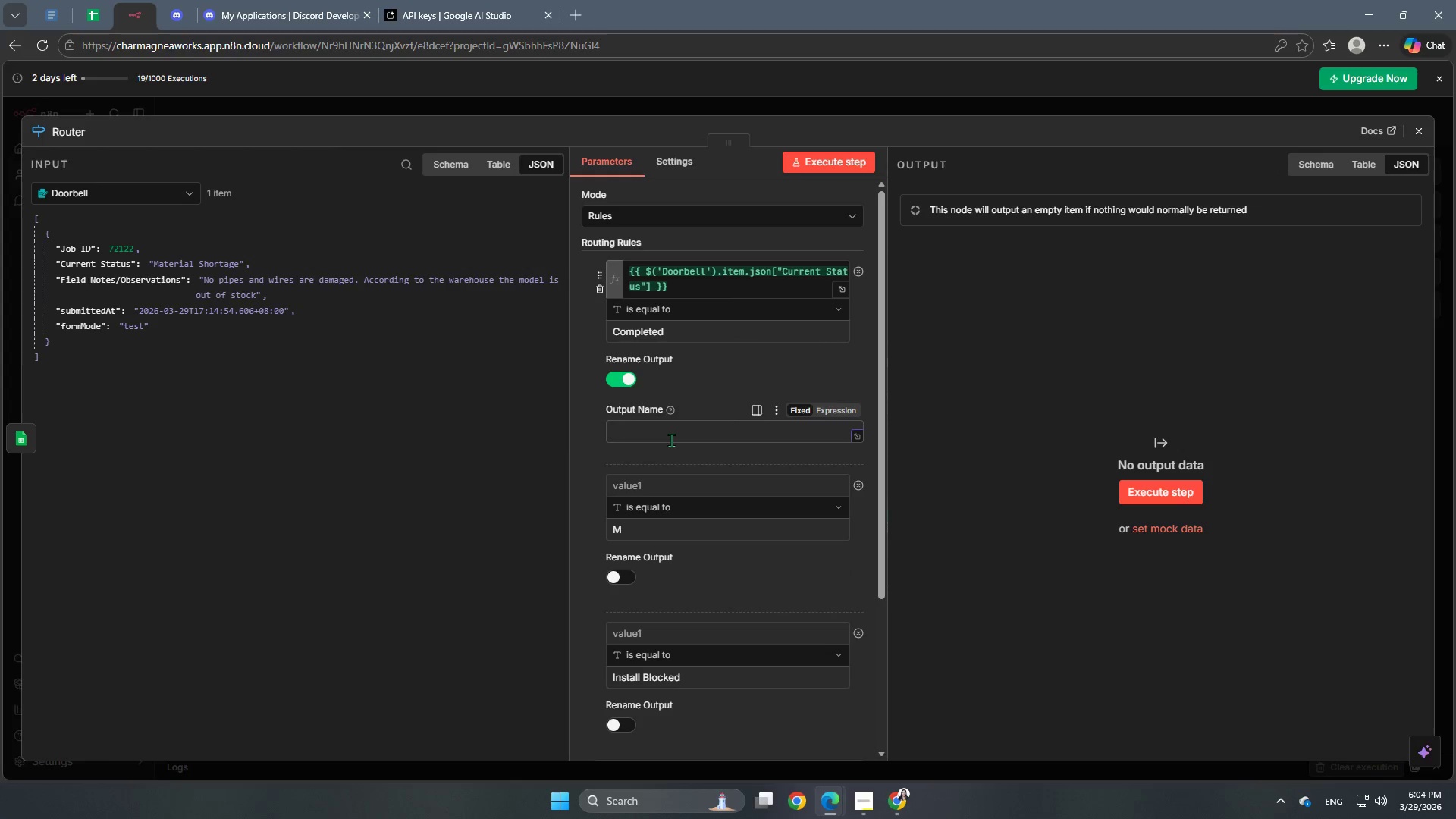 
type(Completee)
key(Backspace)
type(d Path)
 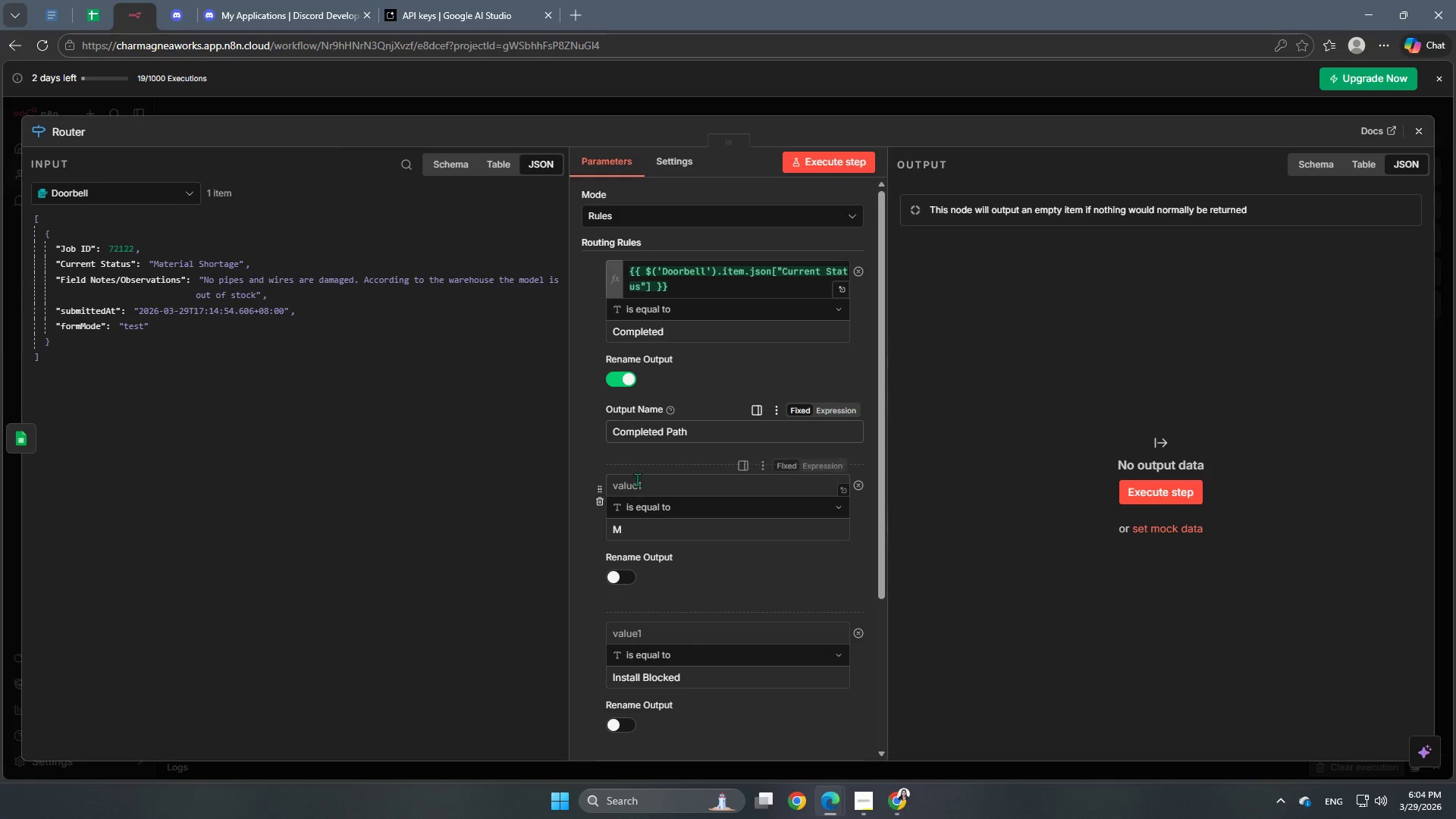 
left_click([635, 484])
 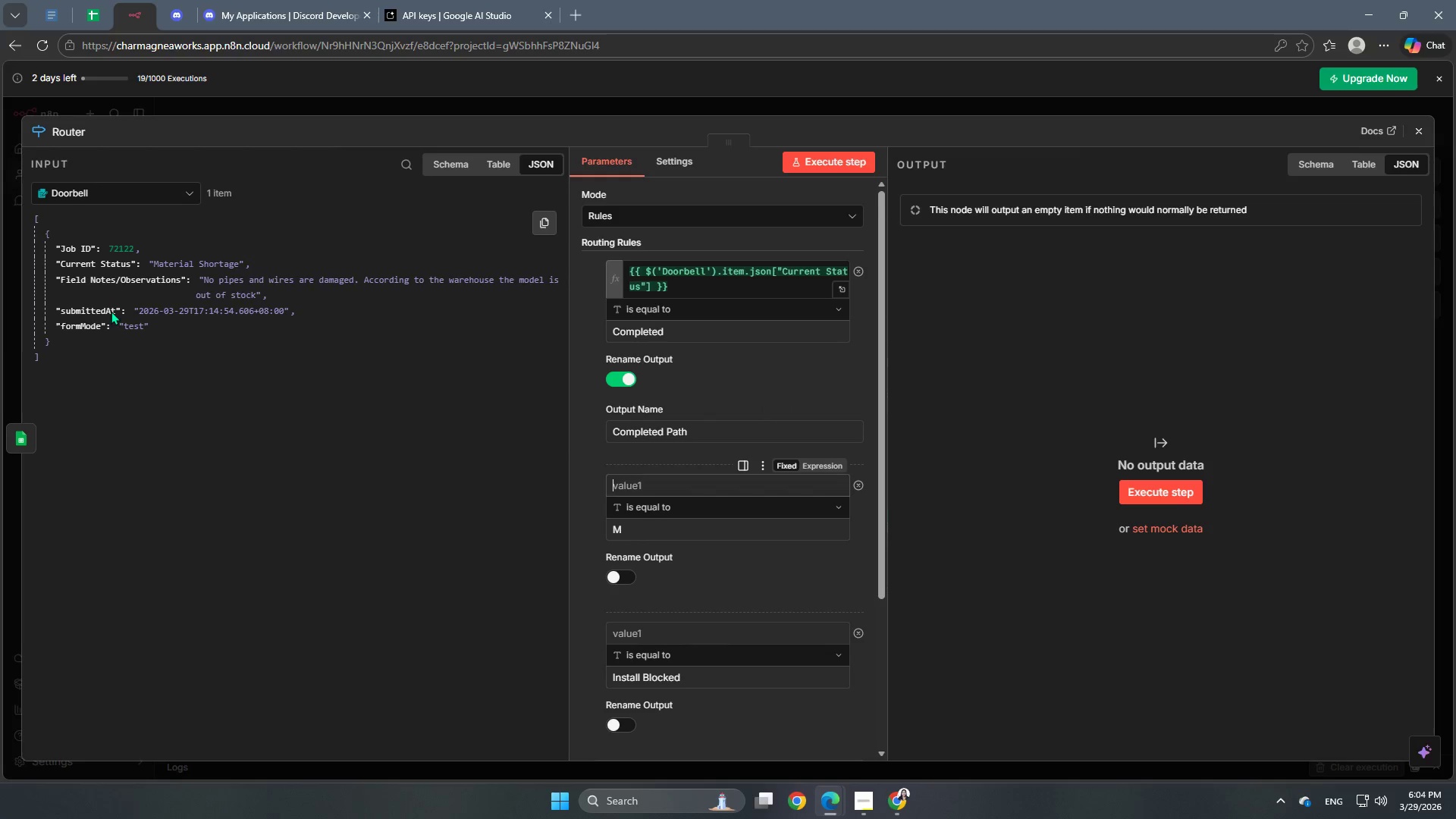 
wait(6.05)
 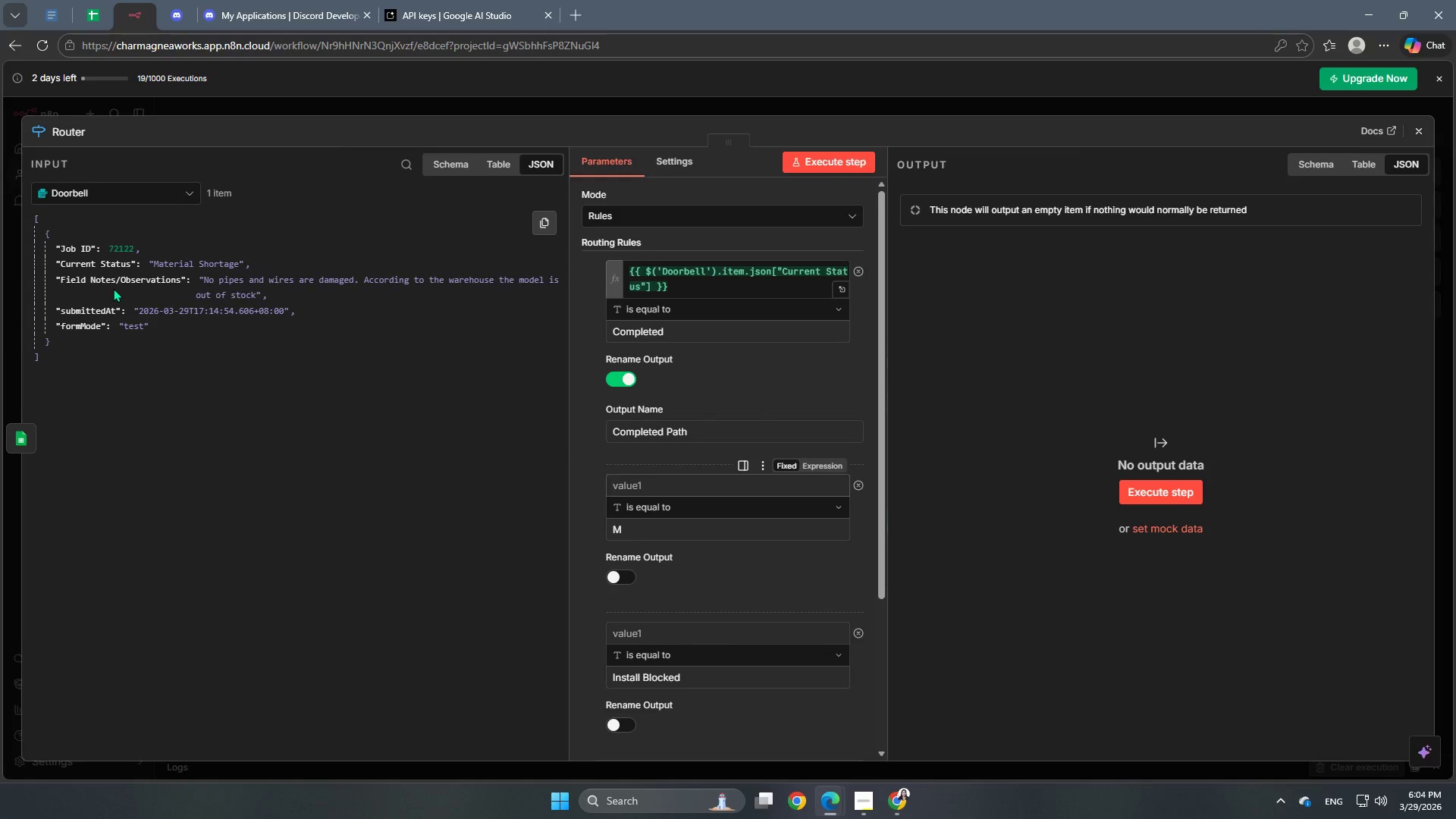 
left_click_drag(start_coordinate=[87, 265], to_coordinate=[691, 479])
 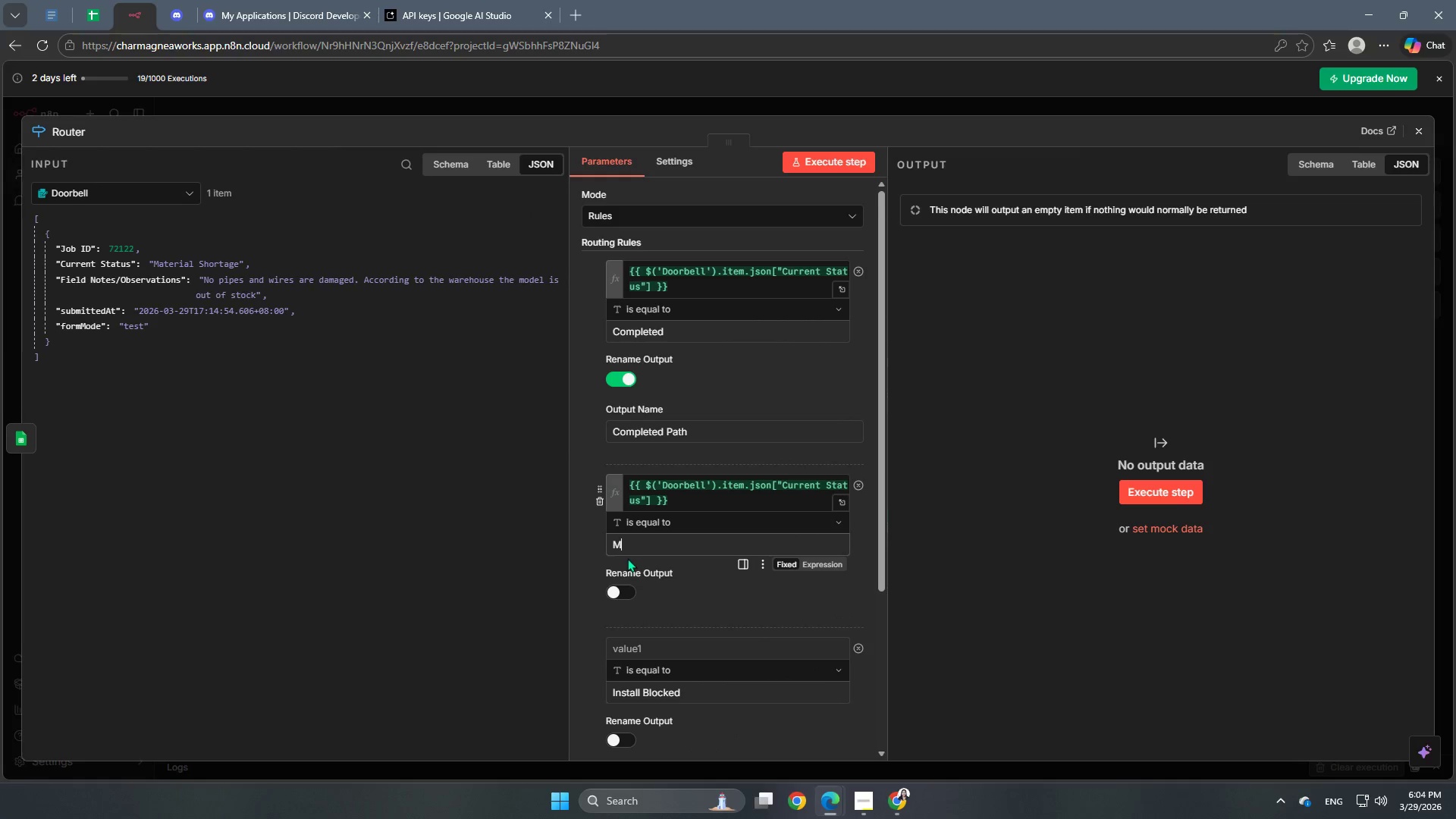 
key(Backspace)
type(Maert)
key(Backspace)
key(Backspace)
key(Backspace)
type(terial SHor)
key(Backspace)
key(Backspace)
key(Backspace)
type(hortage)
 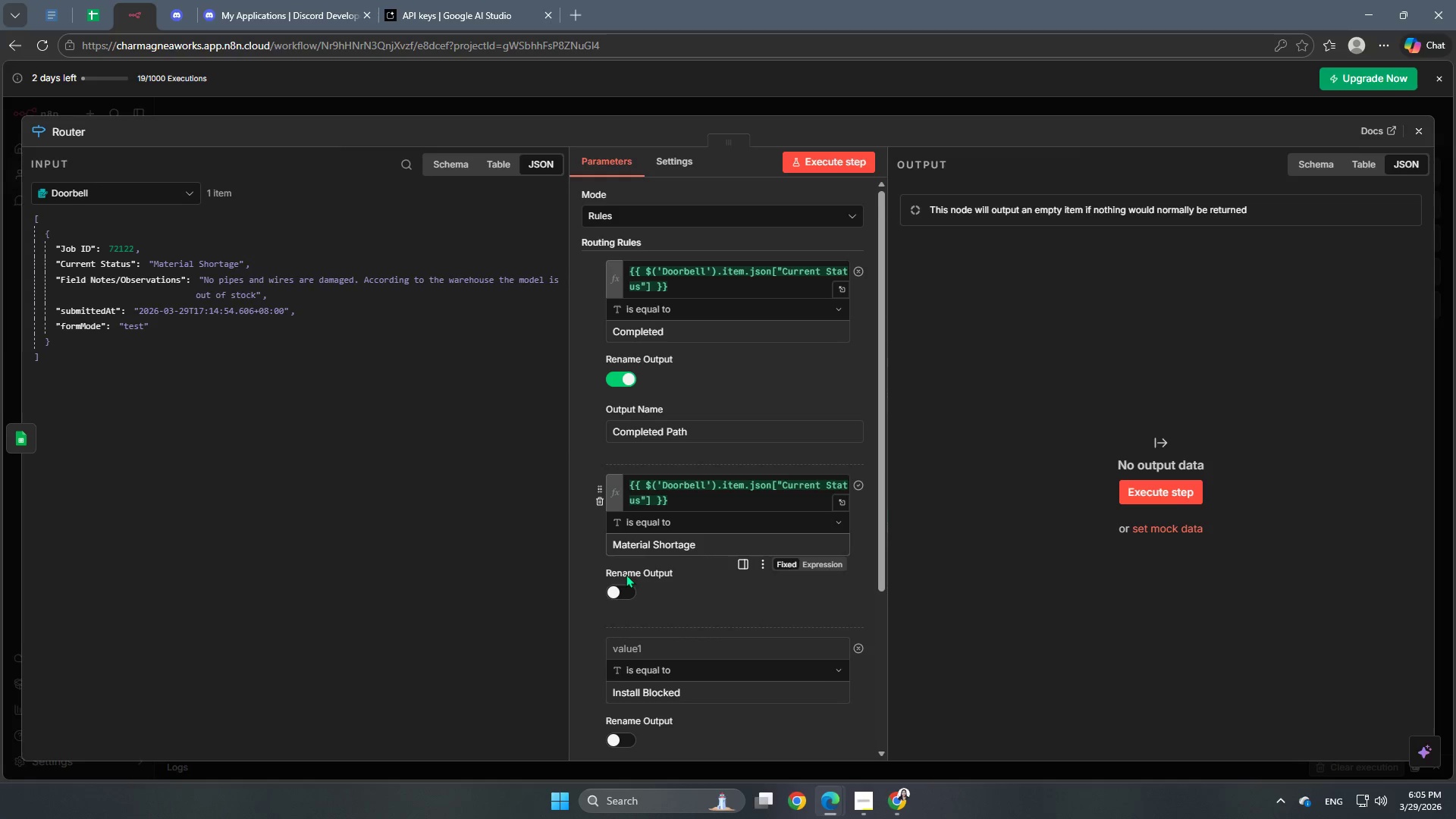 
left_click([621, 591])
 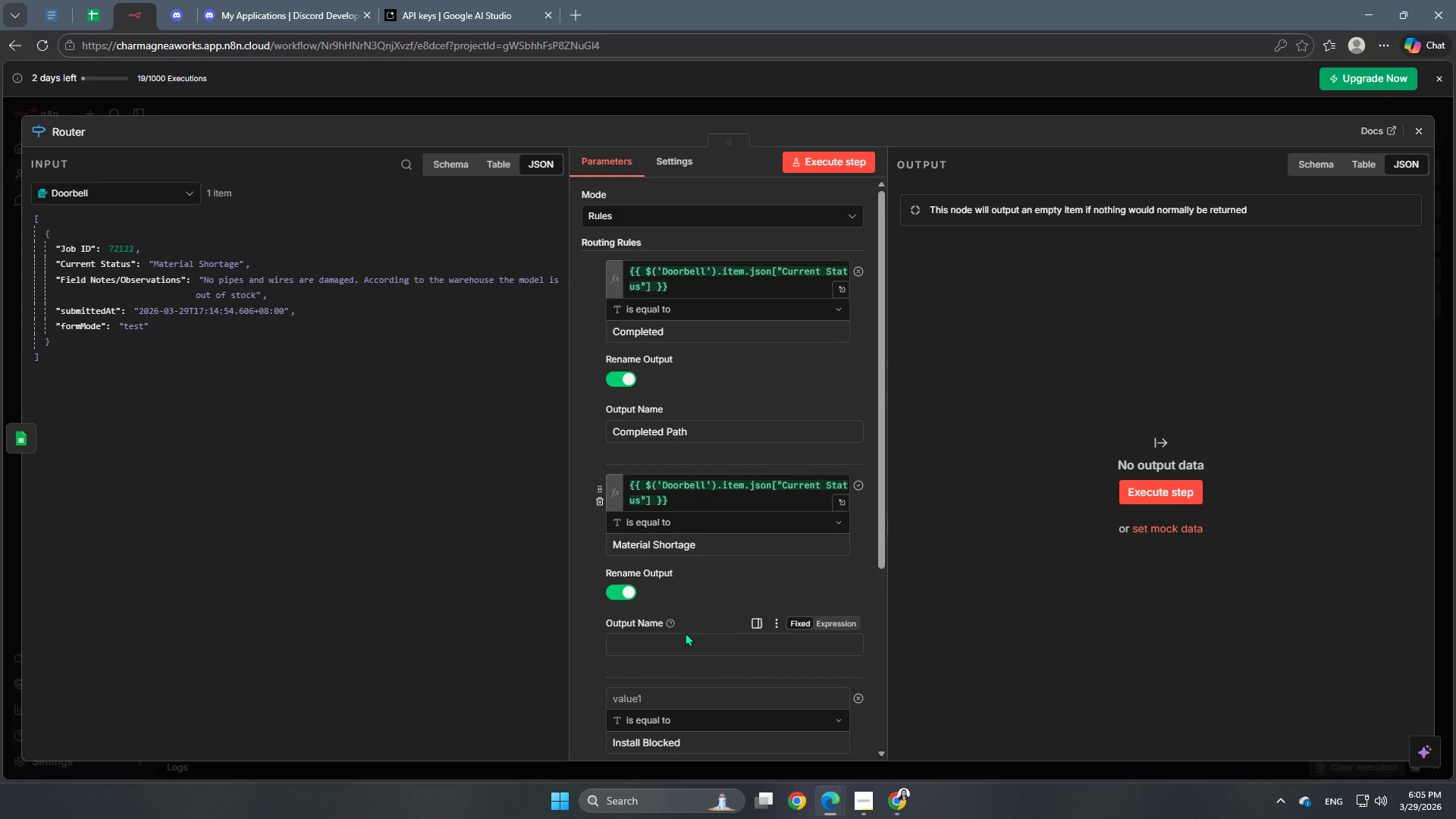 
left_click([682, 635])
 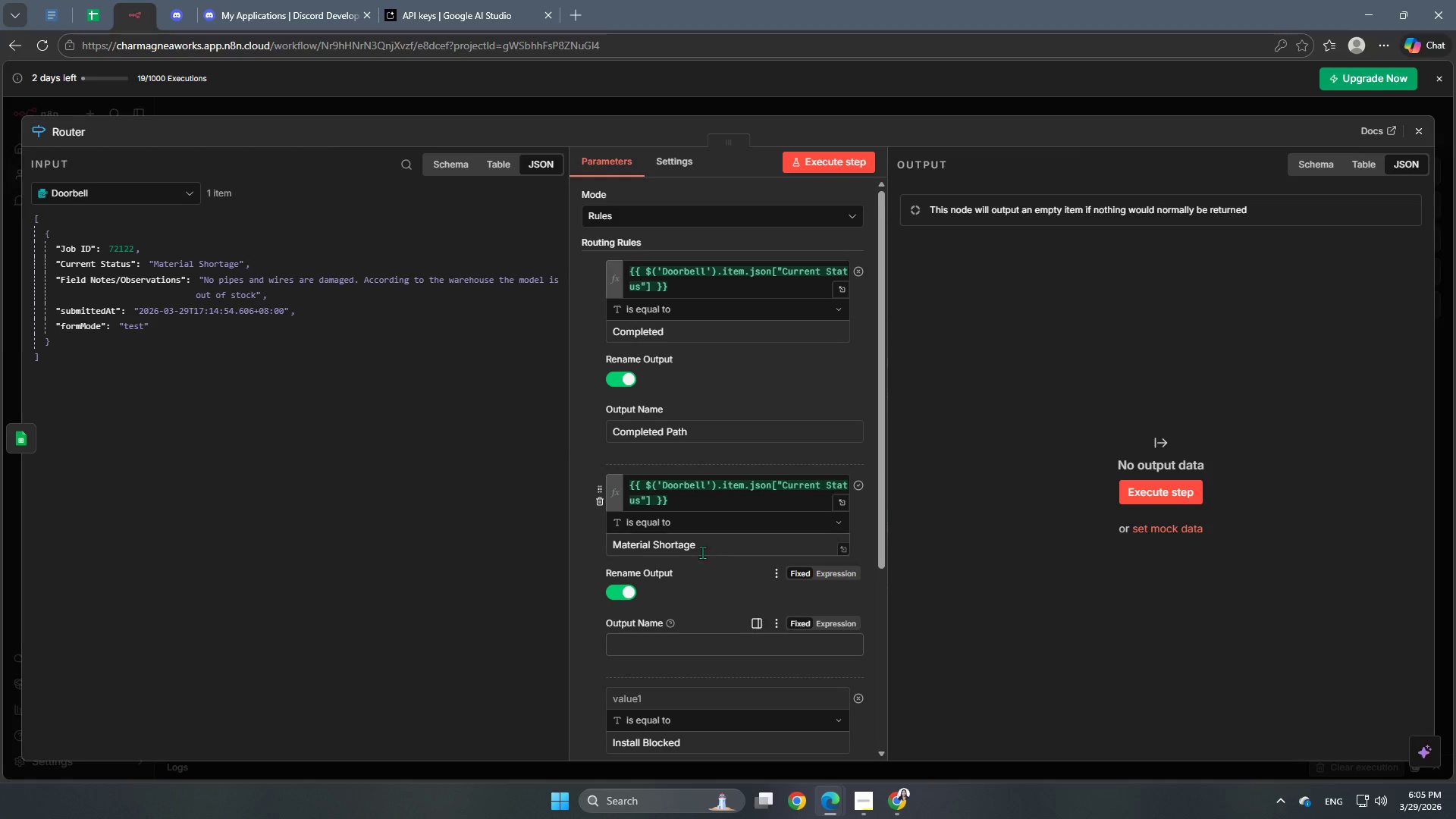 
left_click_drag(start_coordinate=[704, 546], to_coordinate=[581, 548])
 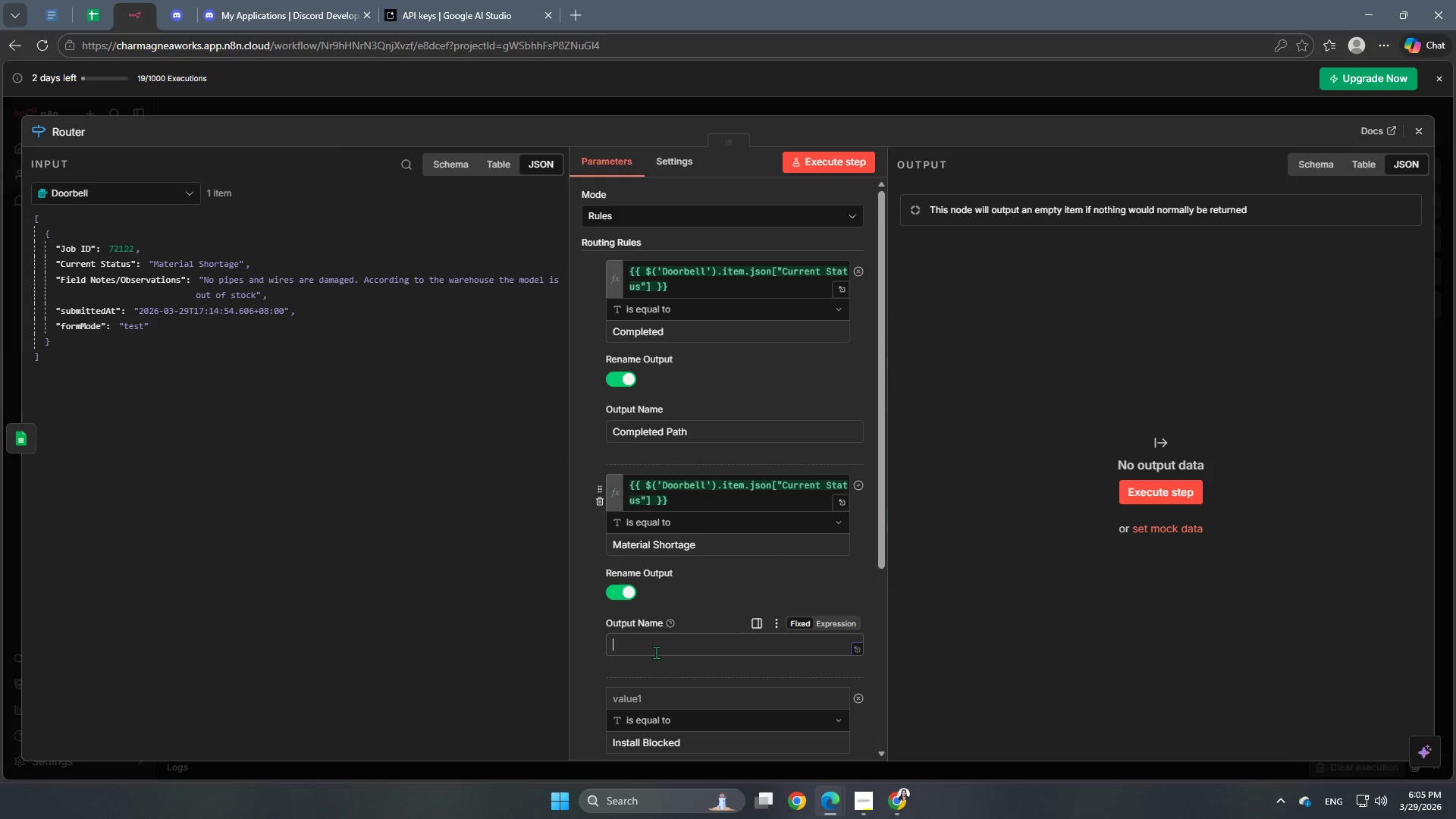 
key(Control+C)
 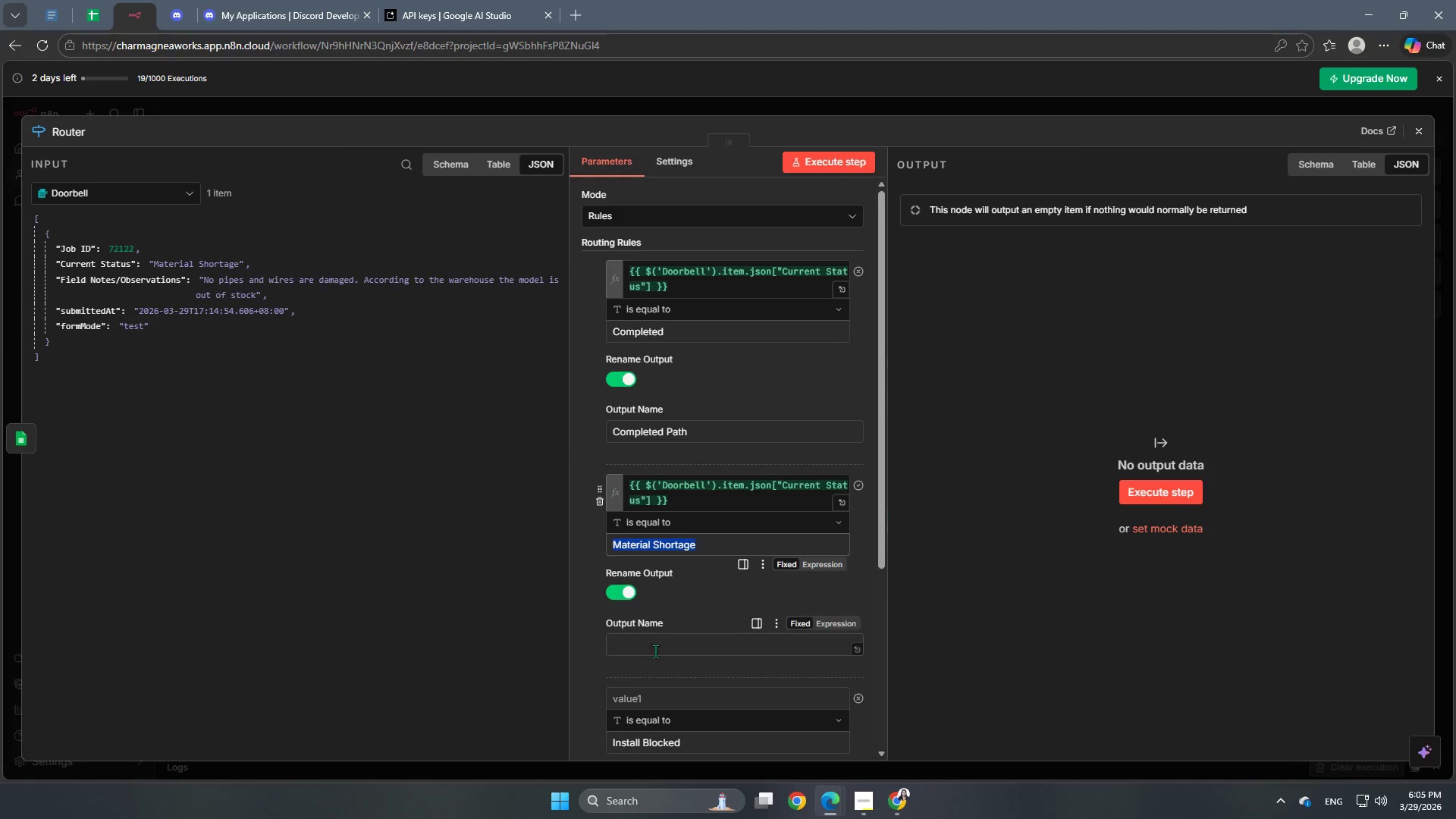 
left_click([656, 652])
 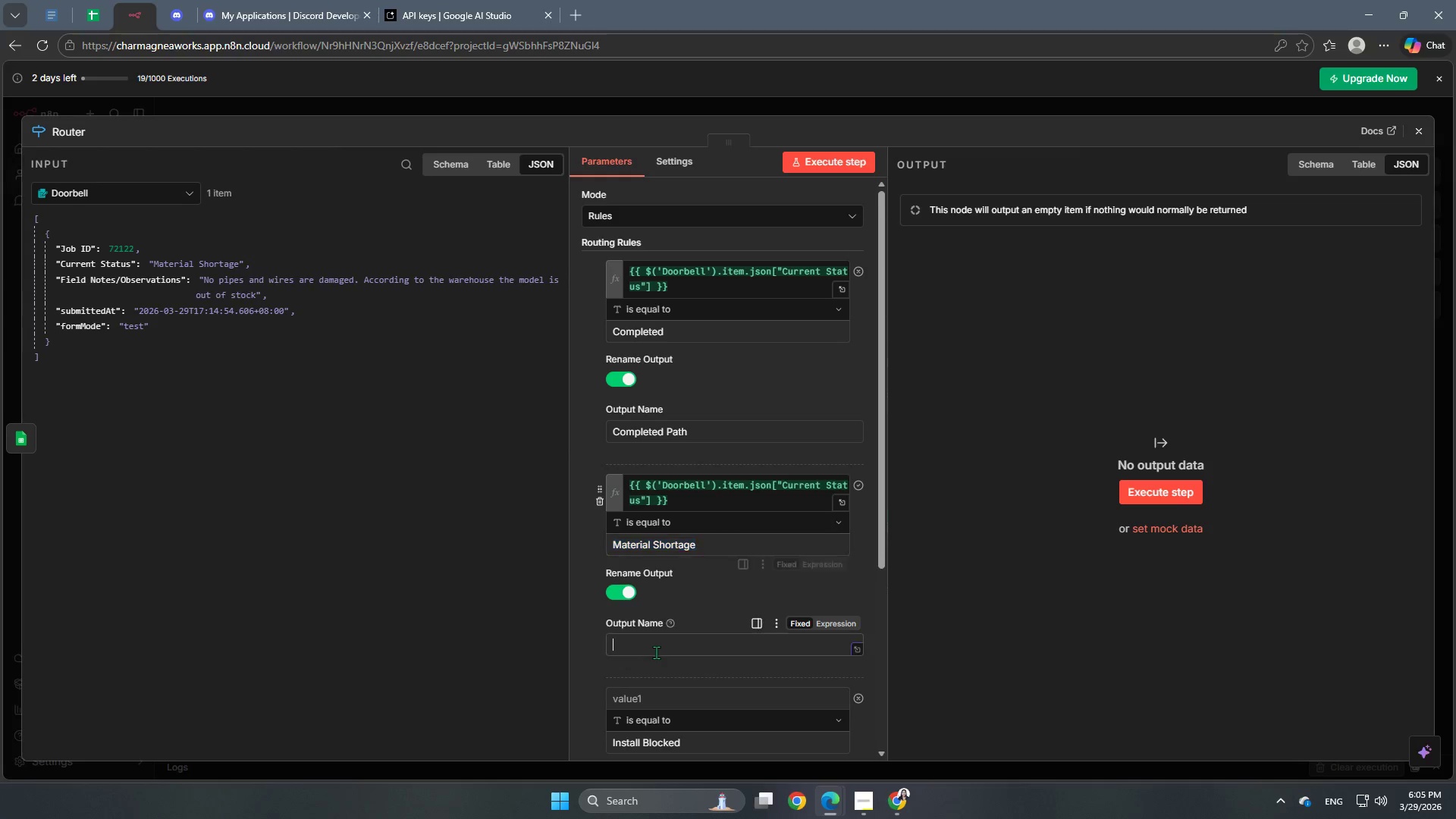 
key(Control+ControlLeft)
 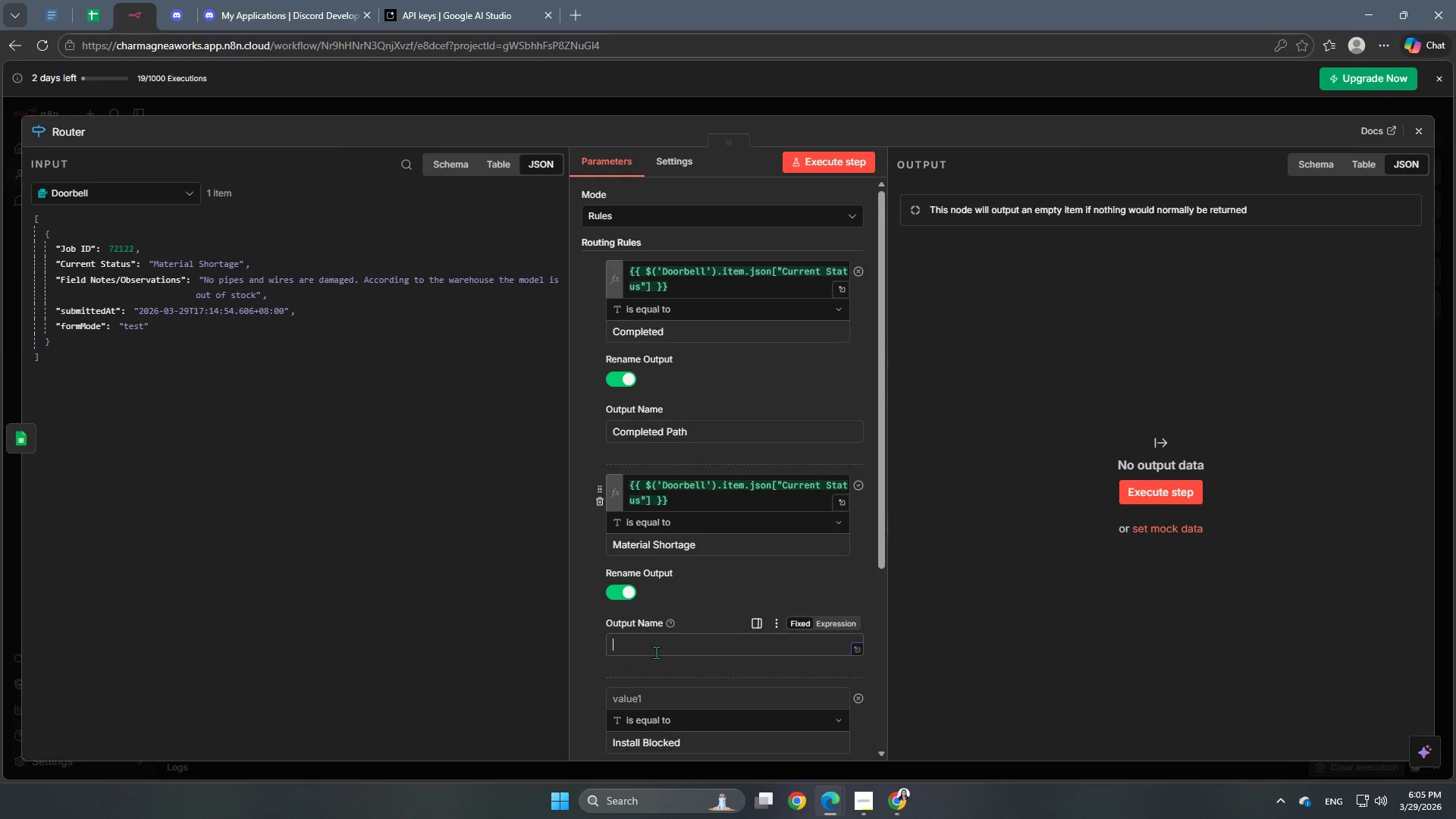 
key(Control+V)
 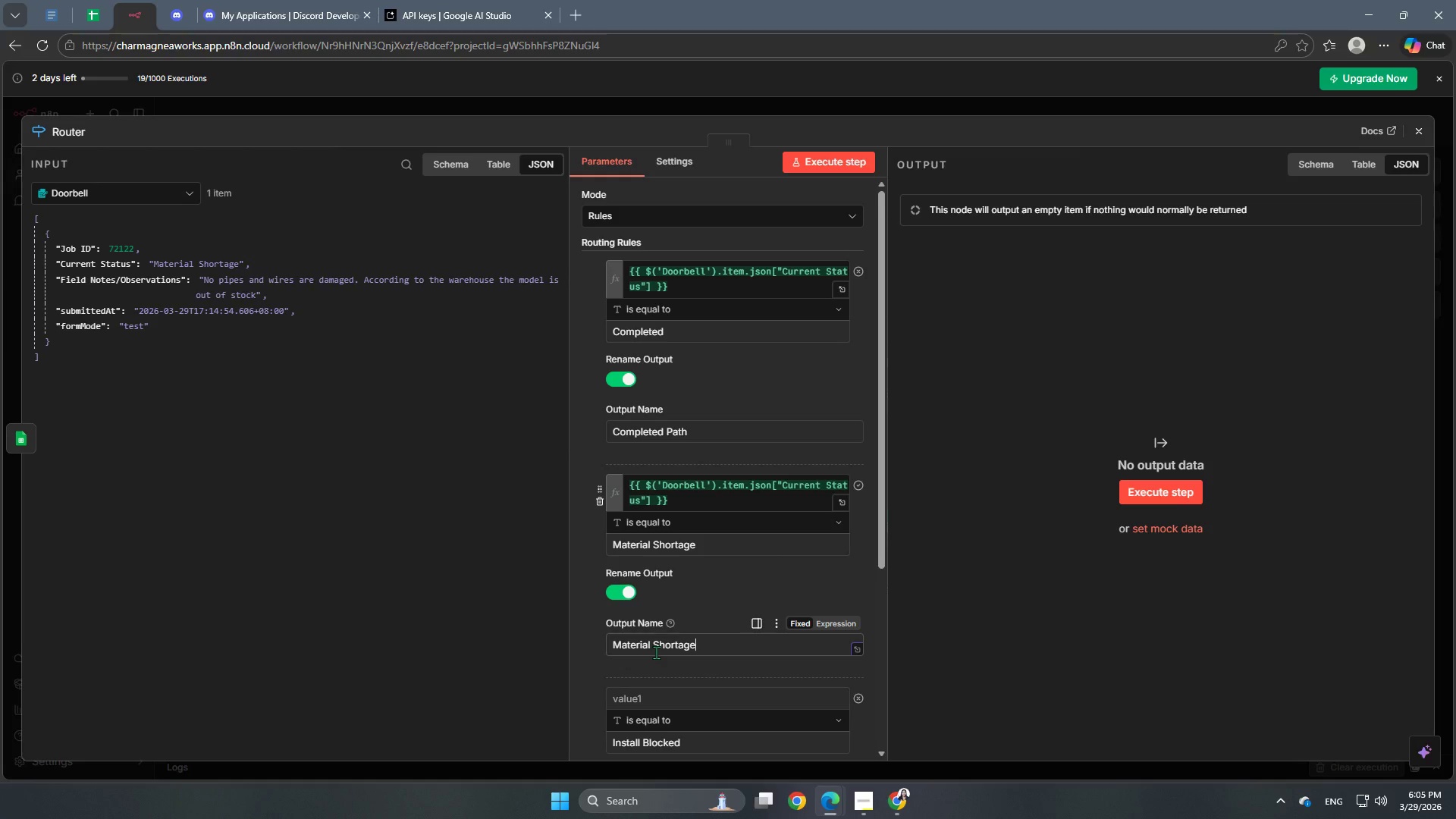 
type( Path)
 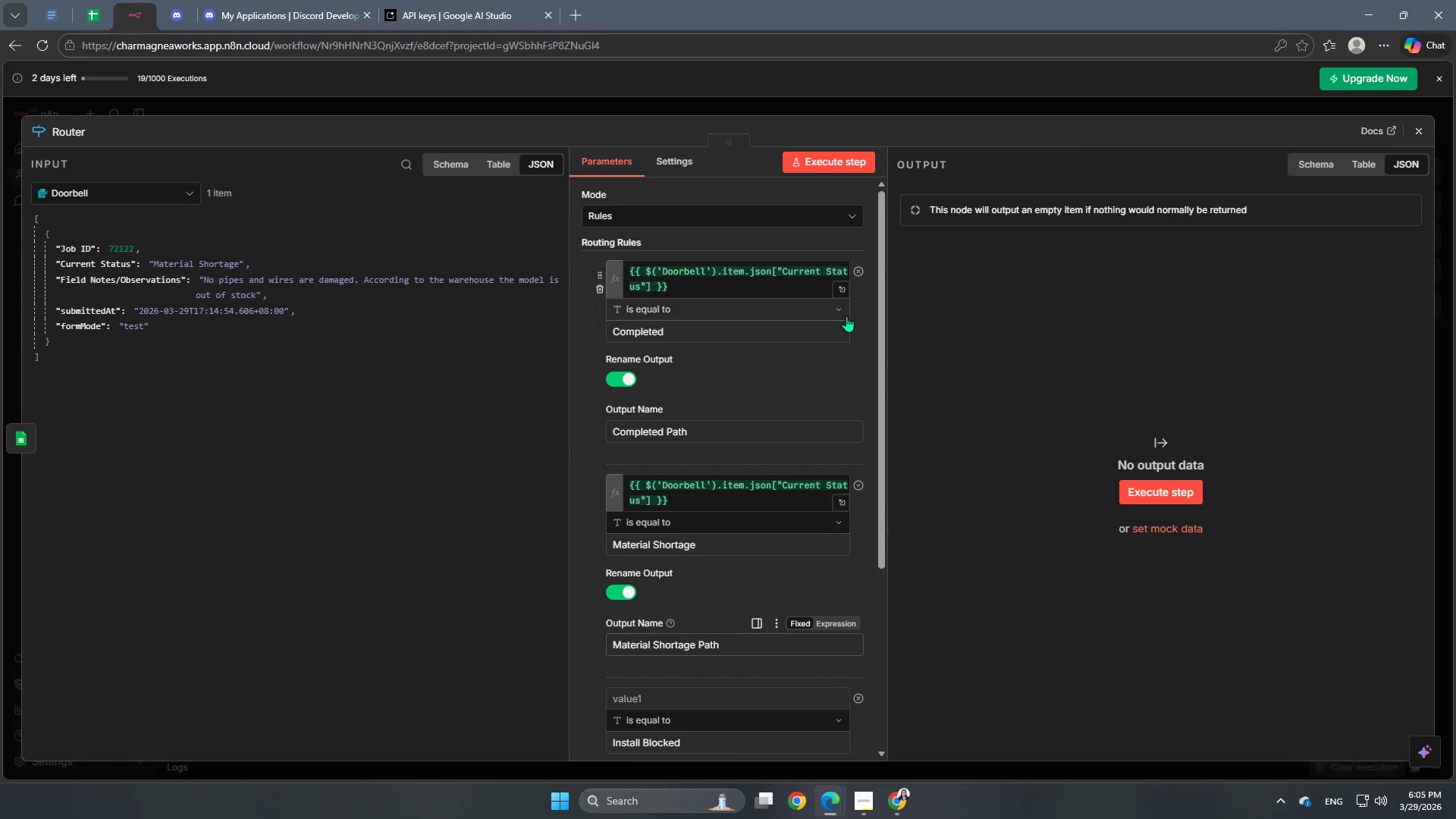 
left_click([588, 516])
 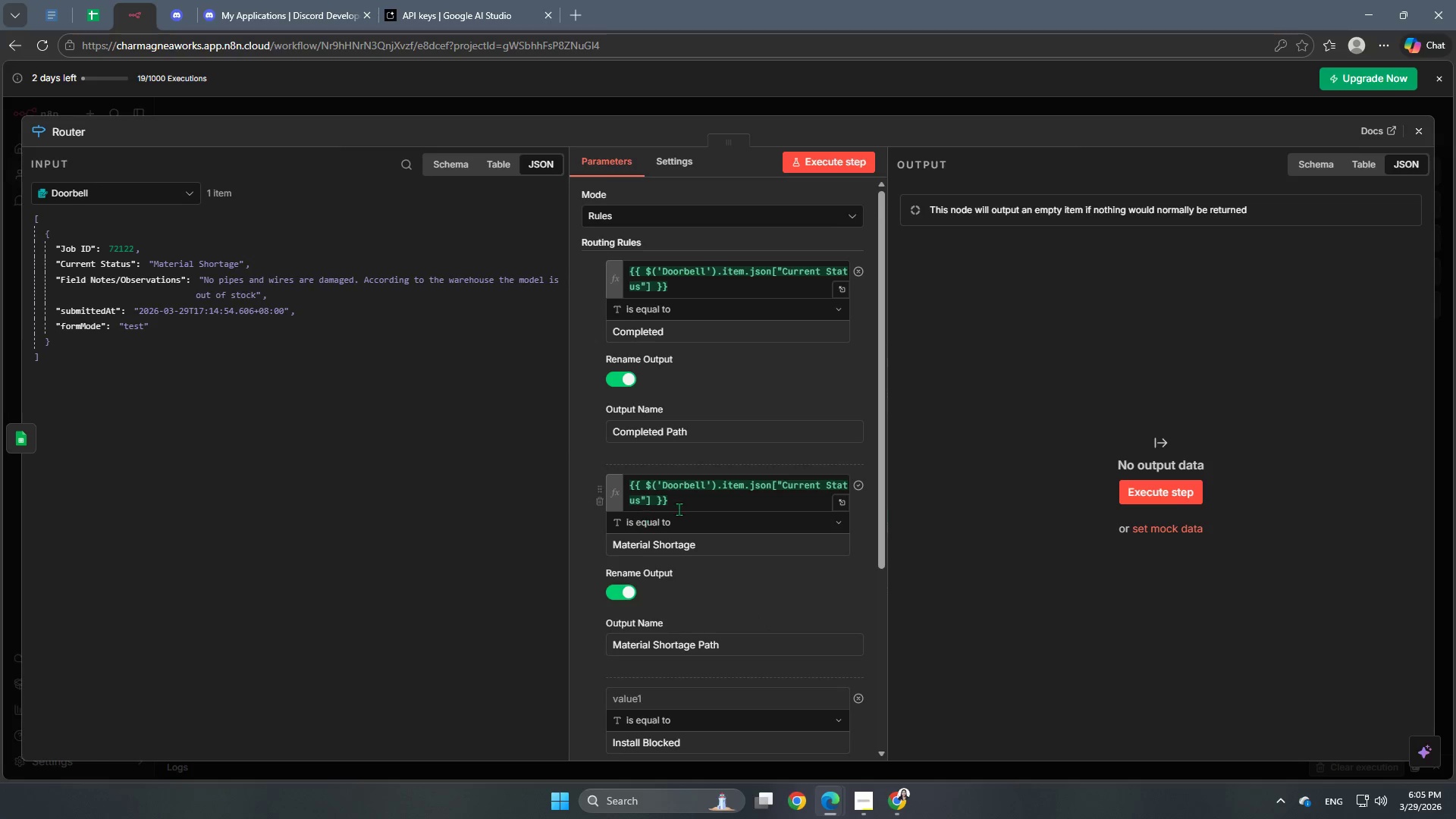 
scroll: coordinate [679, 509], scroll_direction: down, amount: 5.0
 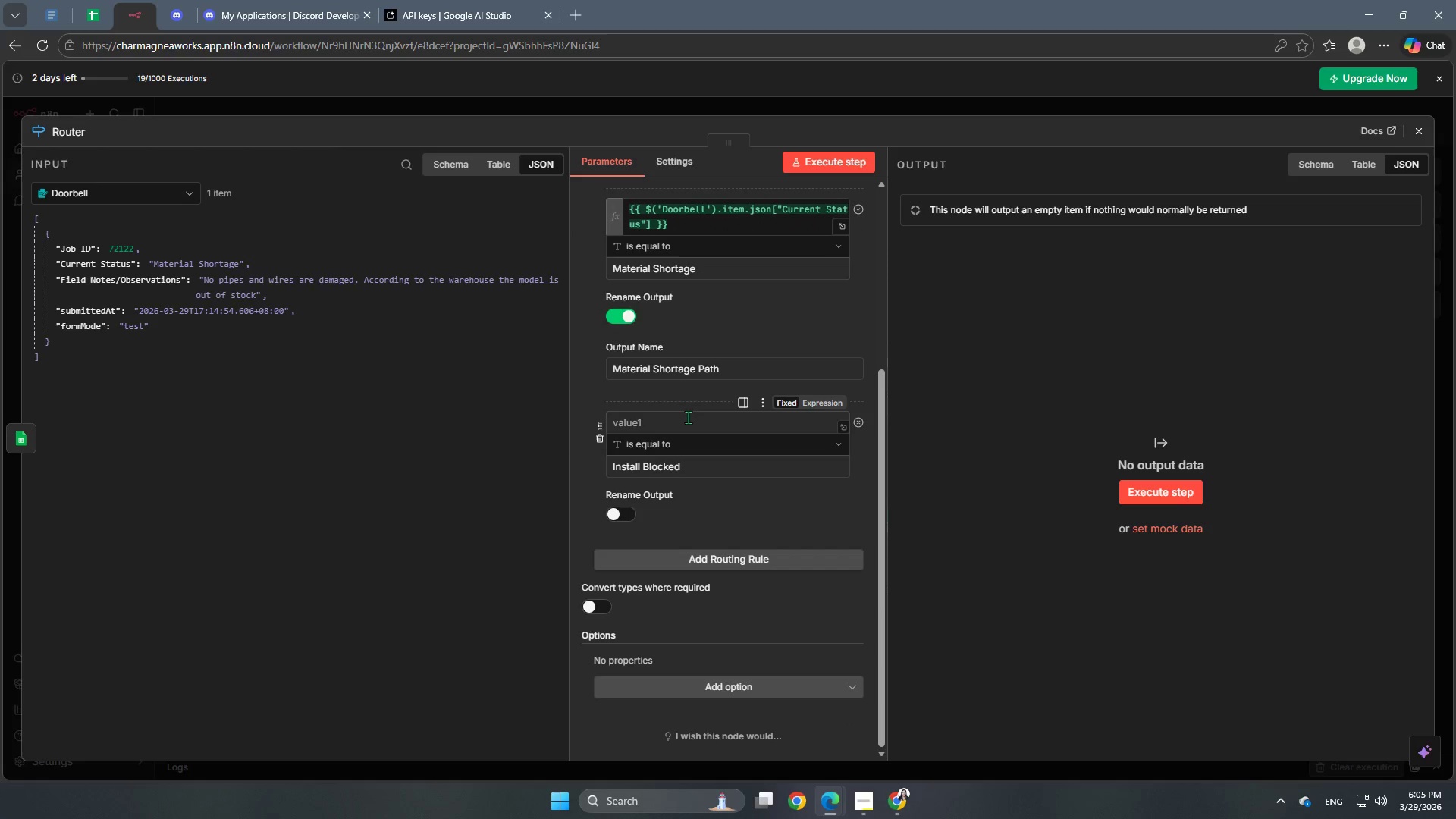 
left_click([682, 423])
 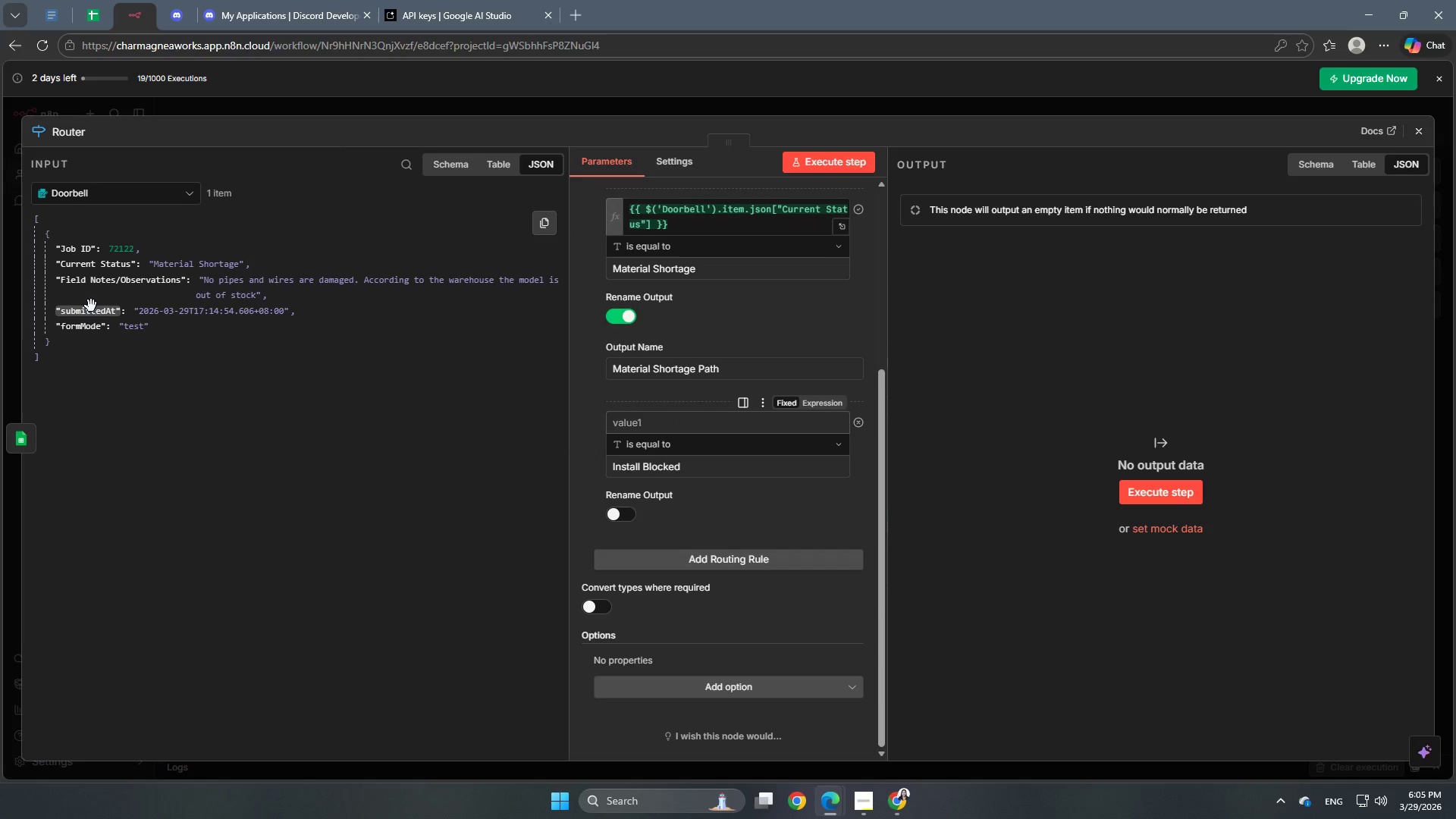 
left_click_drag(start_coordinate=[108, 266], to_coordinate=[650, 427])
 